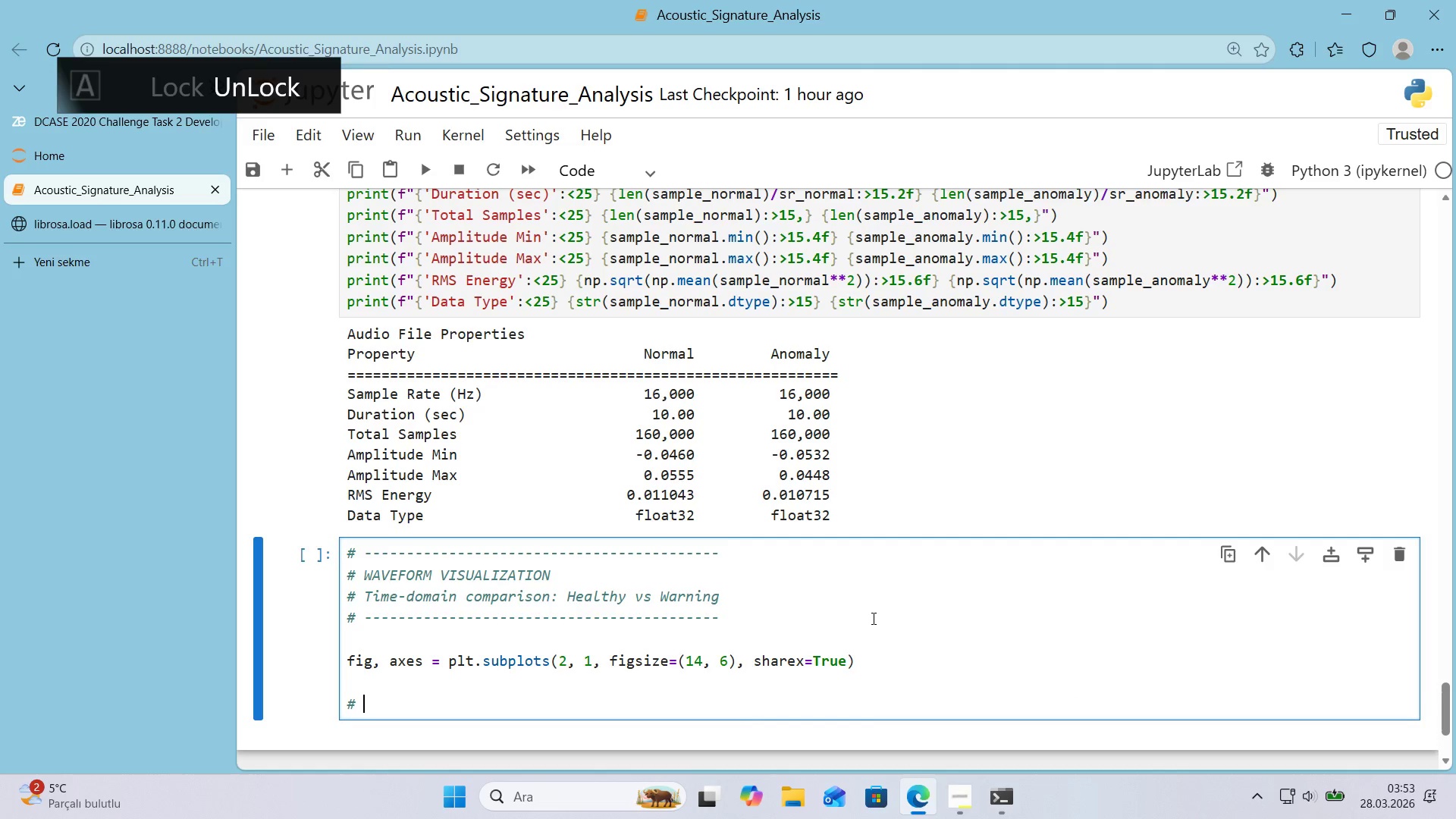 
key(Alt+Control+3)
 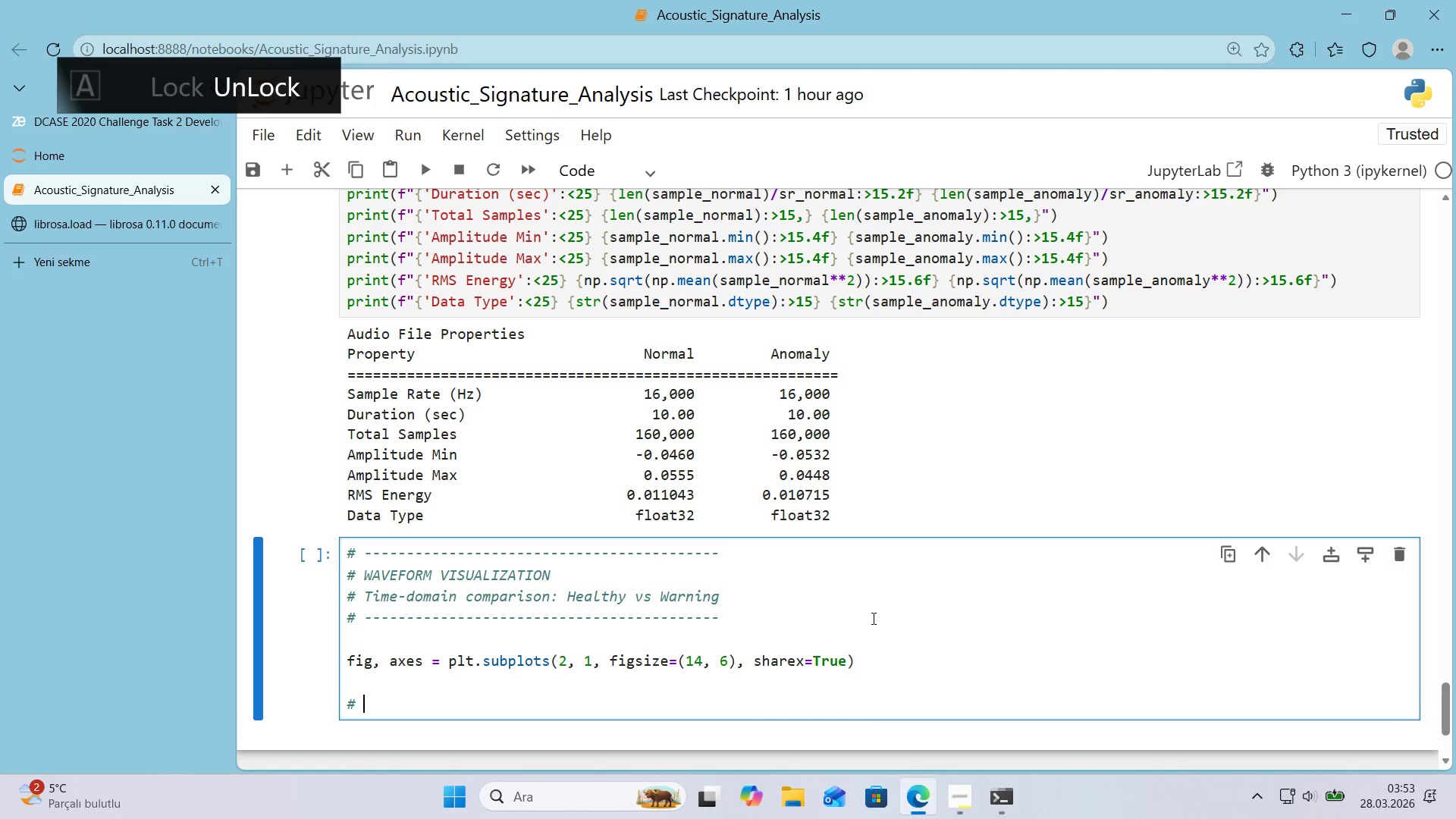 
type( T'me ax's)
 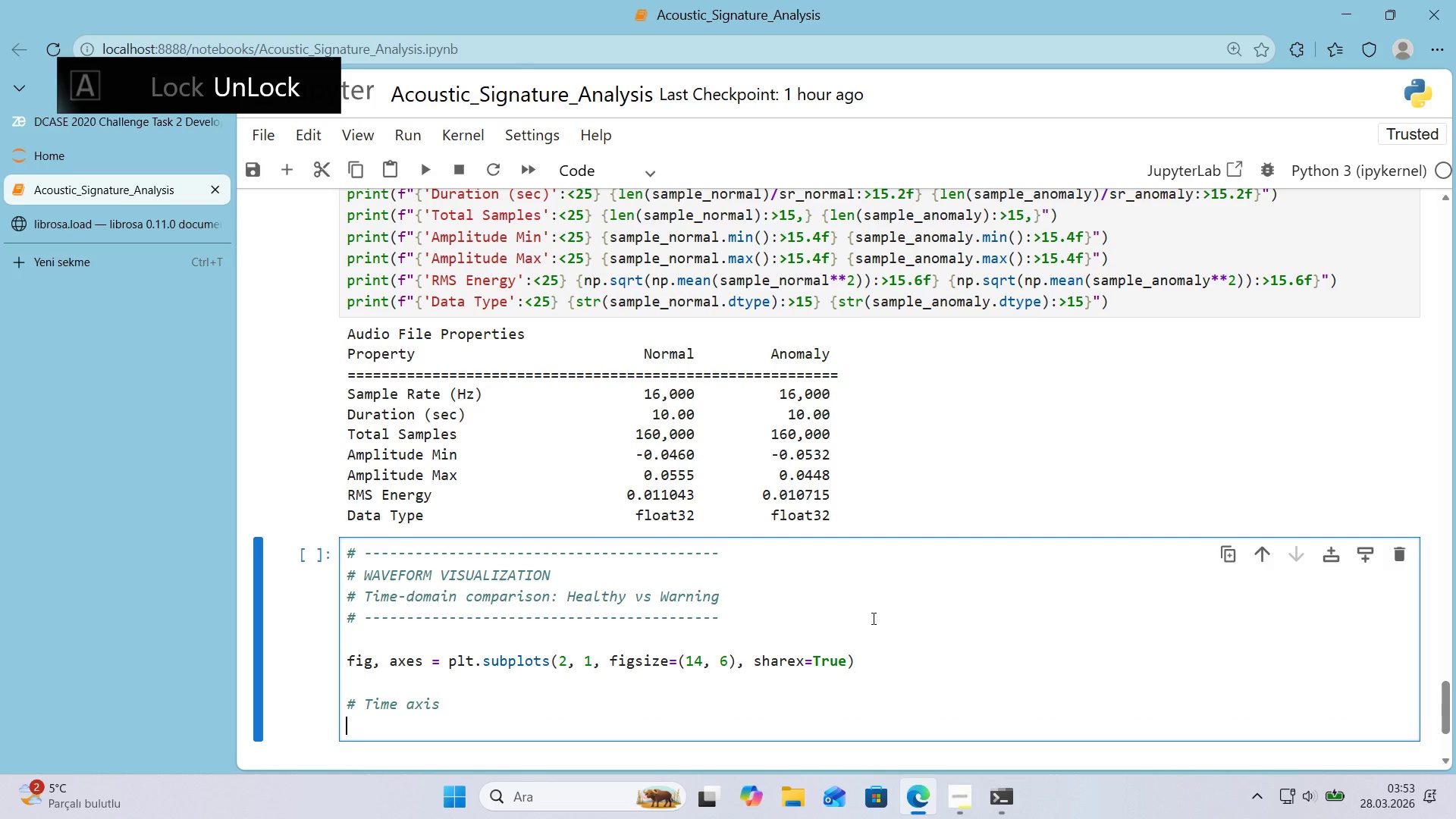 
key(Enter)
 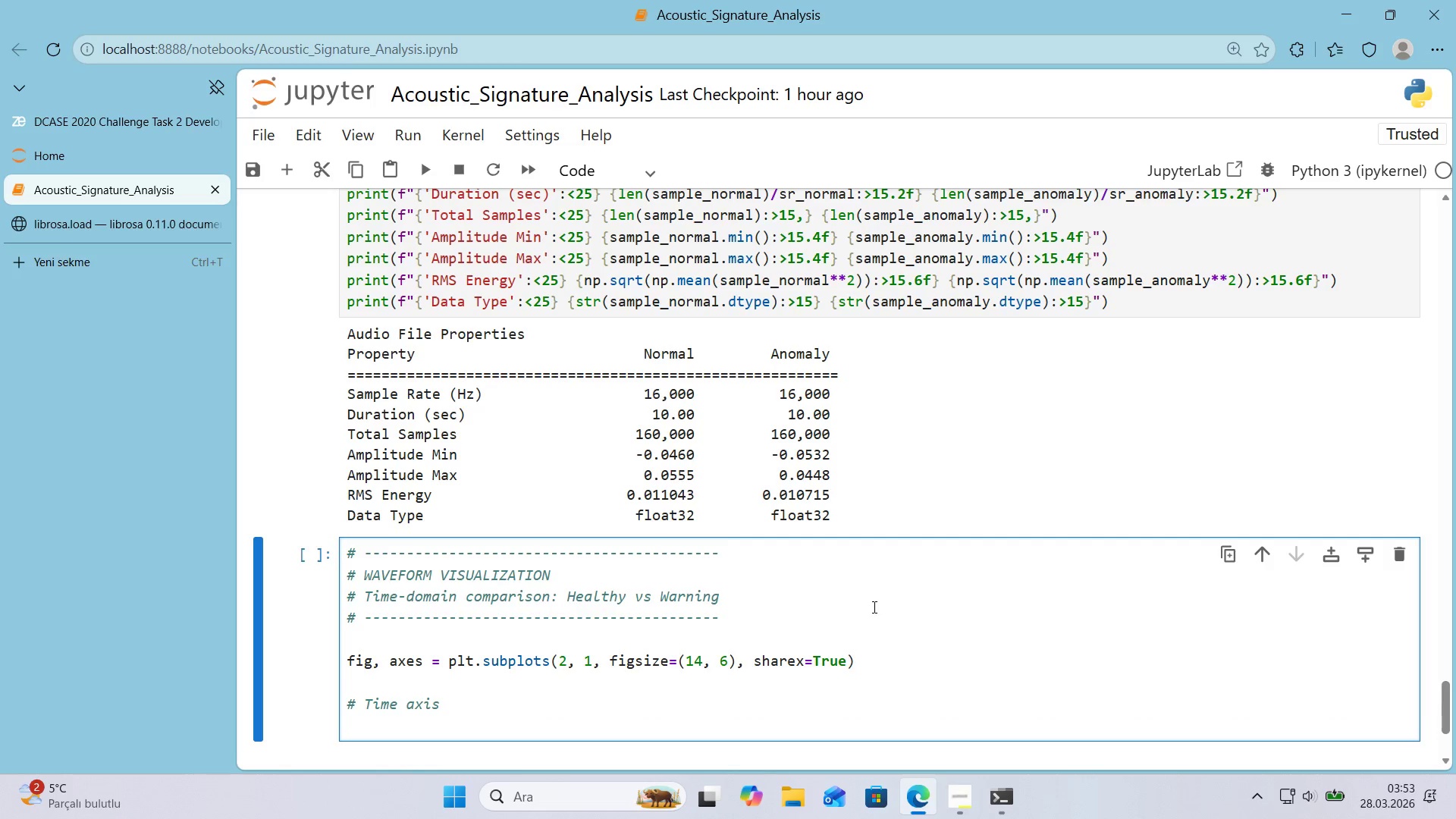 
scroll: coordinate [861, 615], scroll_direction: down, amount: 1.0
 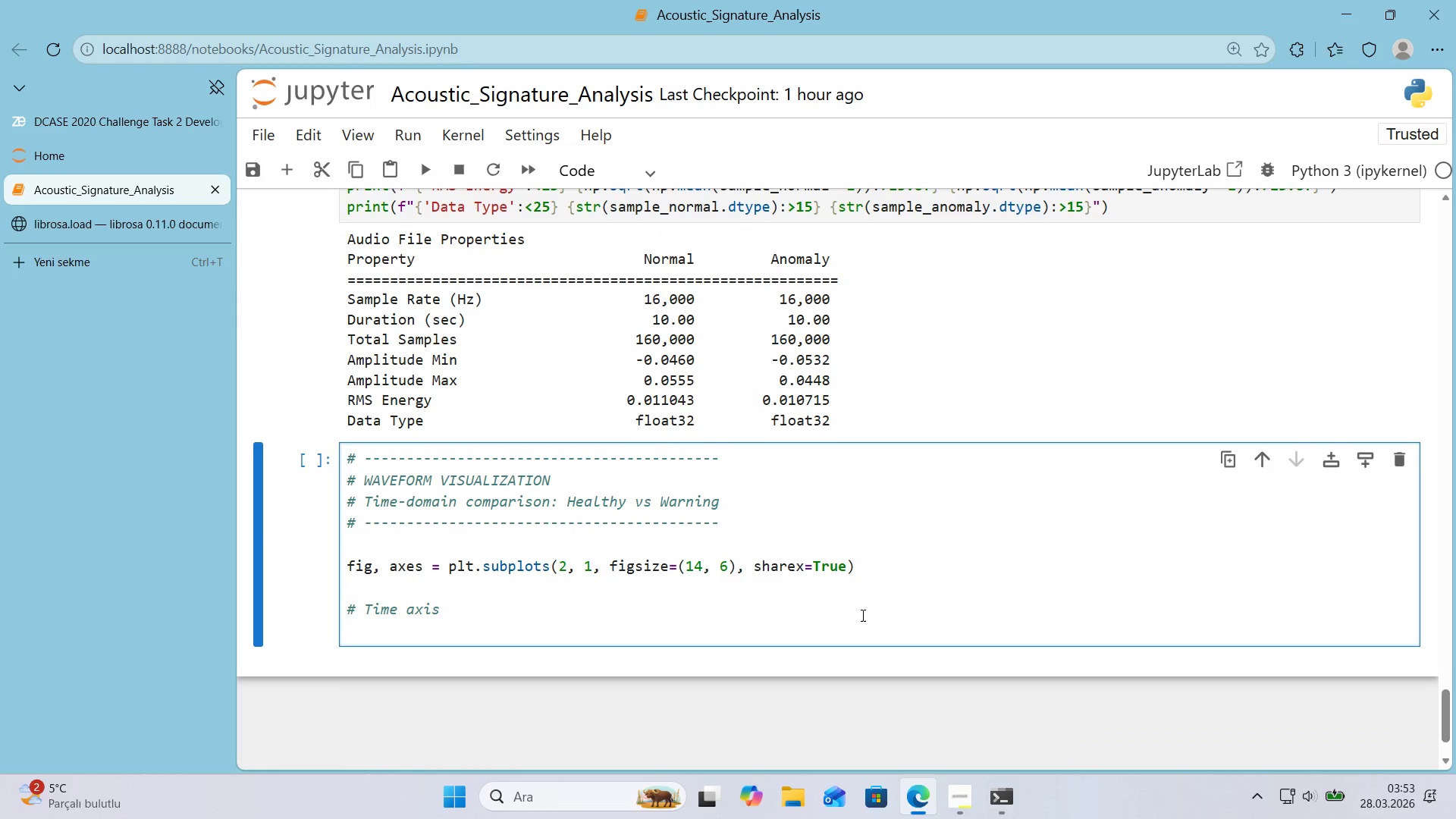 
type(t'me_normal ) np.arange*()
 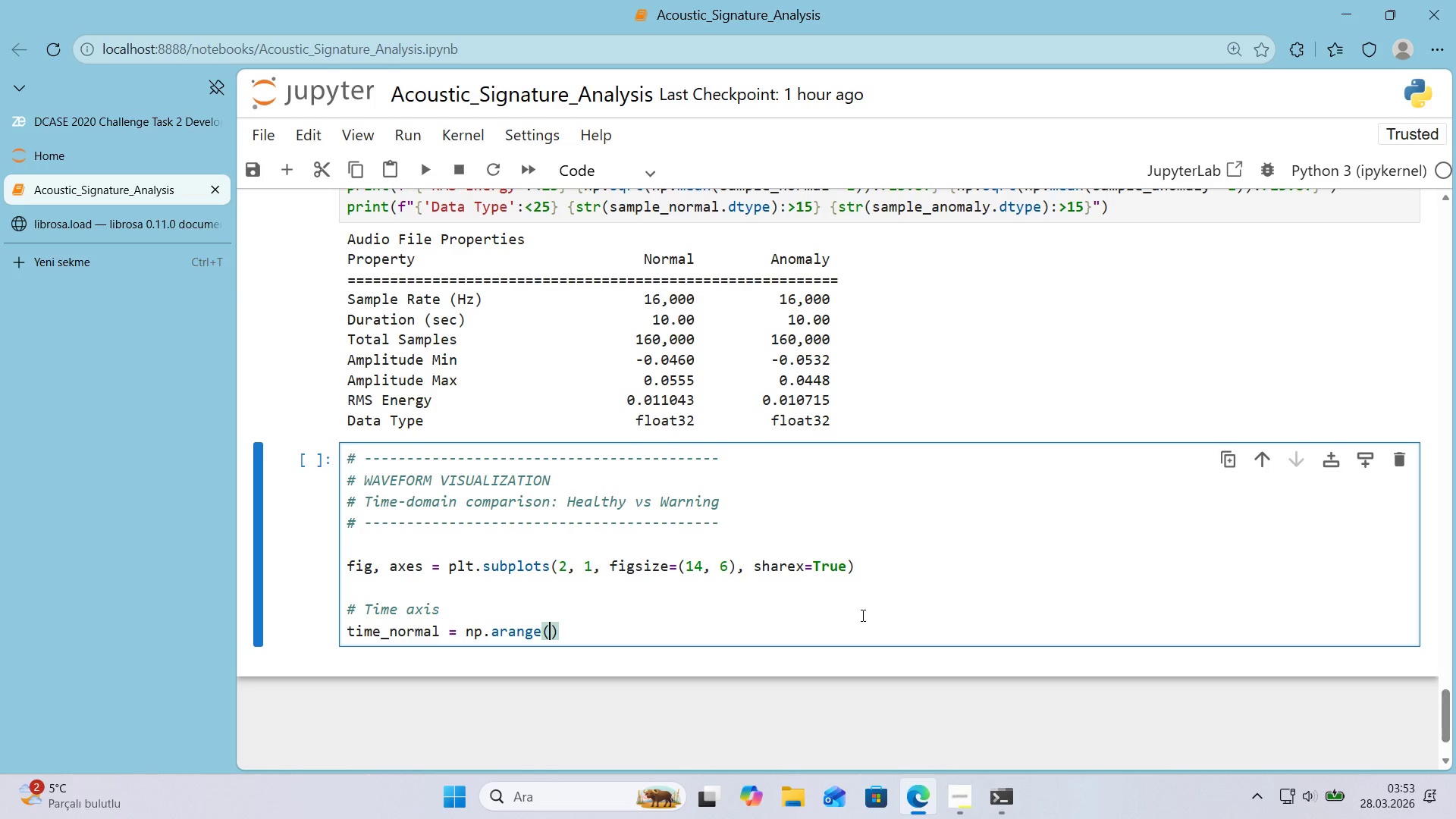 
 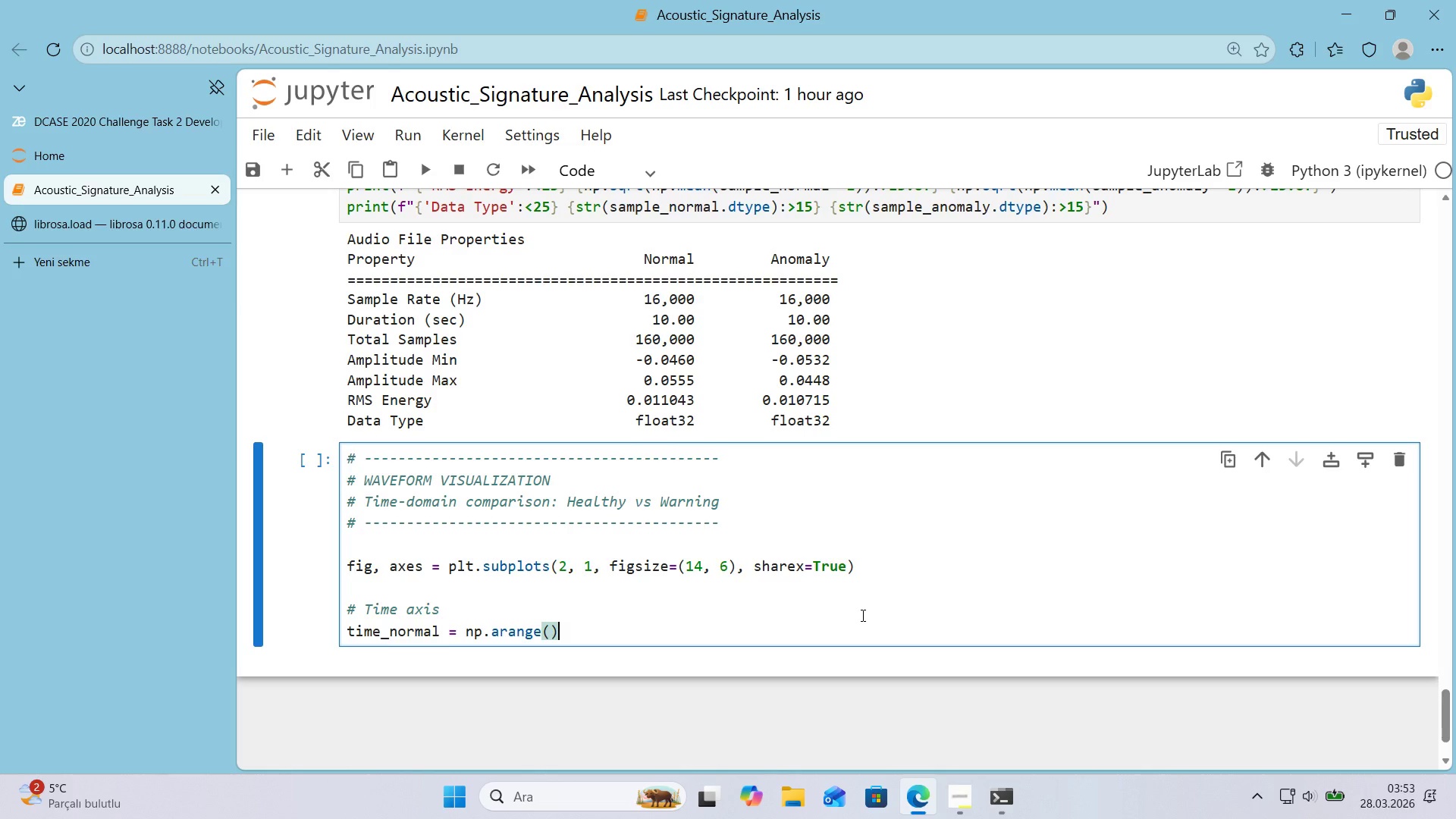 
key(ArrowLeft)
 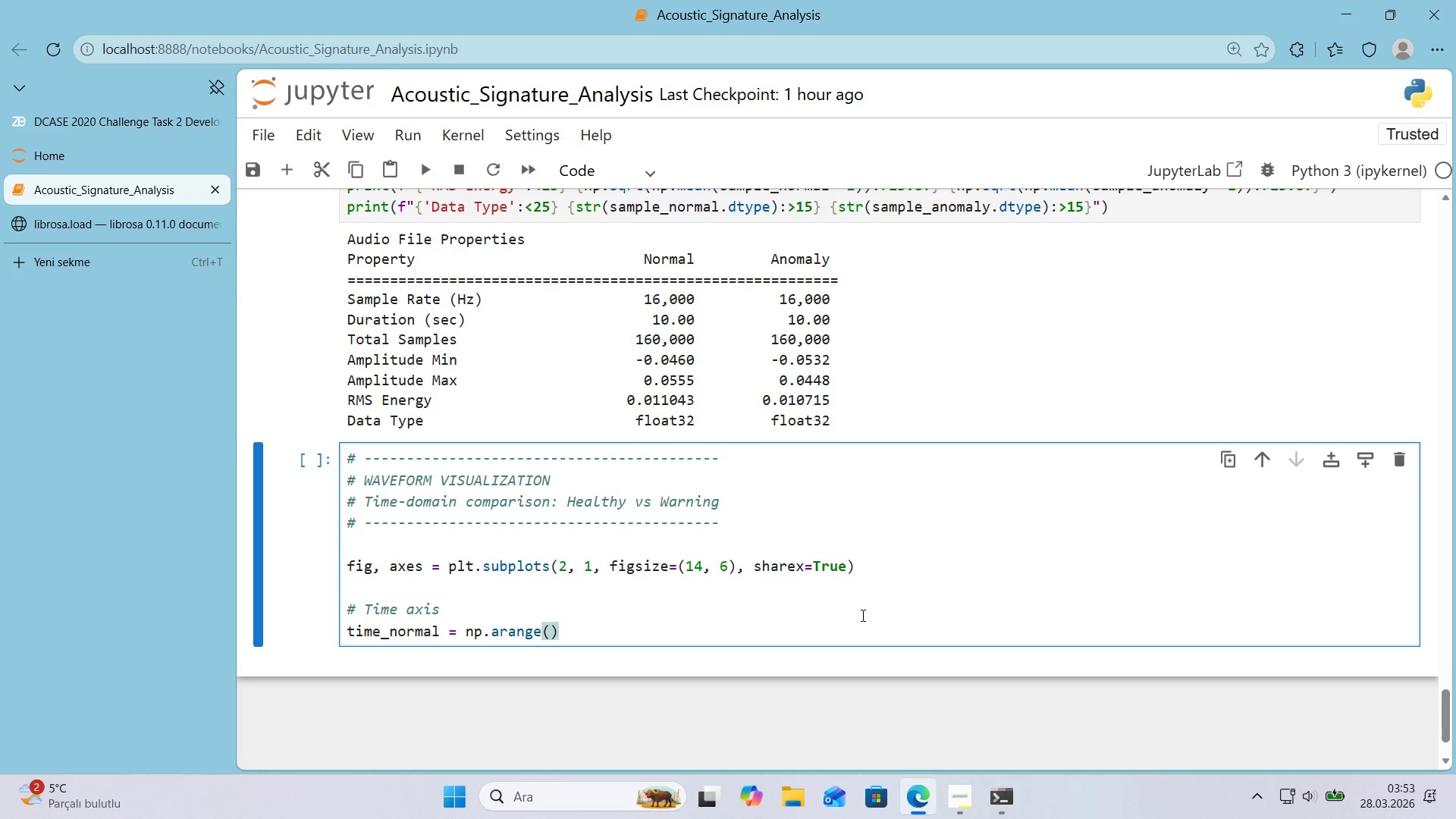 
type(len*()
 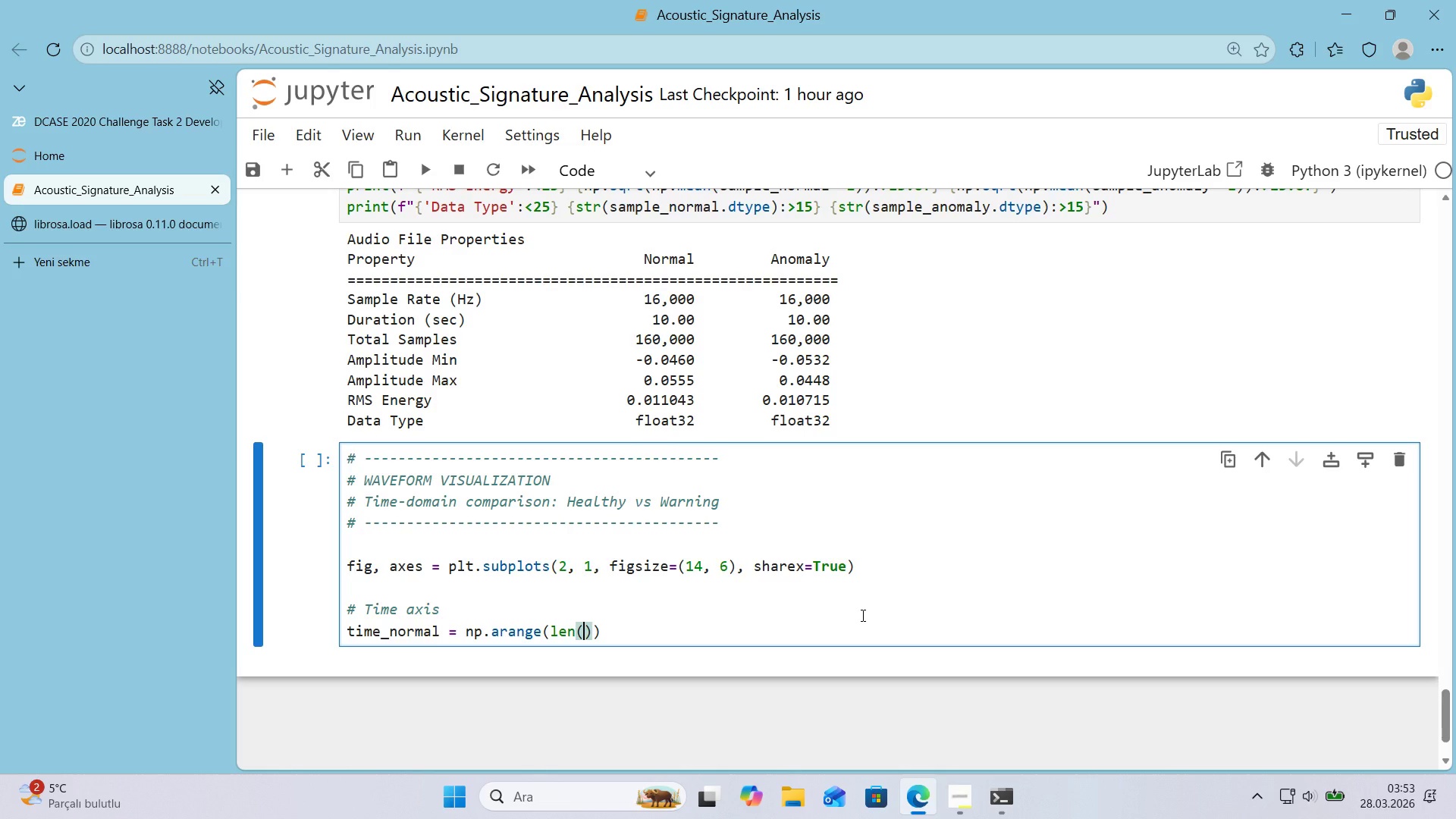 
 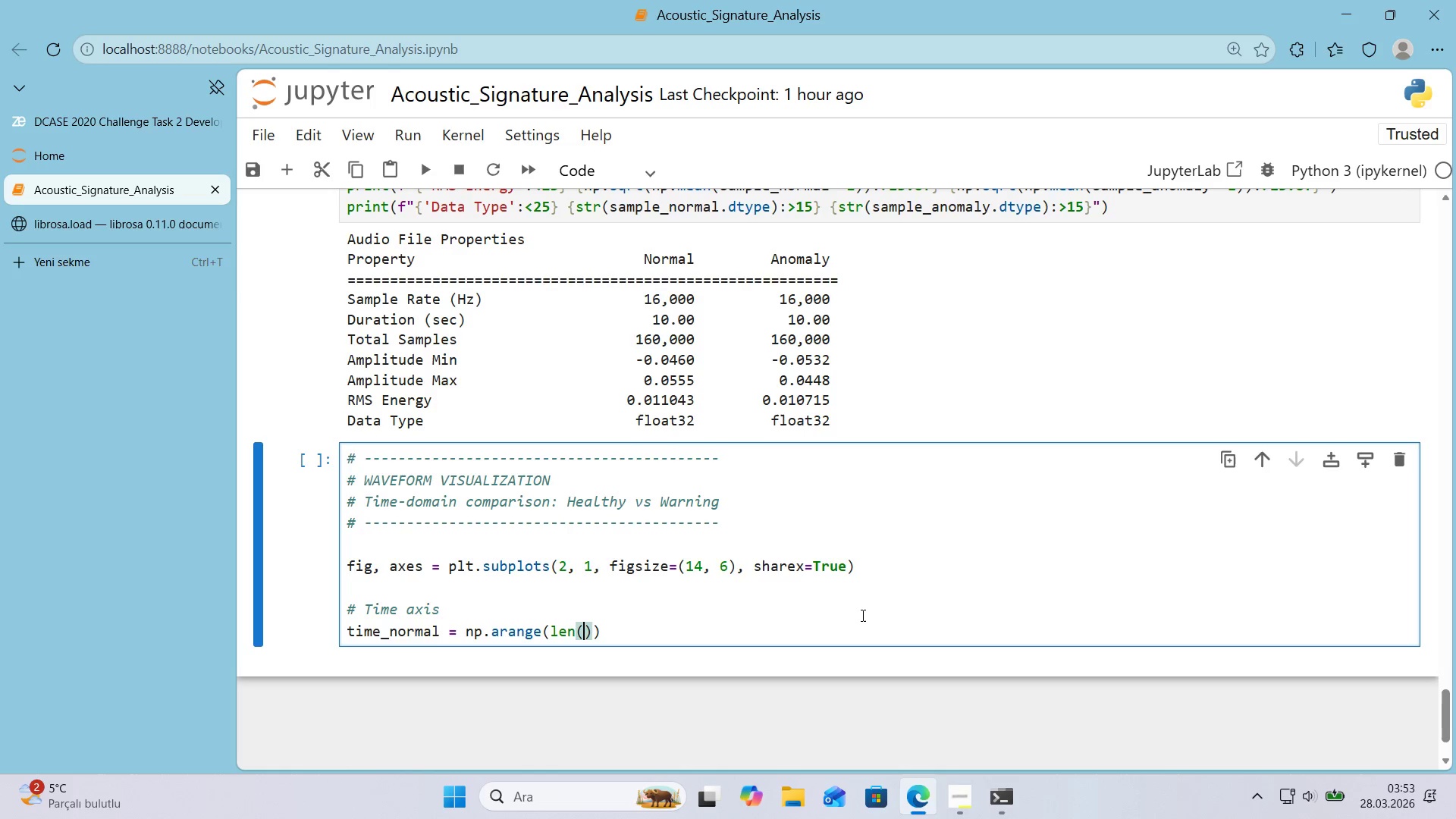 
key(ArrowLeft)
 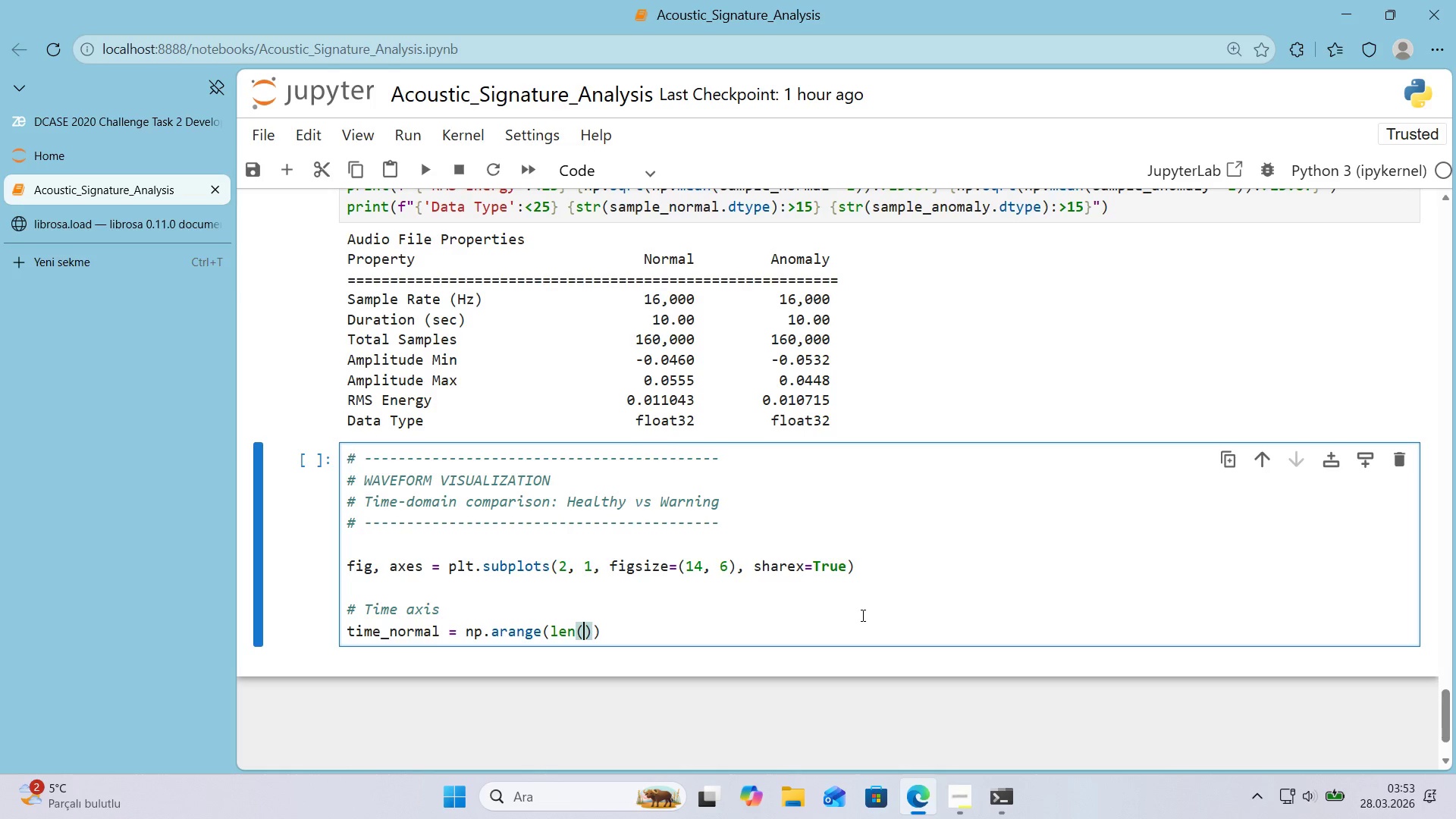 
type(sample_normal)
 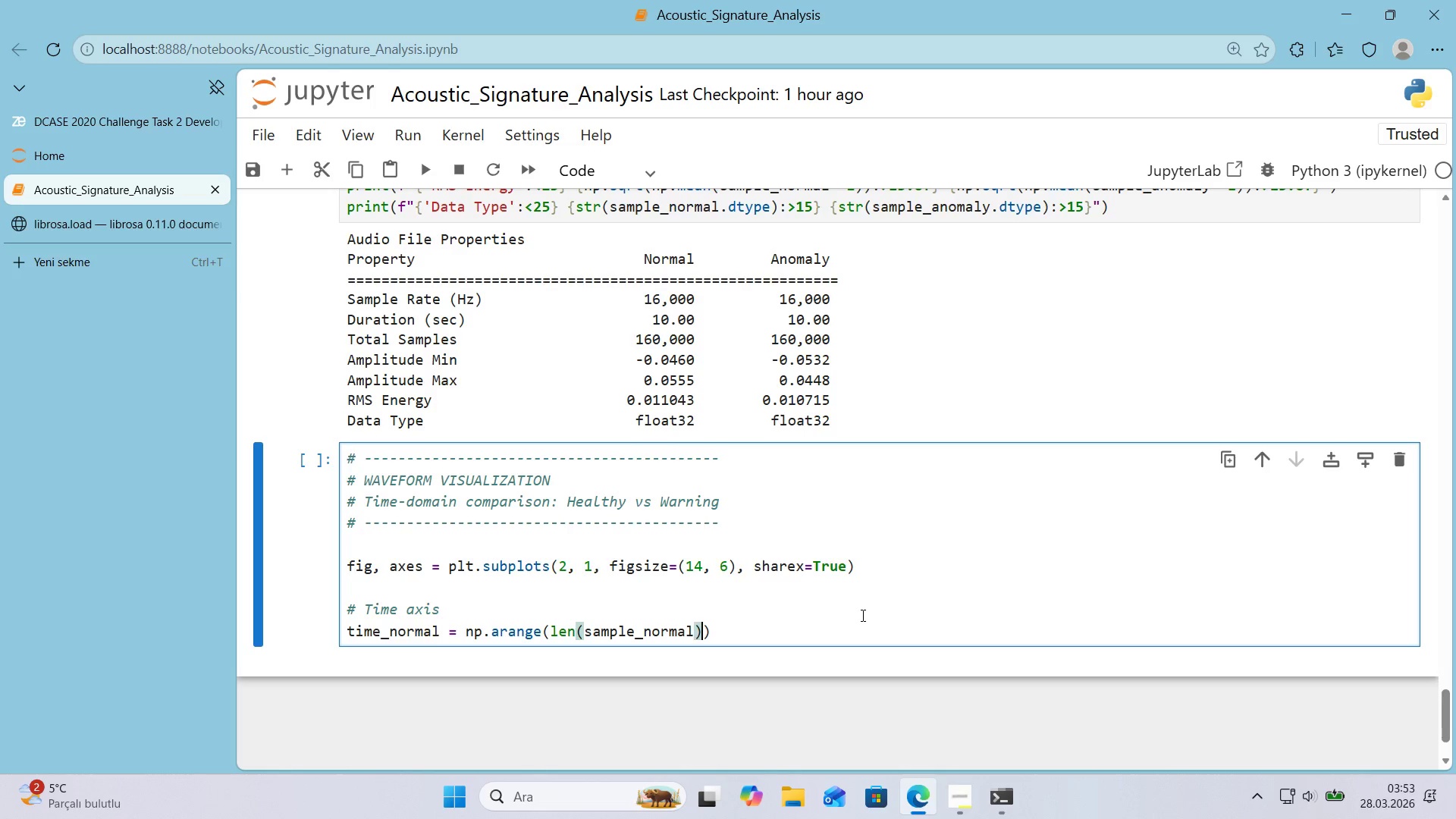 
 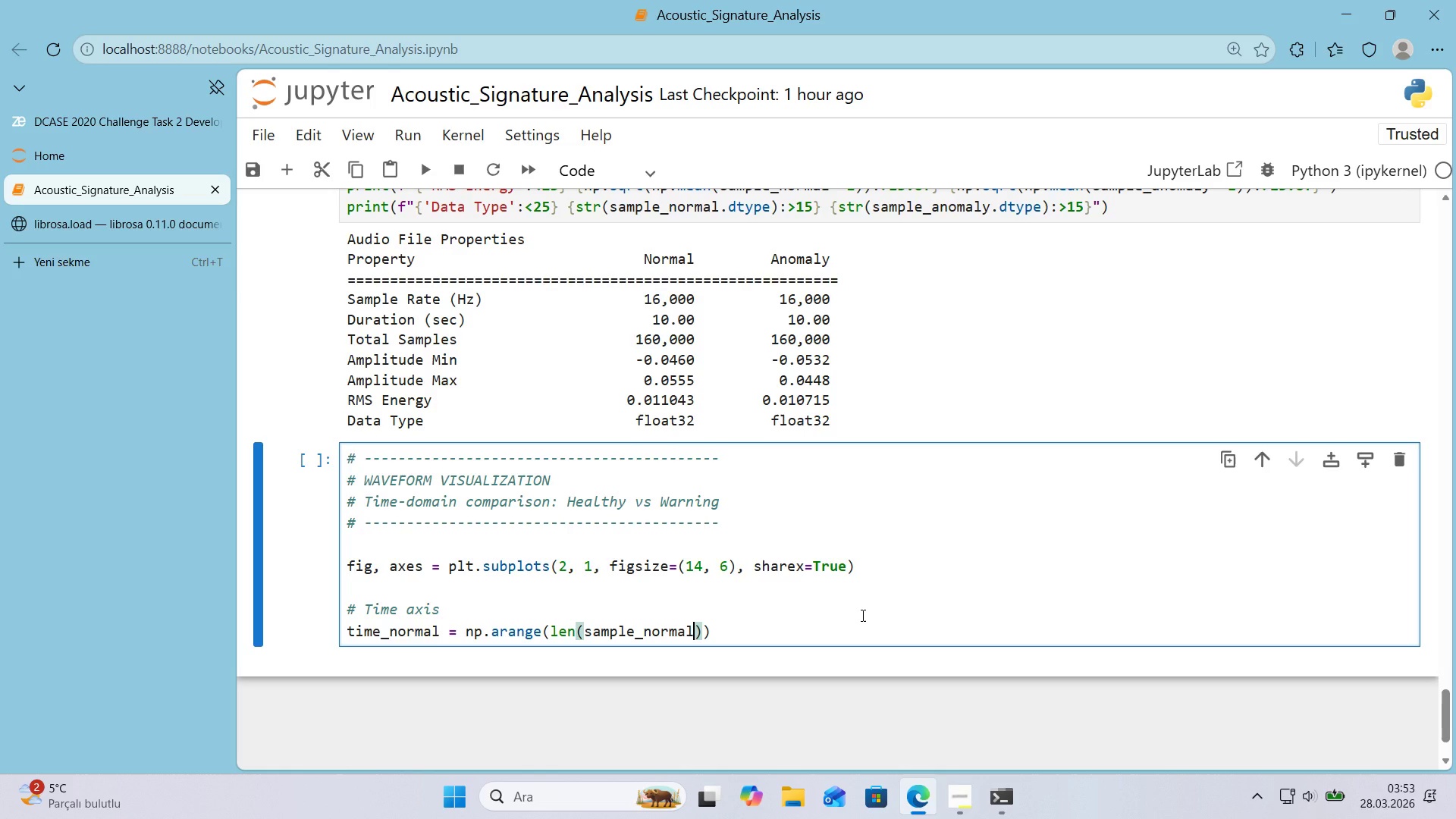 
key(ArrowRight)
 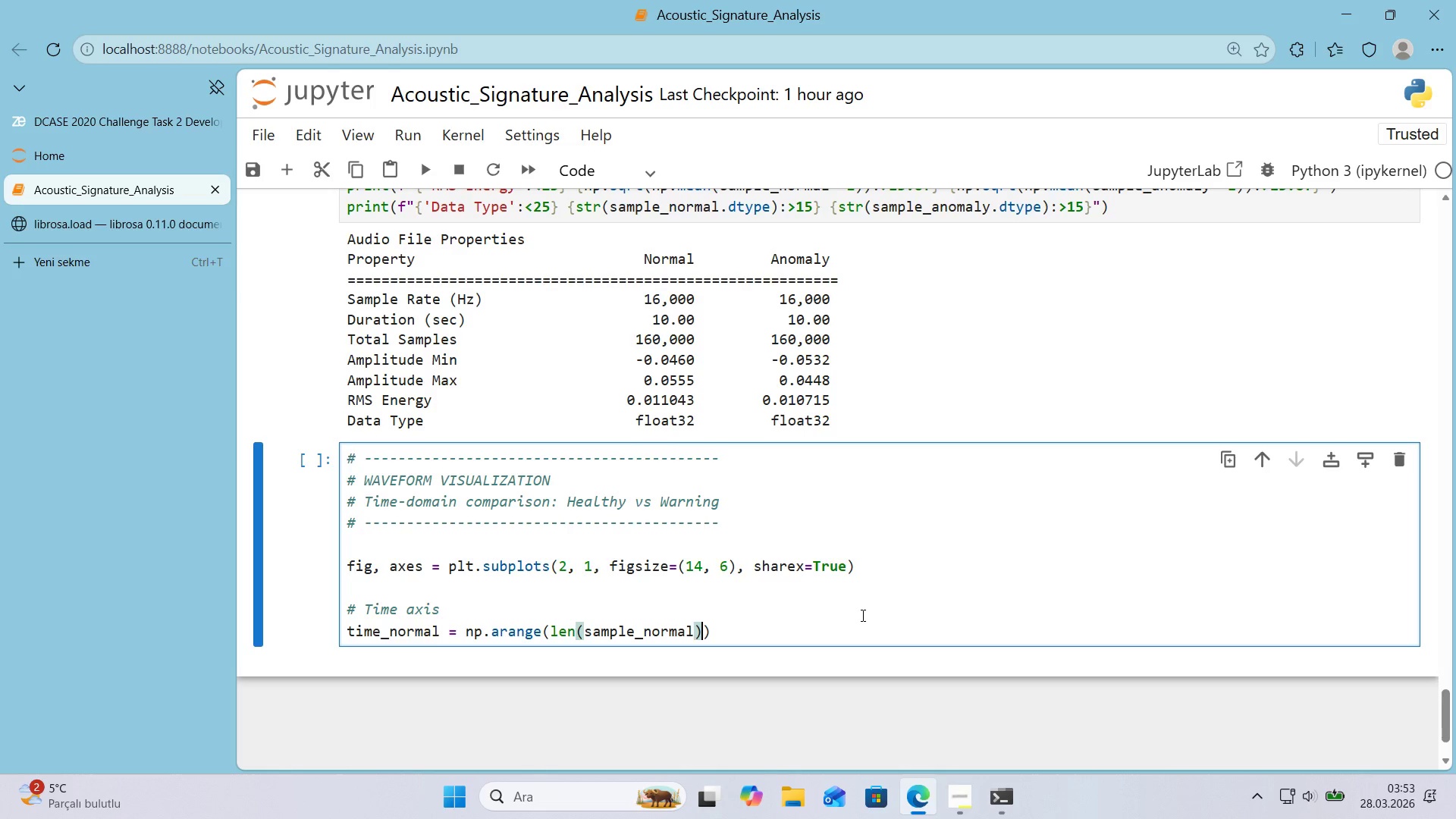 
key(ArrowRight)
 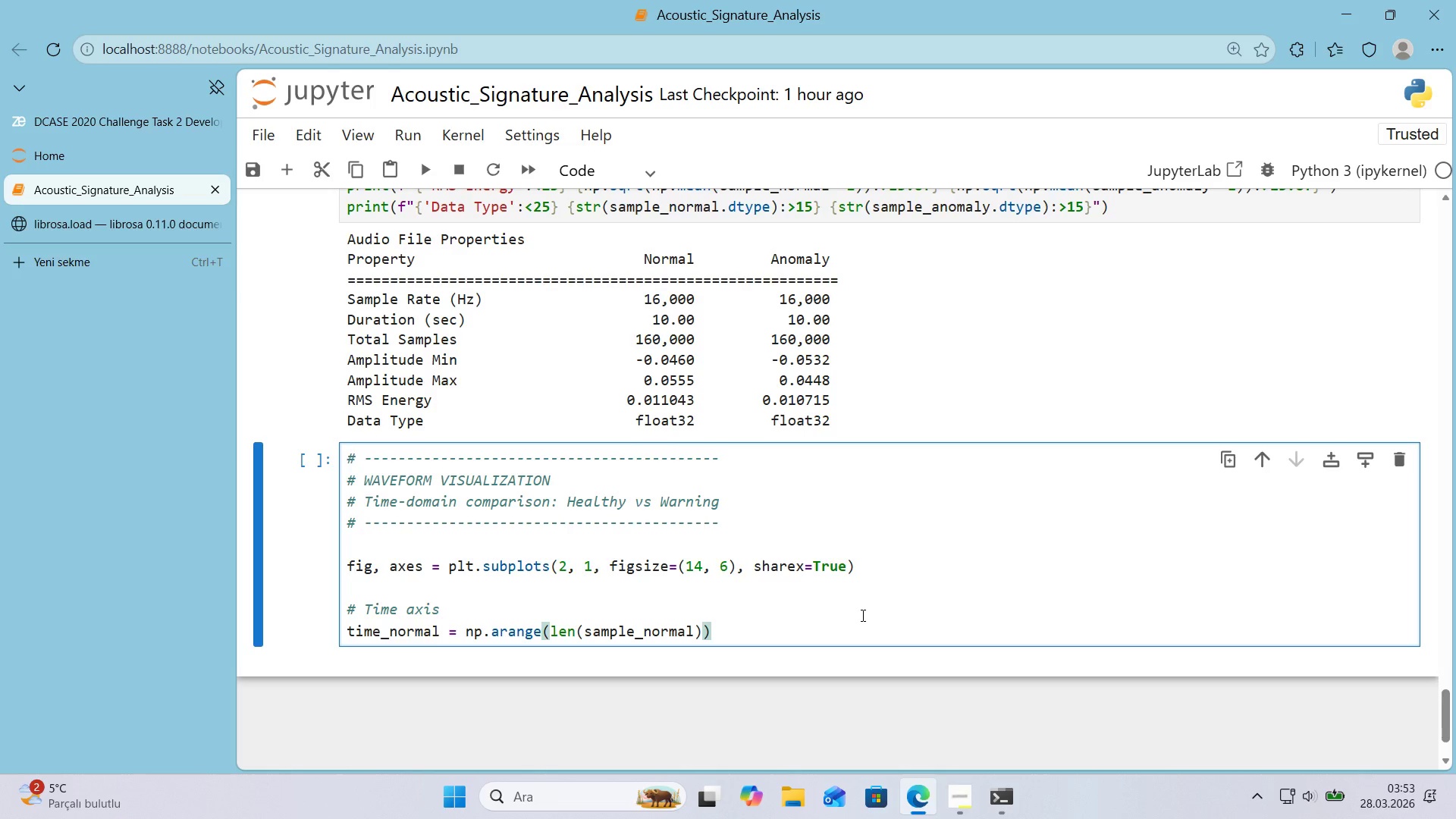 
type( / sr[IntlYen])
key(Backspace)
type(_nrma)
key(Backspace)
key(Backspace)
key(Backspace)
type(r)
key(Backspace)
type(ormal)
 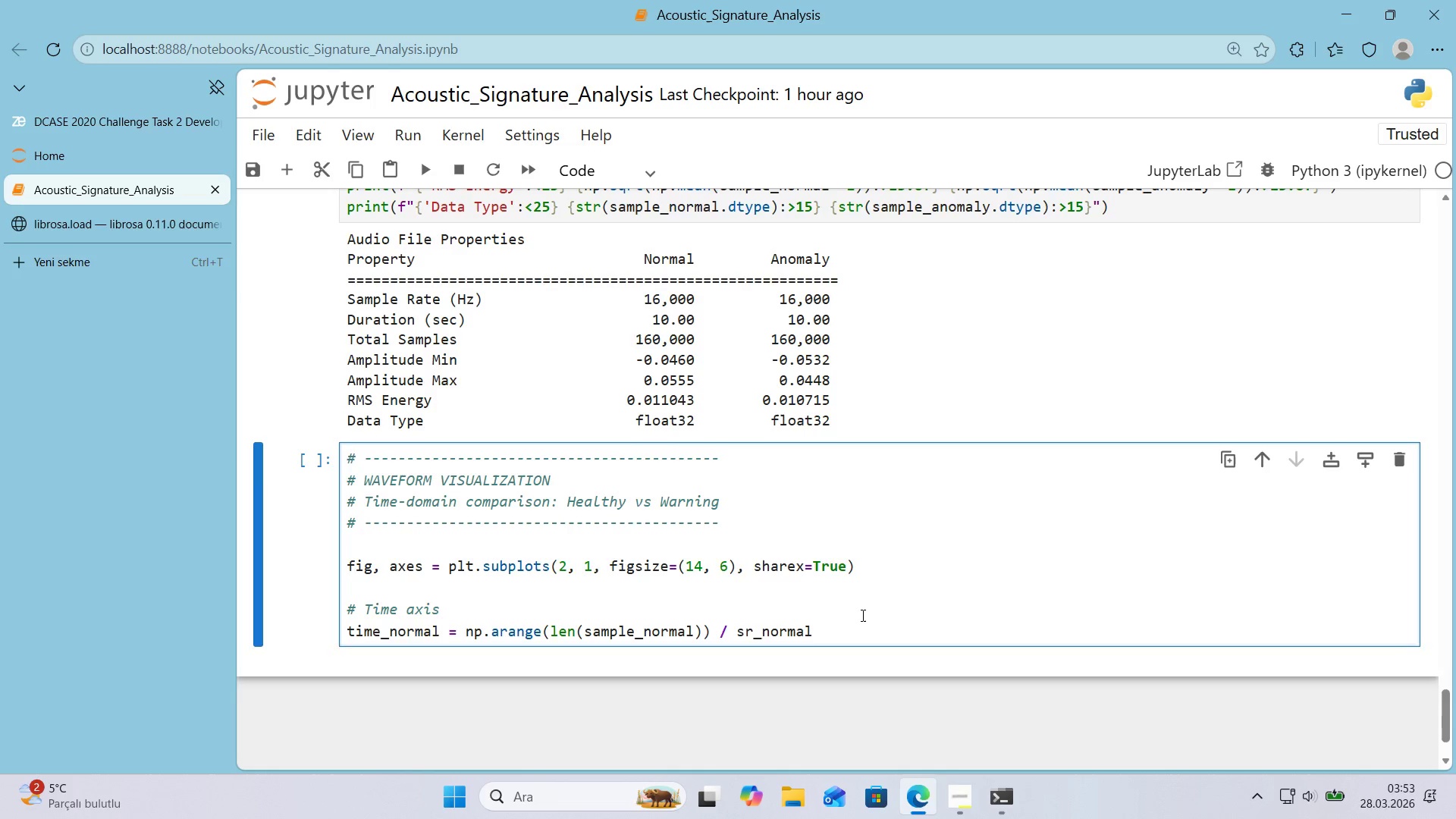 
key(Enter)
 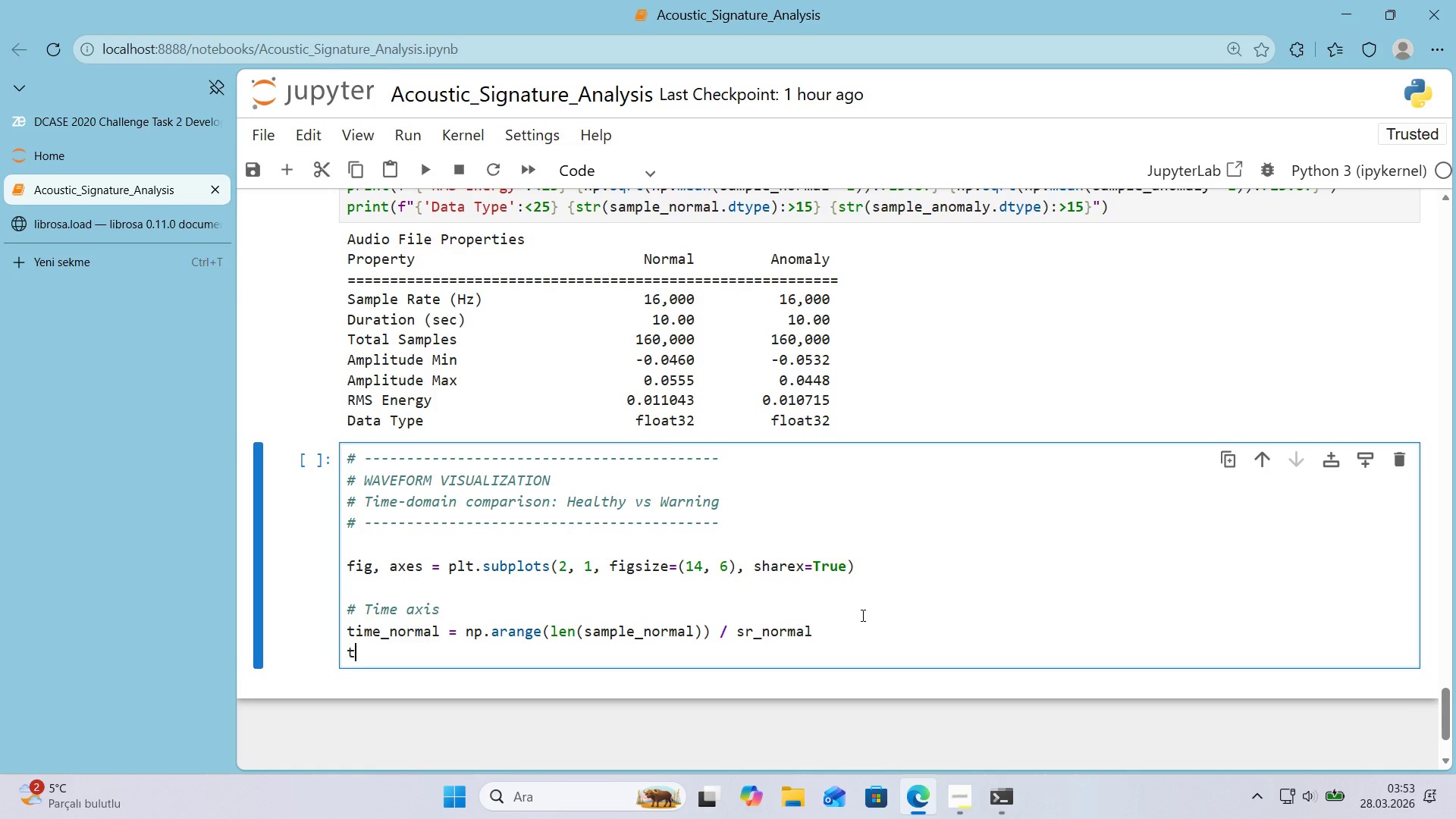 
type(t'me_anomaly ) np.arange()
key(Backspace)
type(*()
 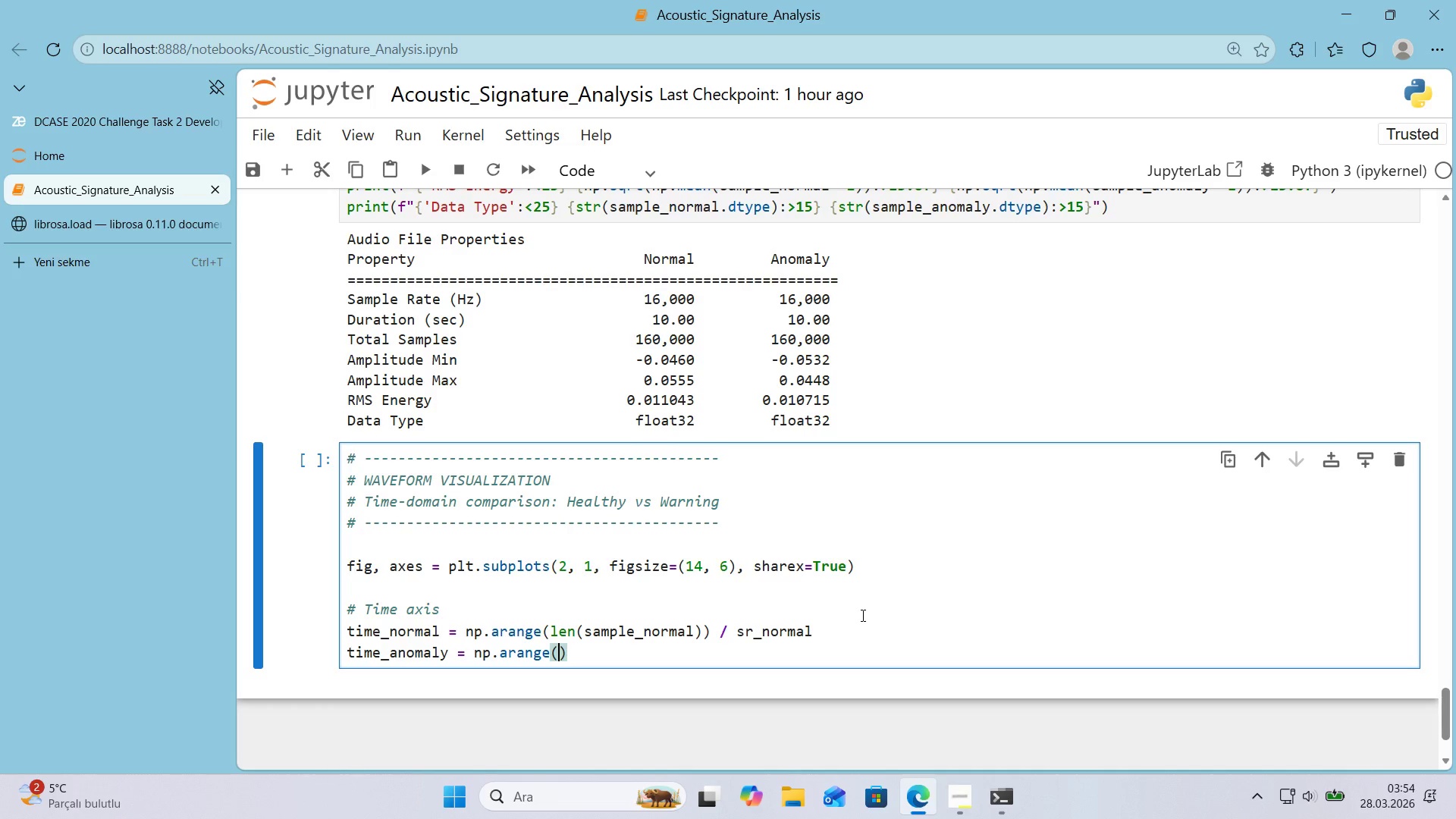 
 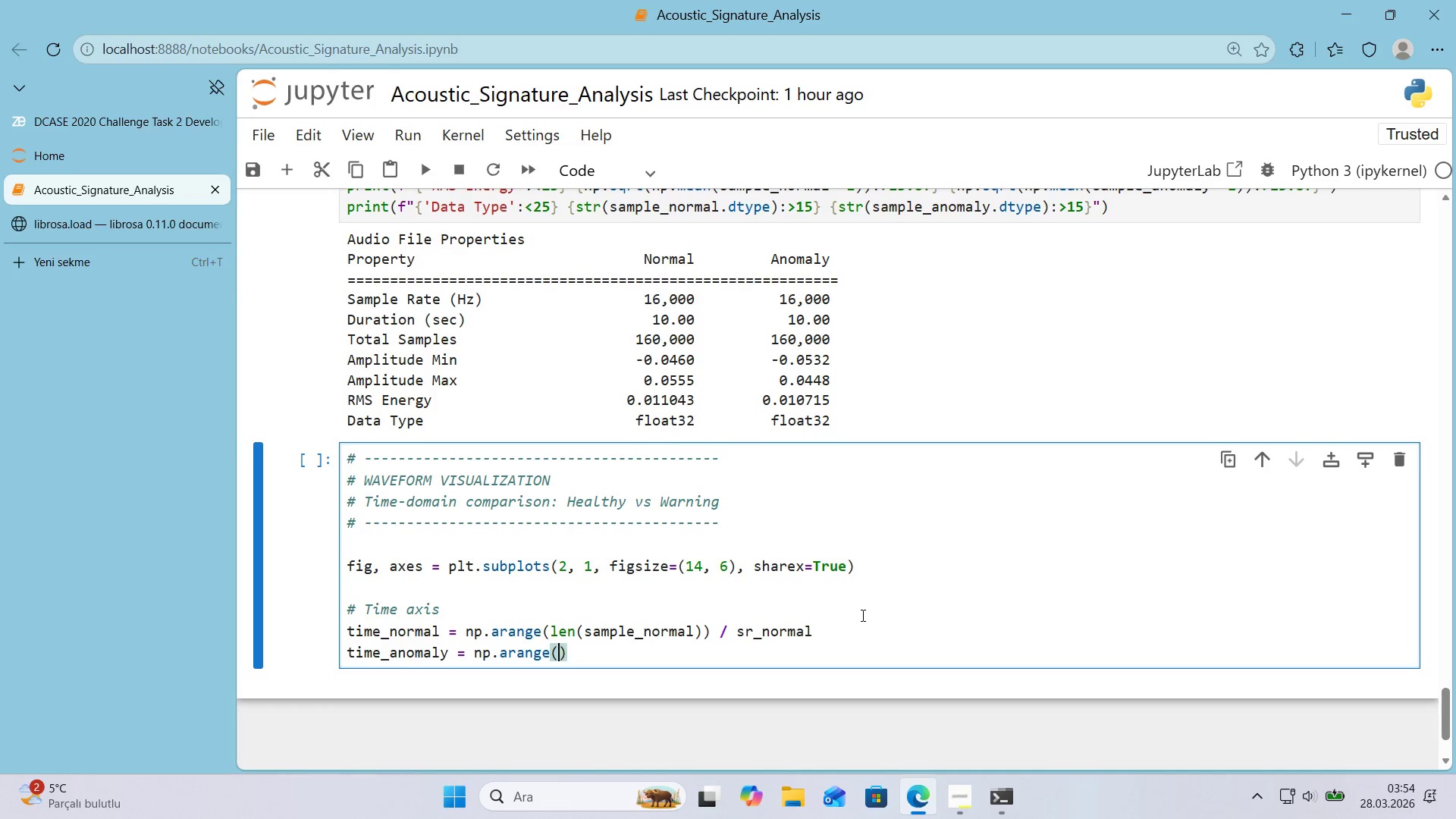 
key(ArrowLeft)
 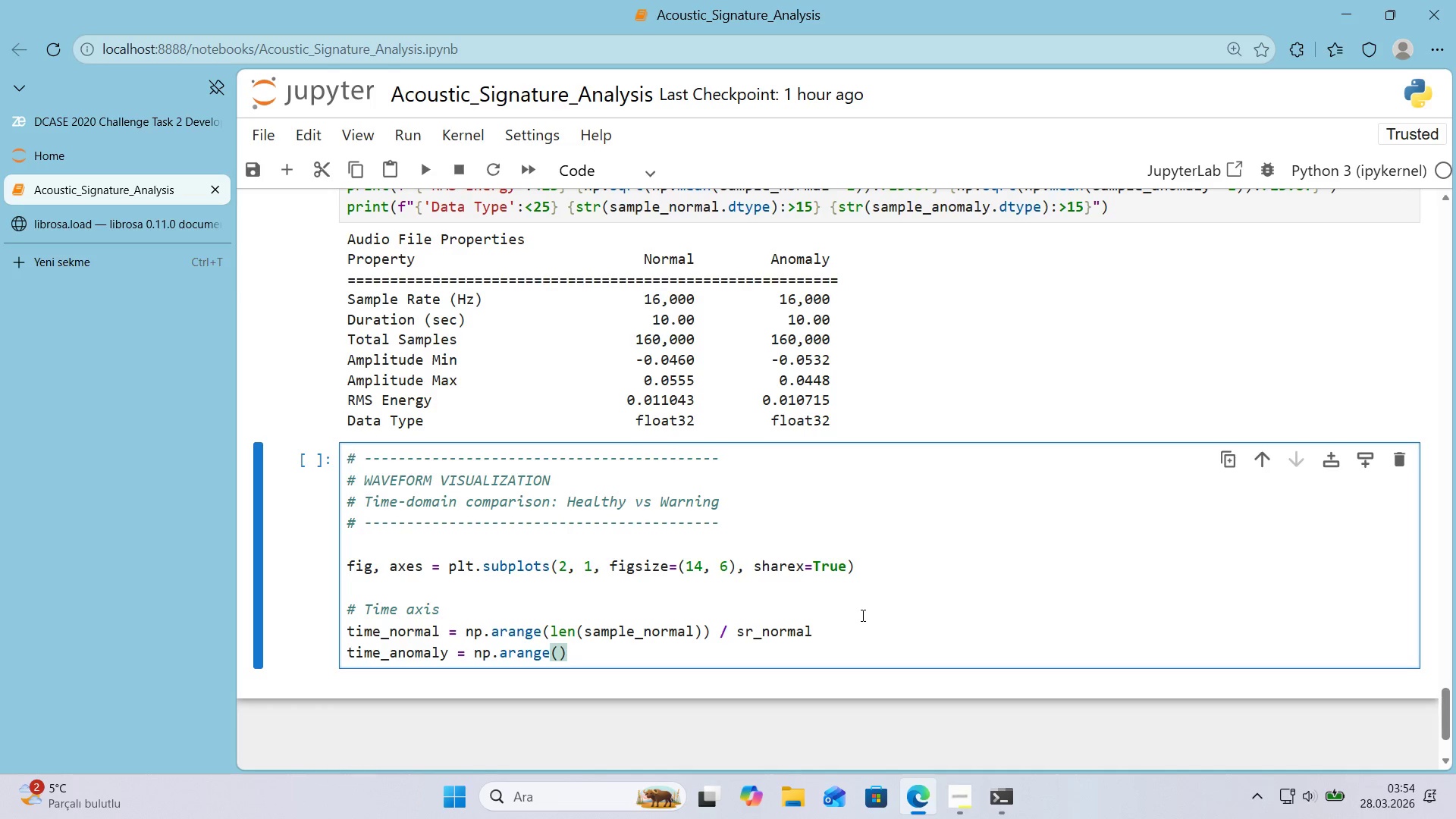 
type(len*()
 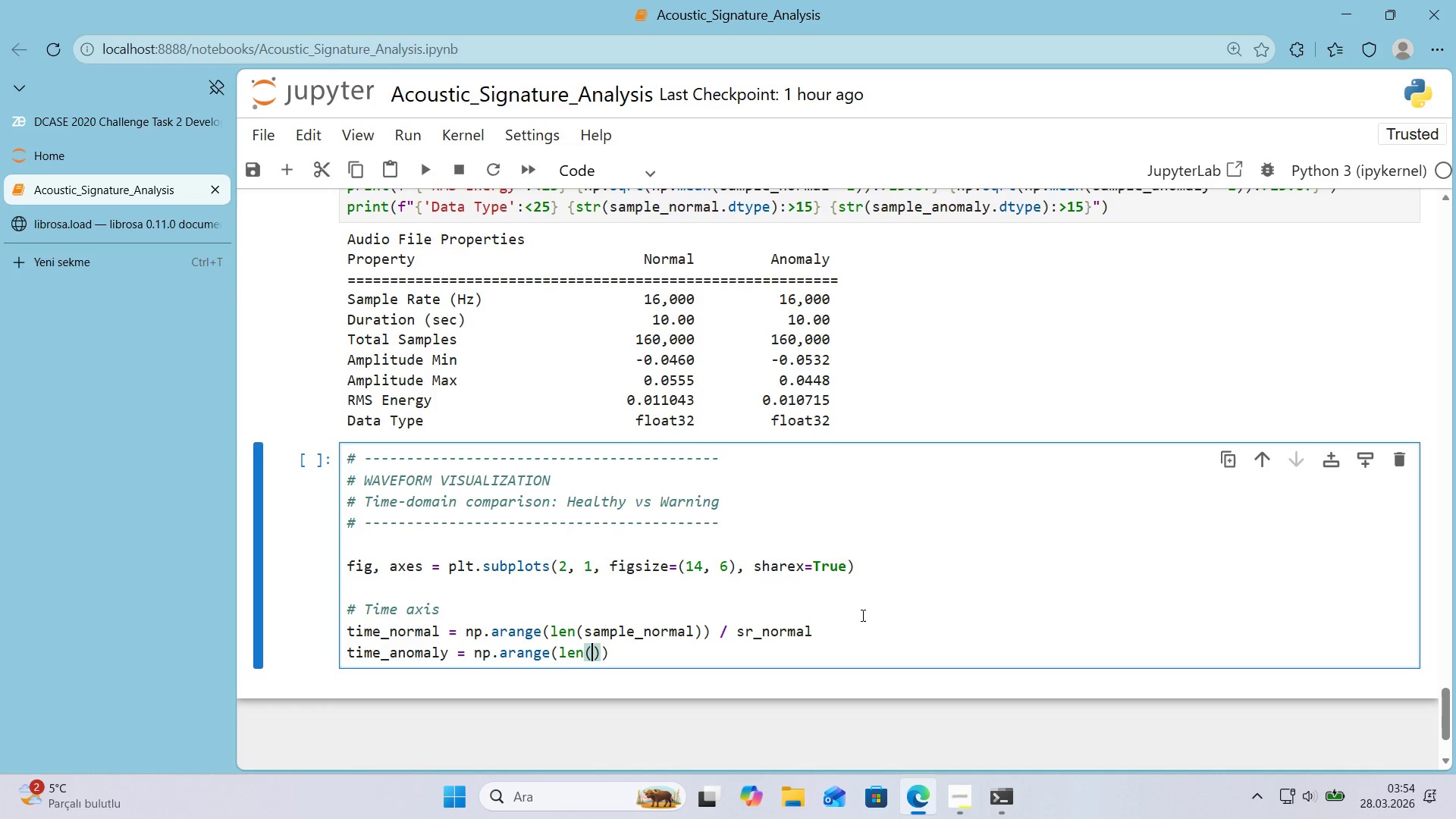 
 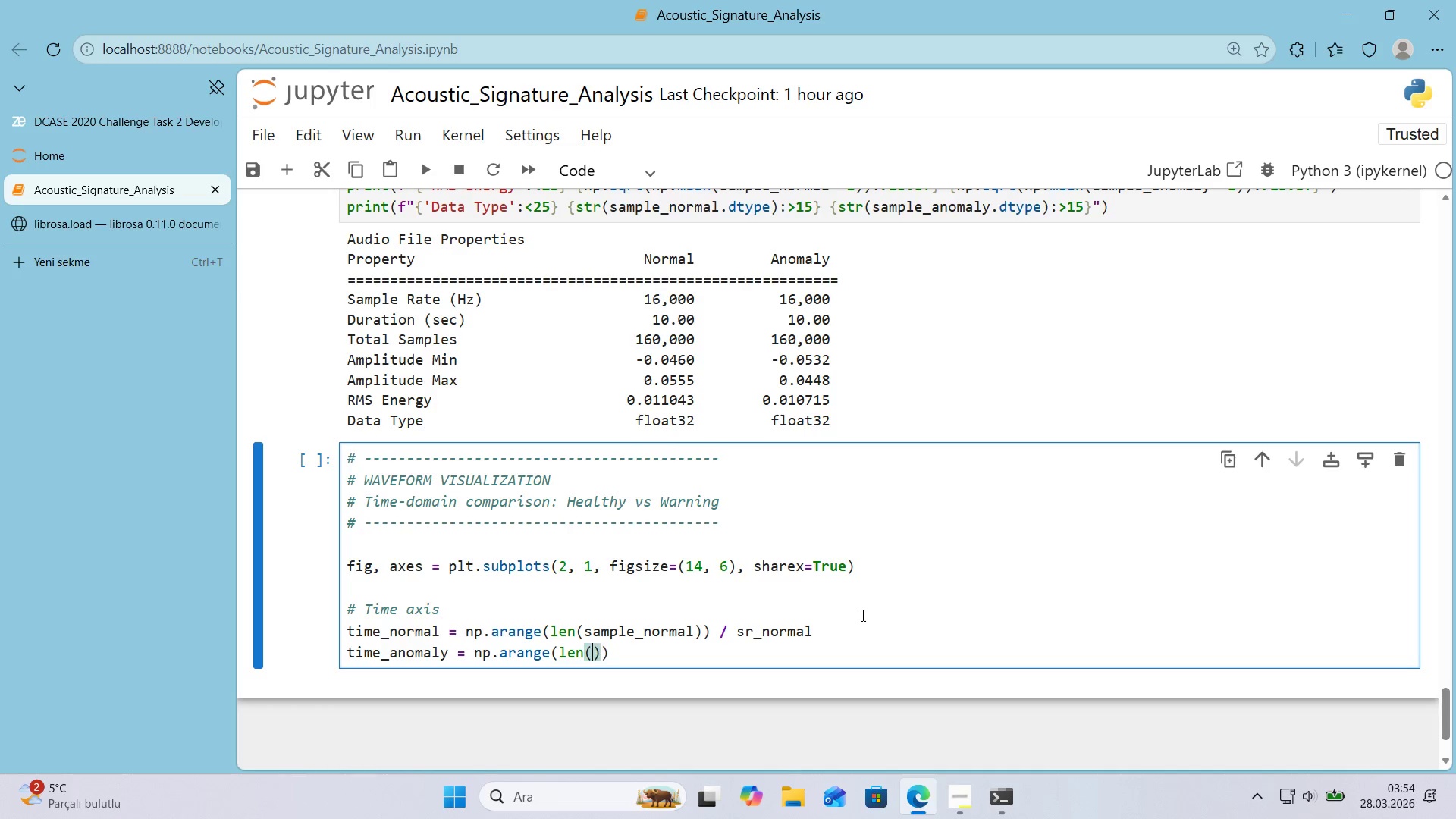 
key(ArrowLeft)
 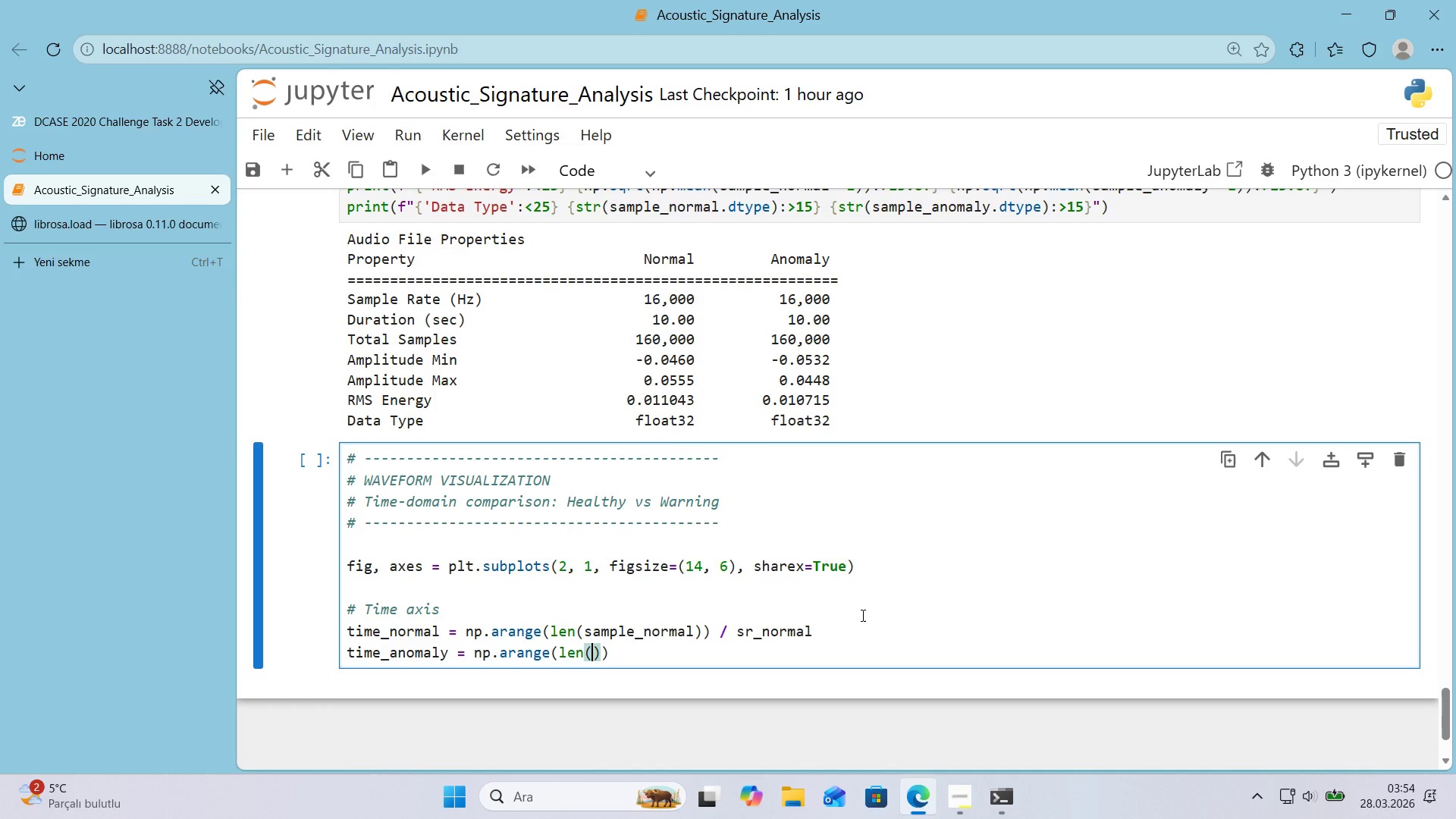 
type(sample_anomaly)
 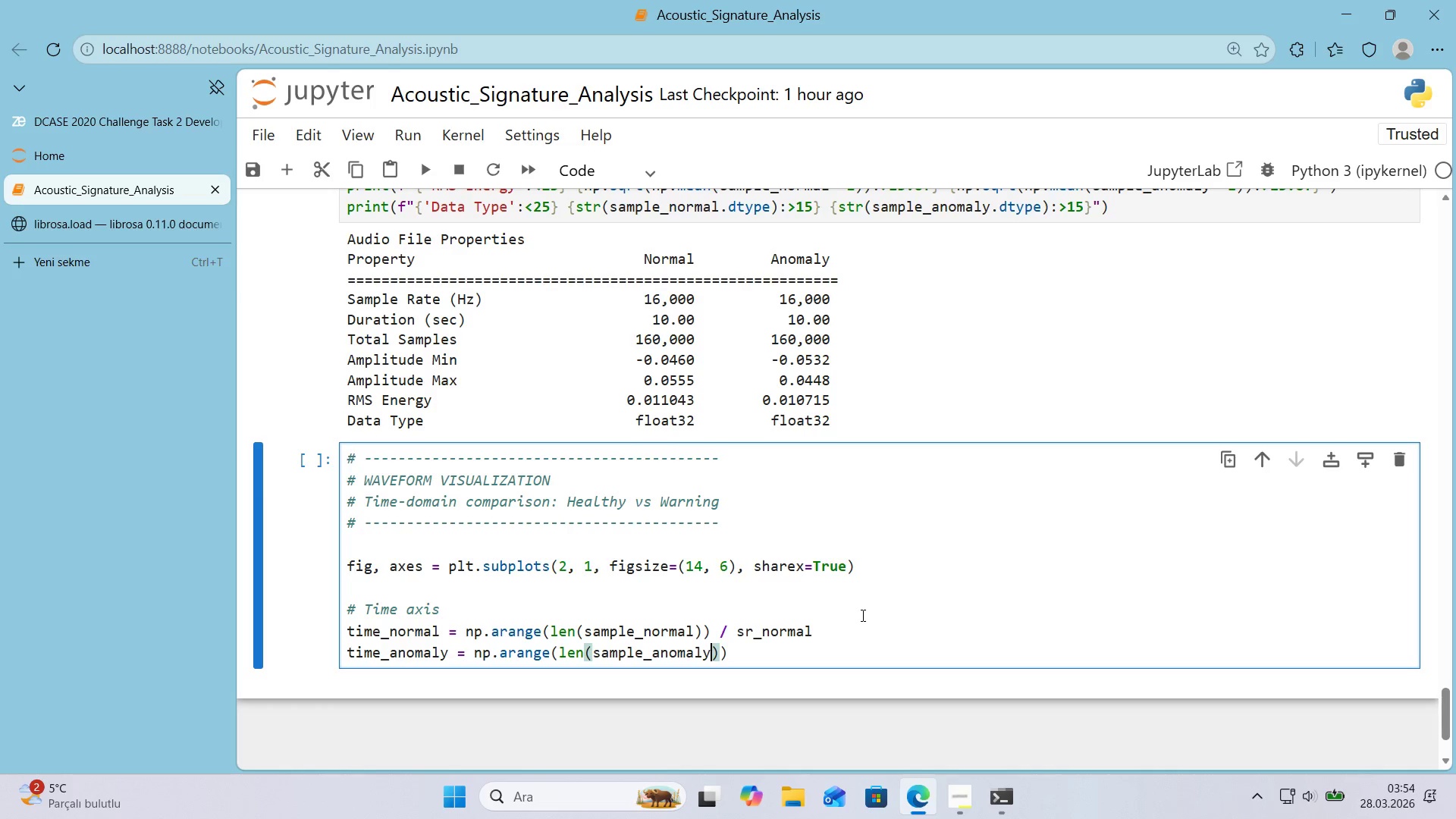 
key(ArrowRight)
 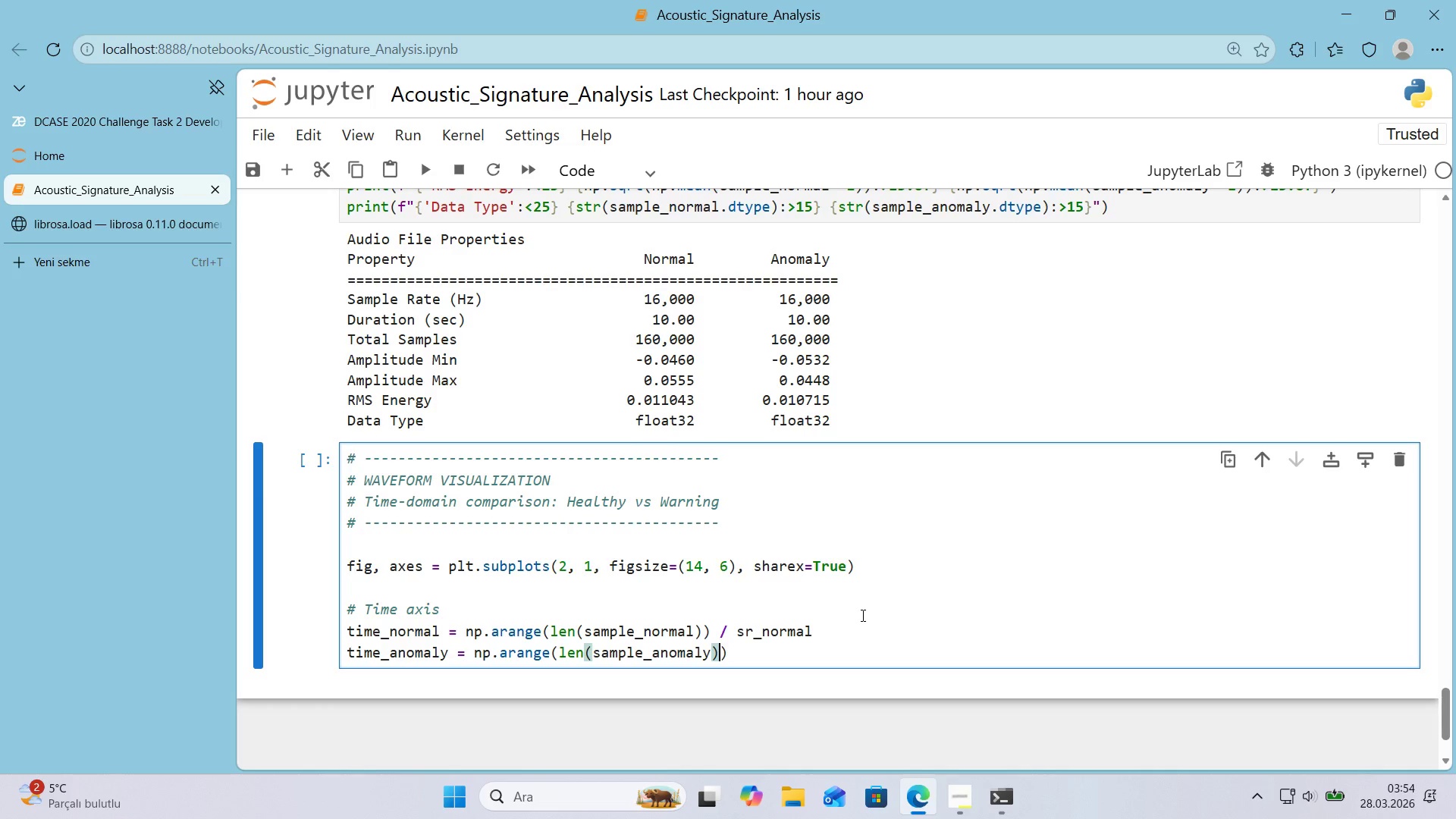 
key(ArrowRight)
 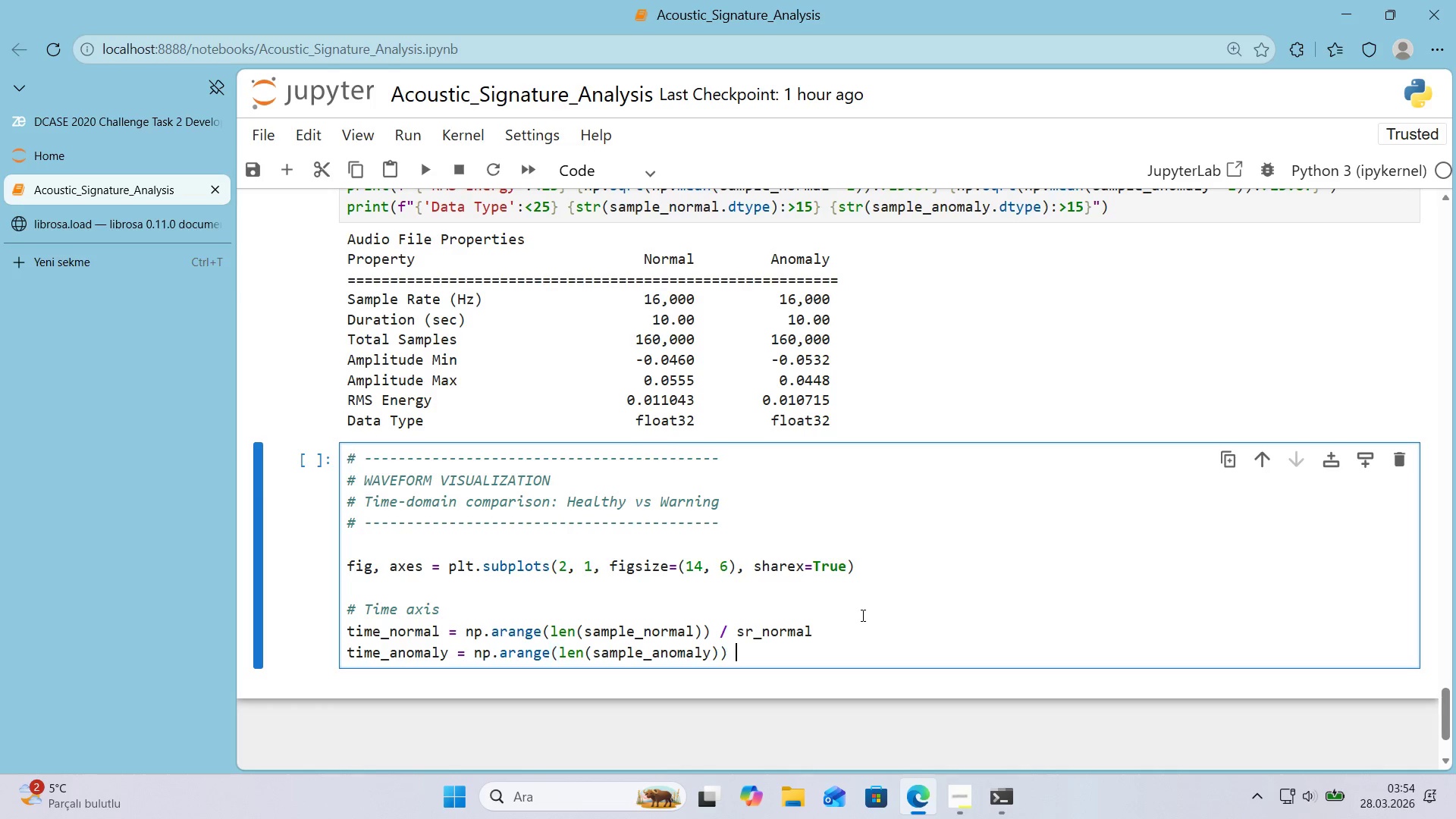 
type( / sr_anomaly)
 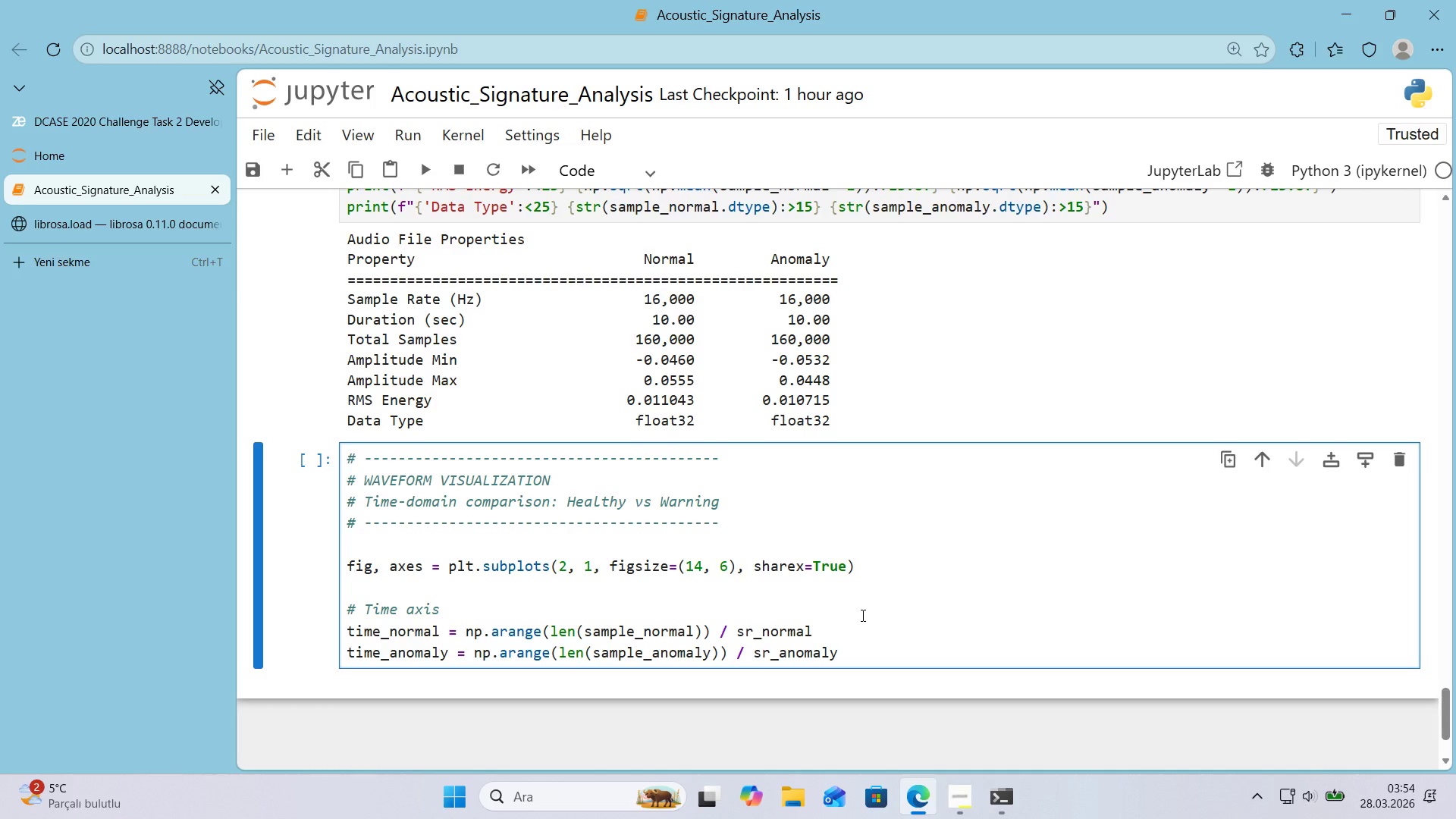 
key(Enter)
 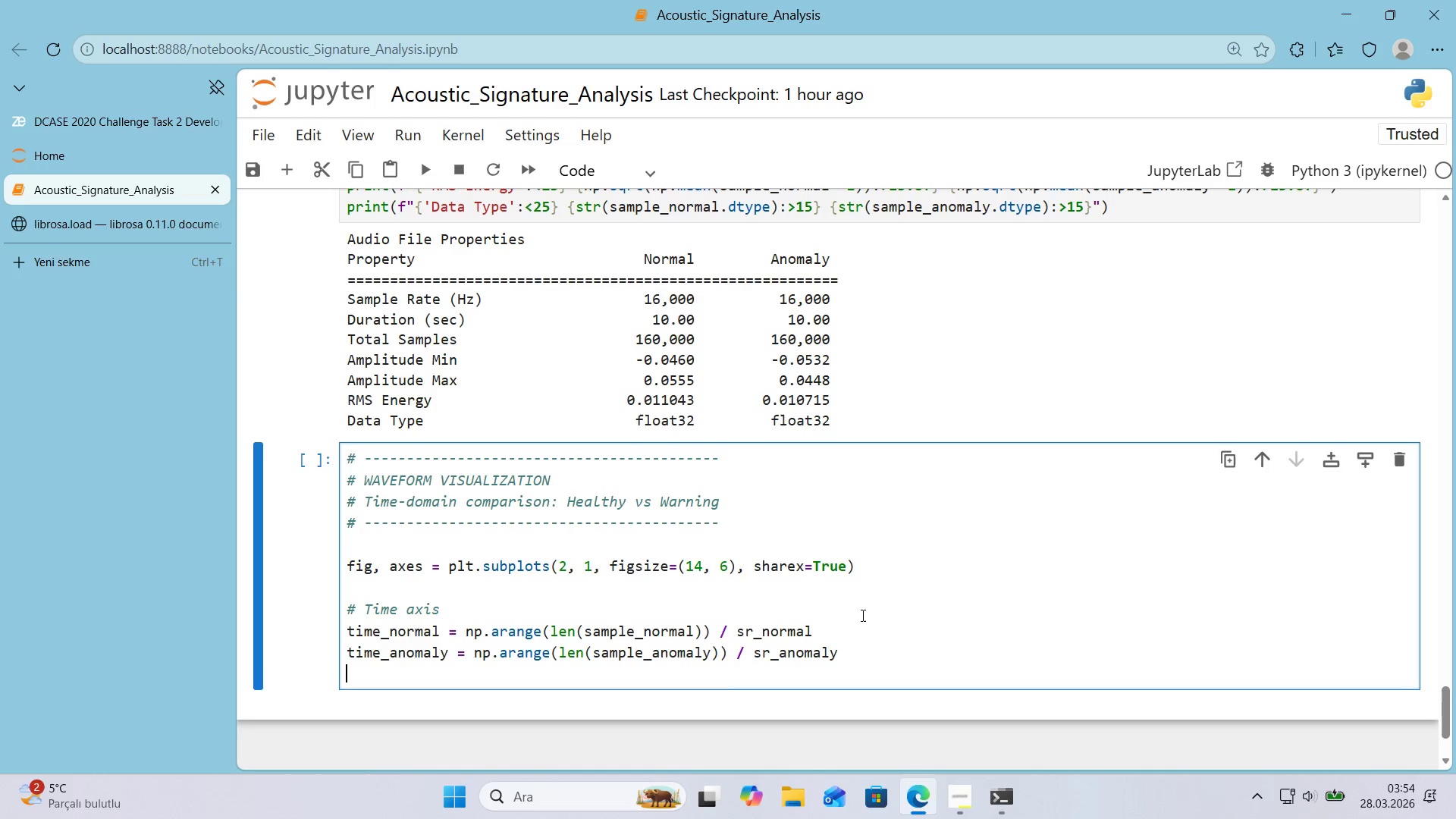 
key(Enter)
 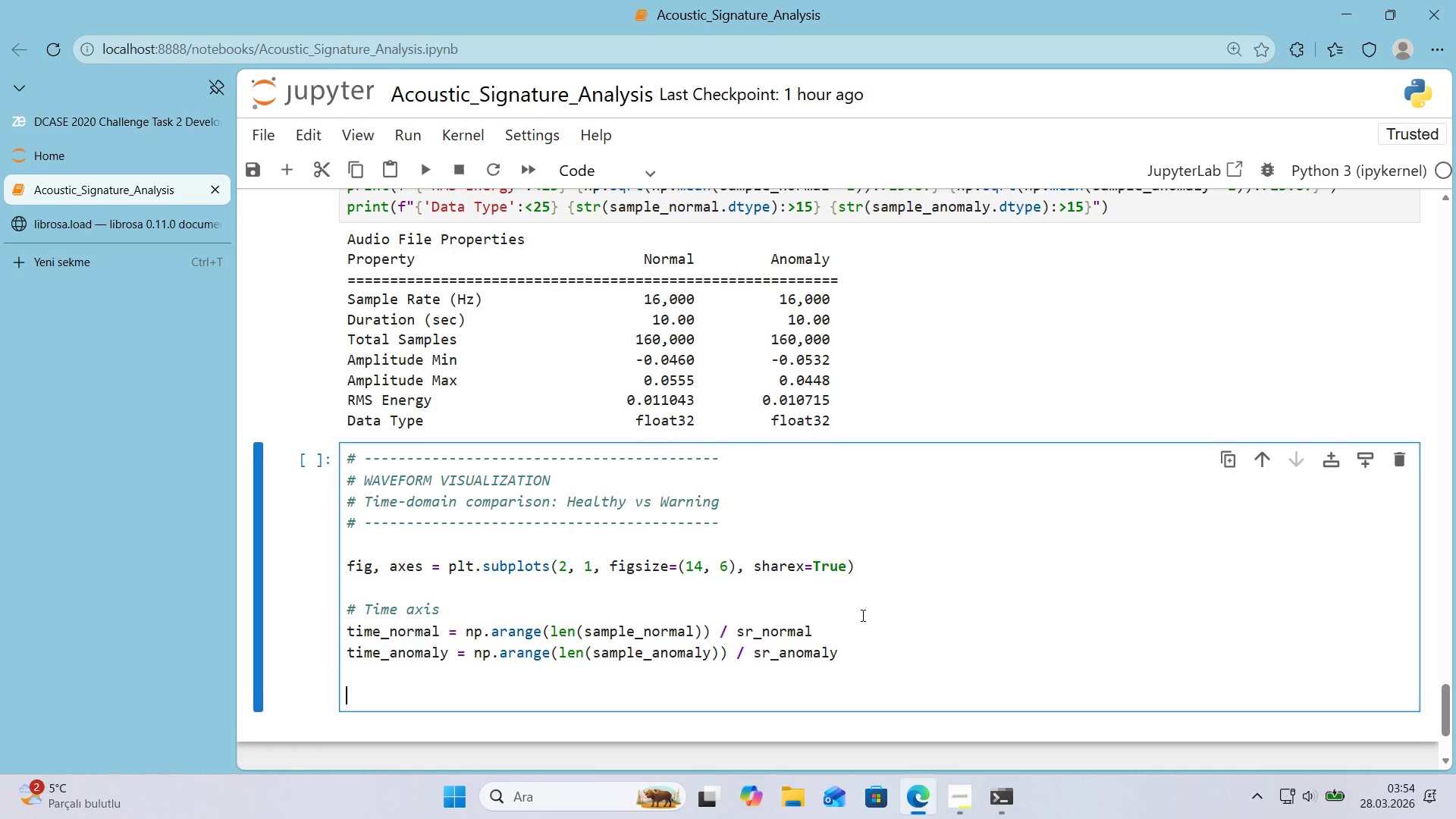 
key(Alt+Control+3)
 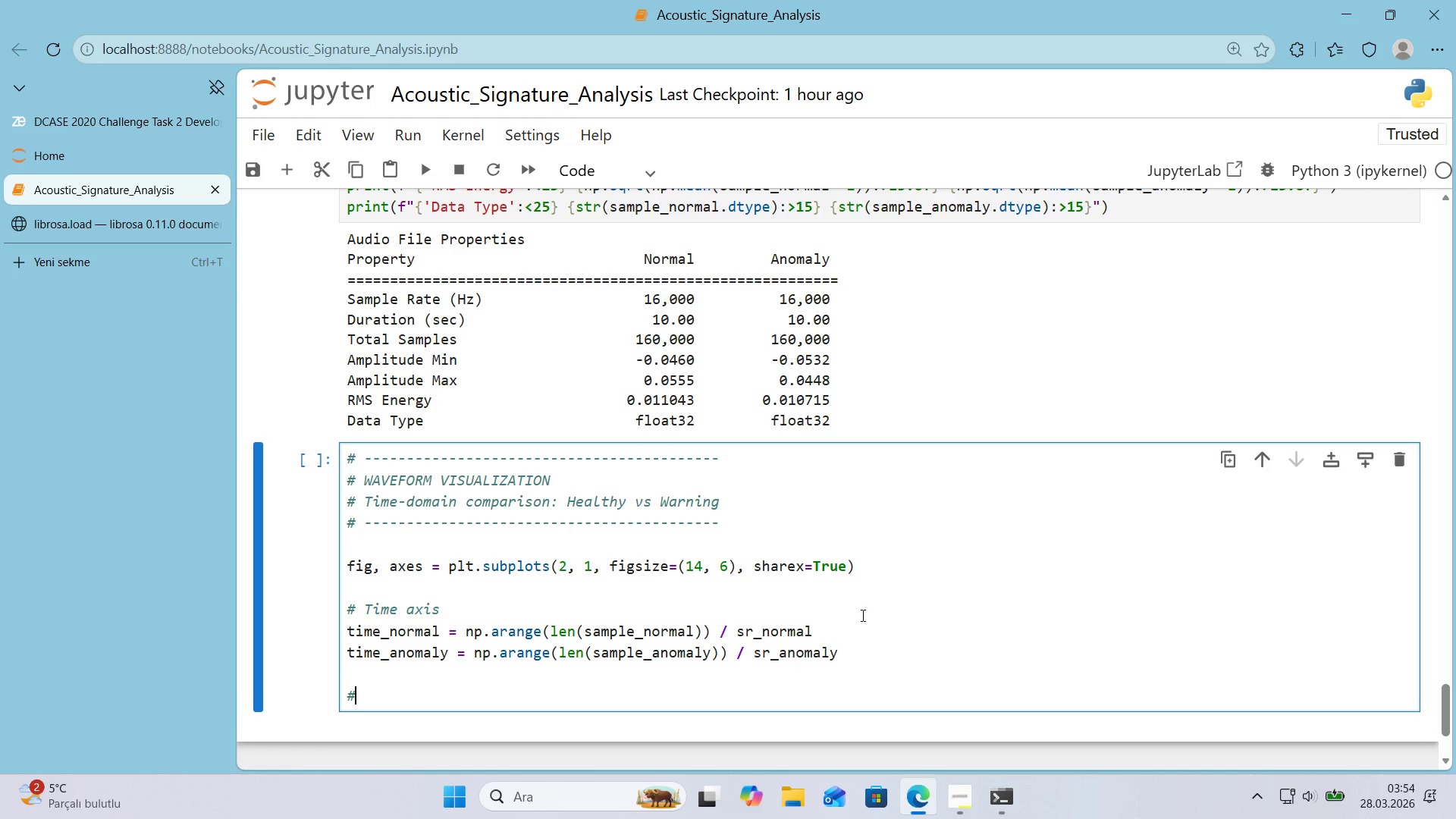 
type( Normal a)
key(Backspace)
type(wwa)
key(Backspace)
key(Backspace)
type(aveform)
 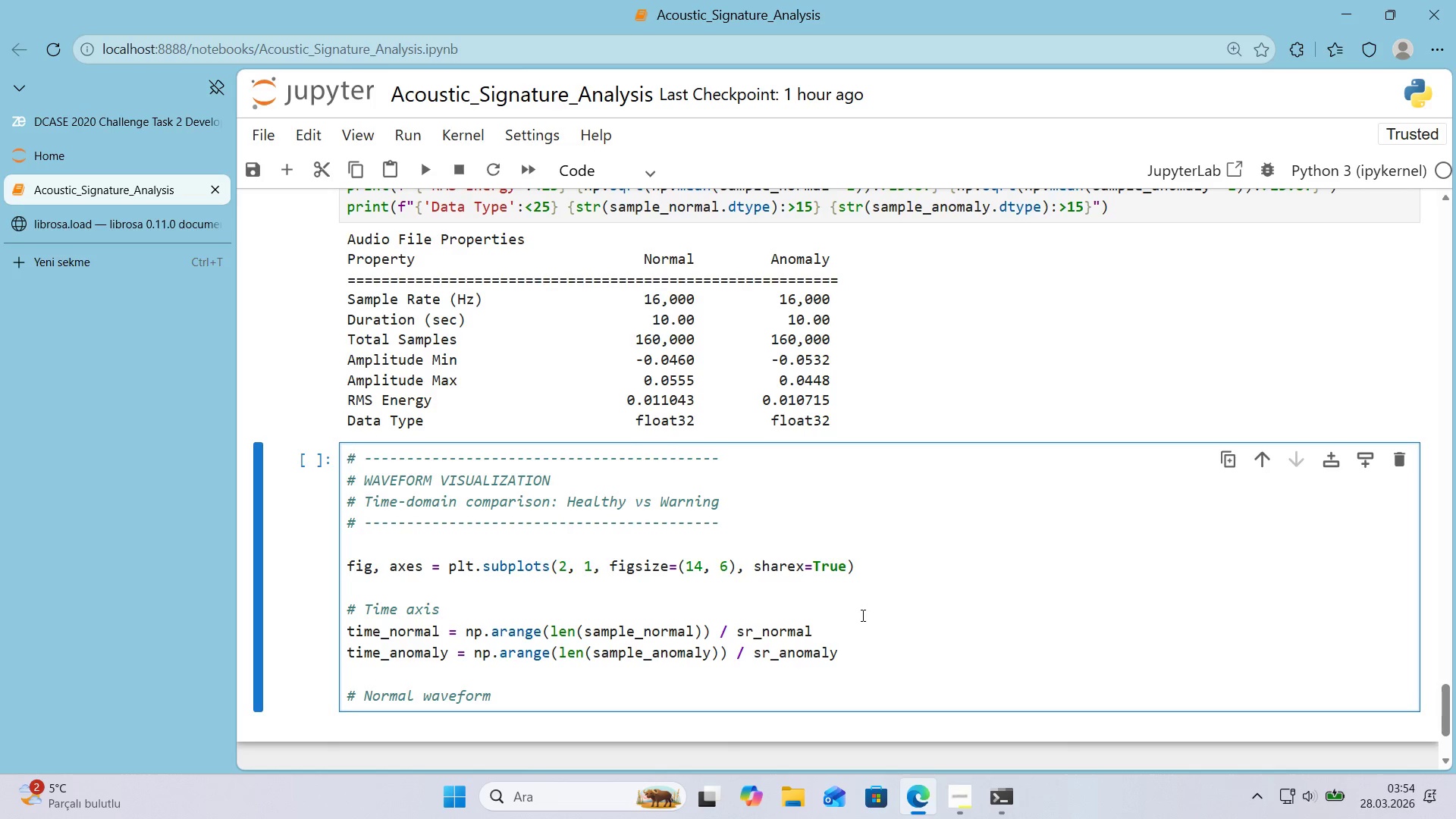 
key(Enter)
 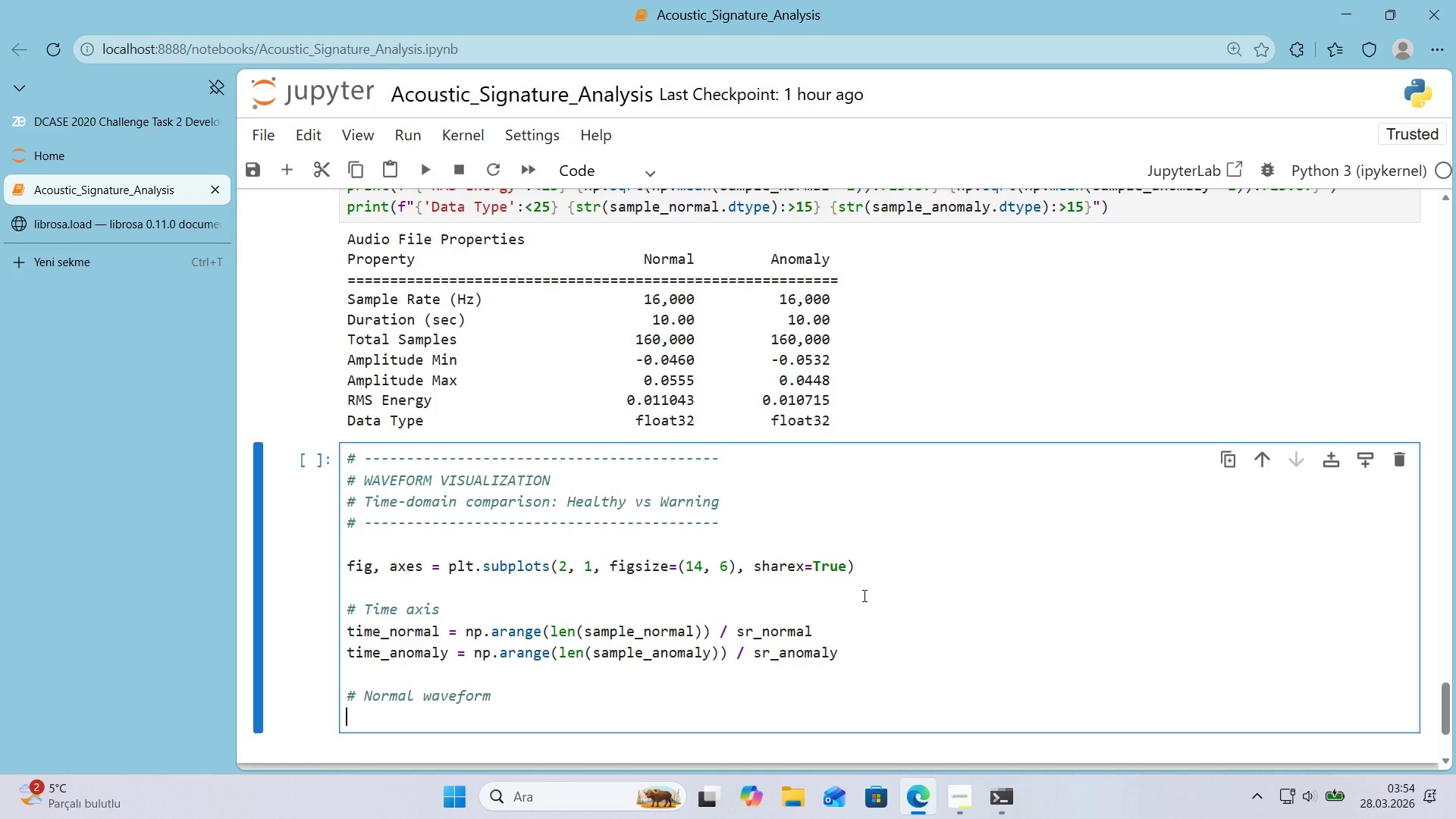 
key(A)
 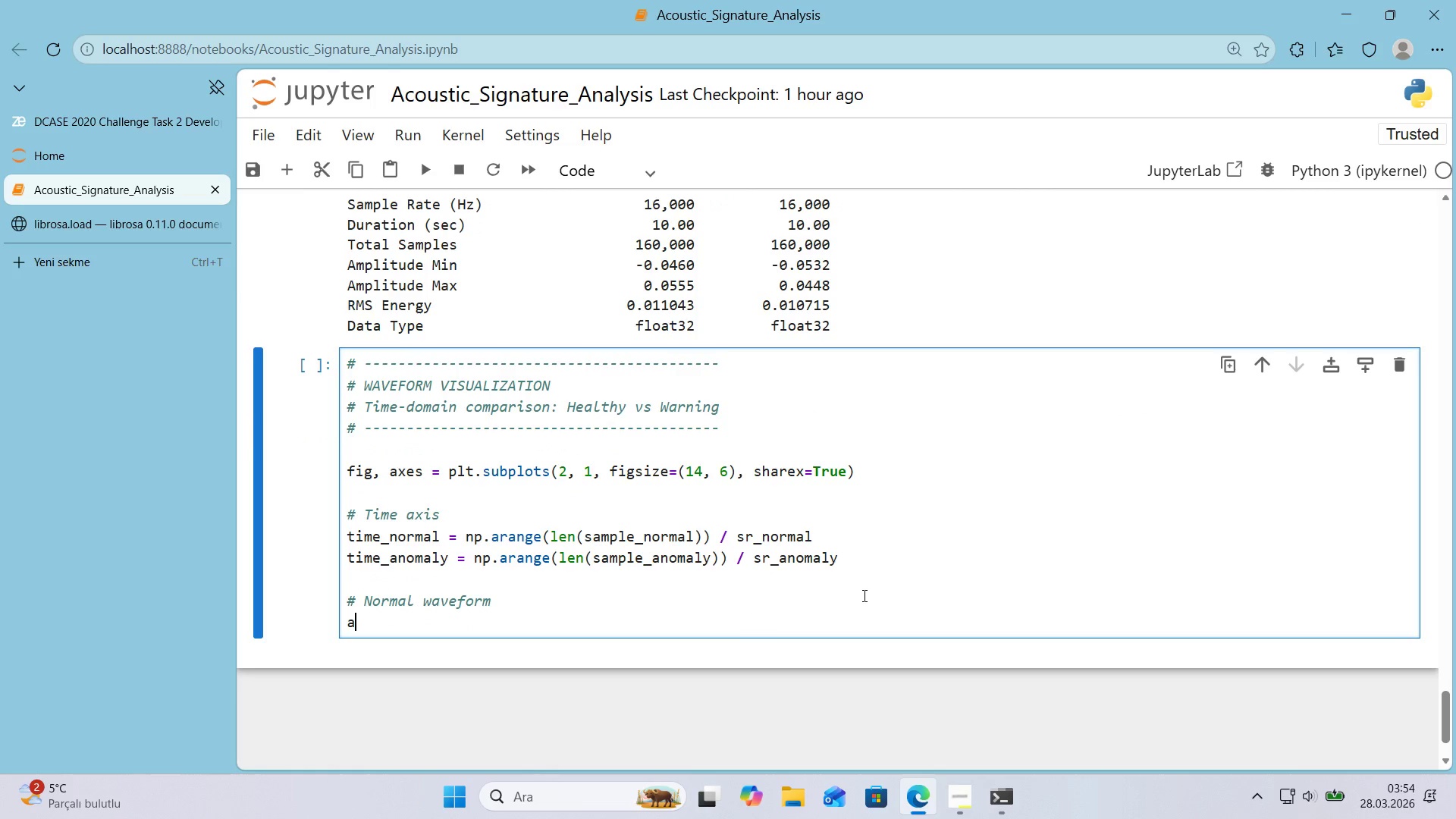 
scroll: coordinate [863, 595], scroll_direction: down, amount: 1.0
 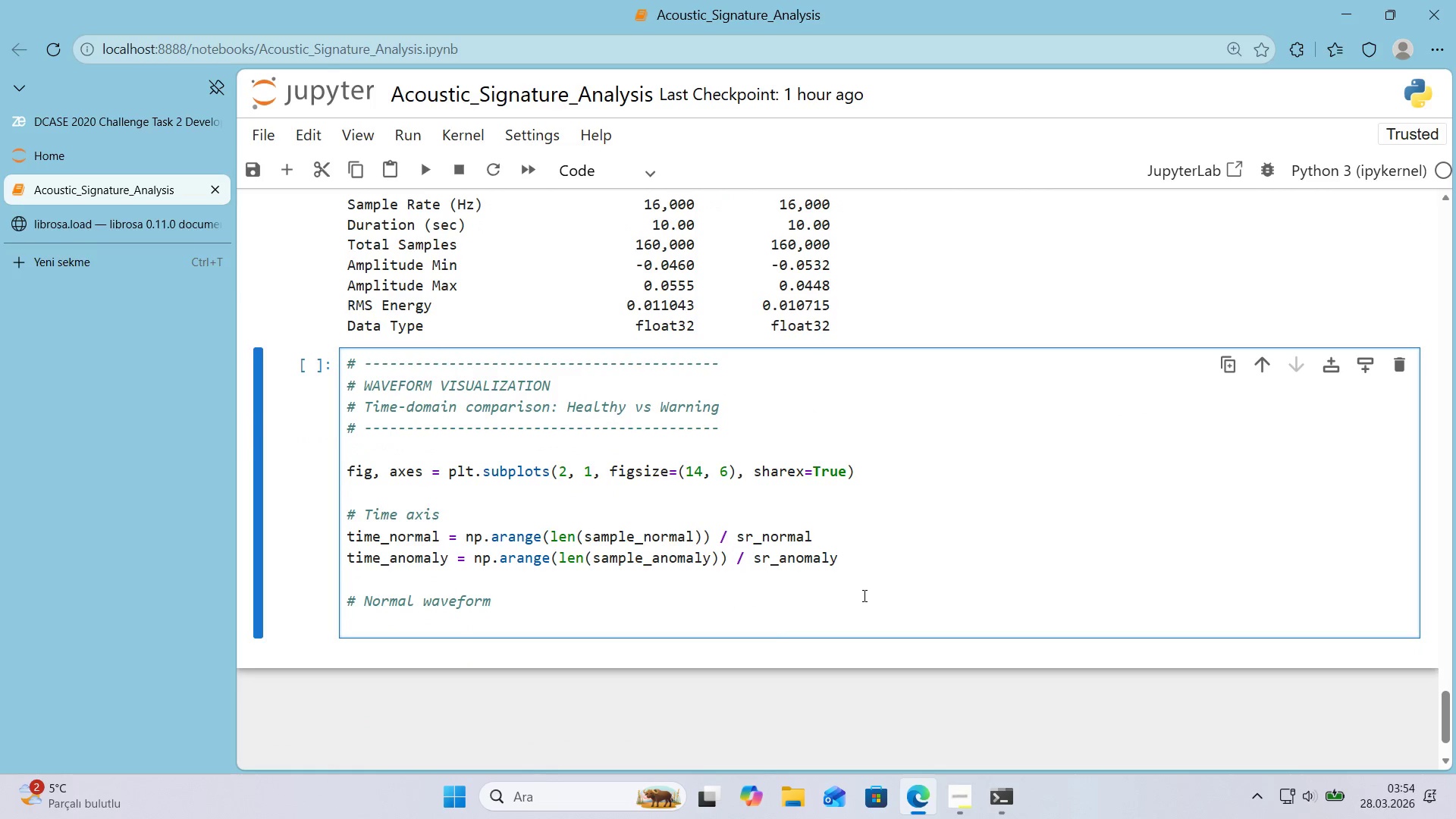 
type(xes)
 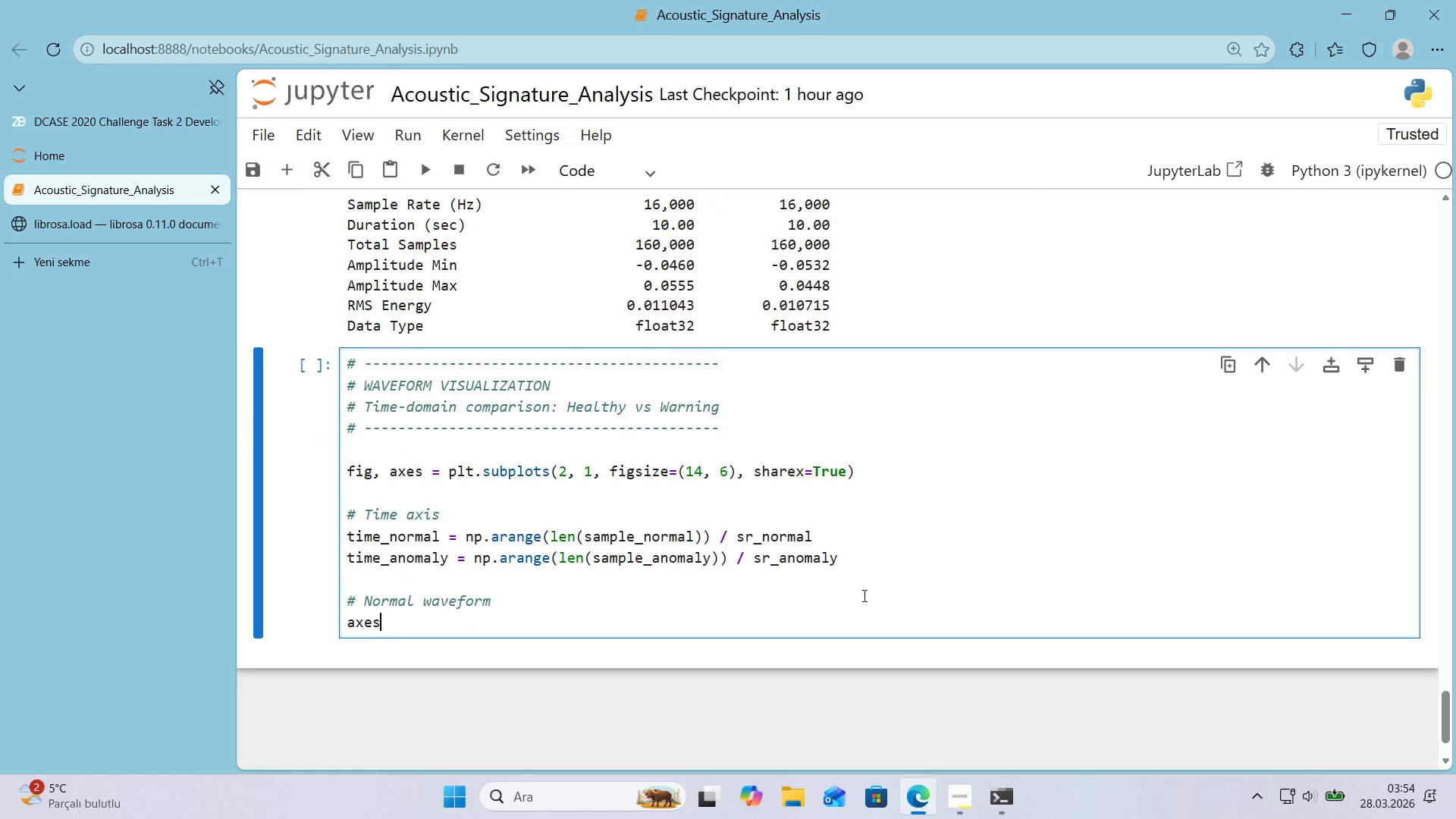 
key(Alt+Control+8)
 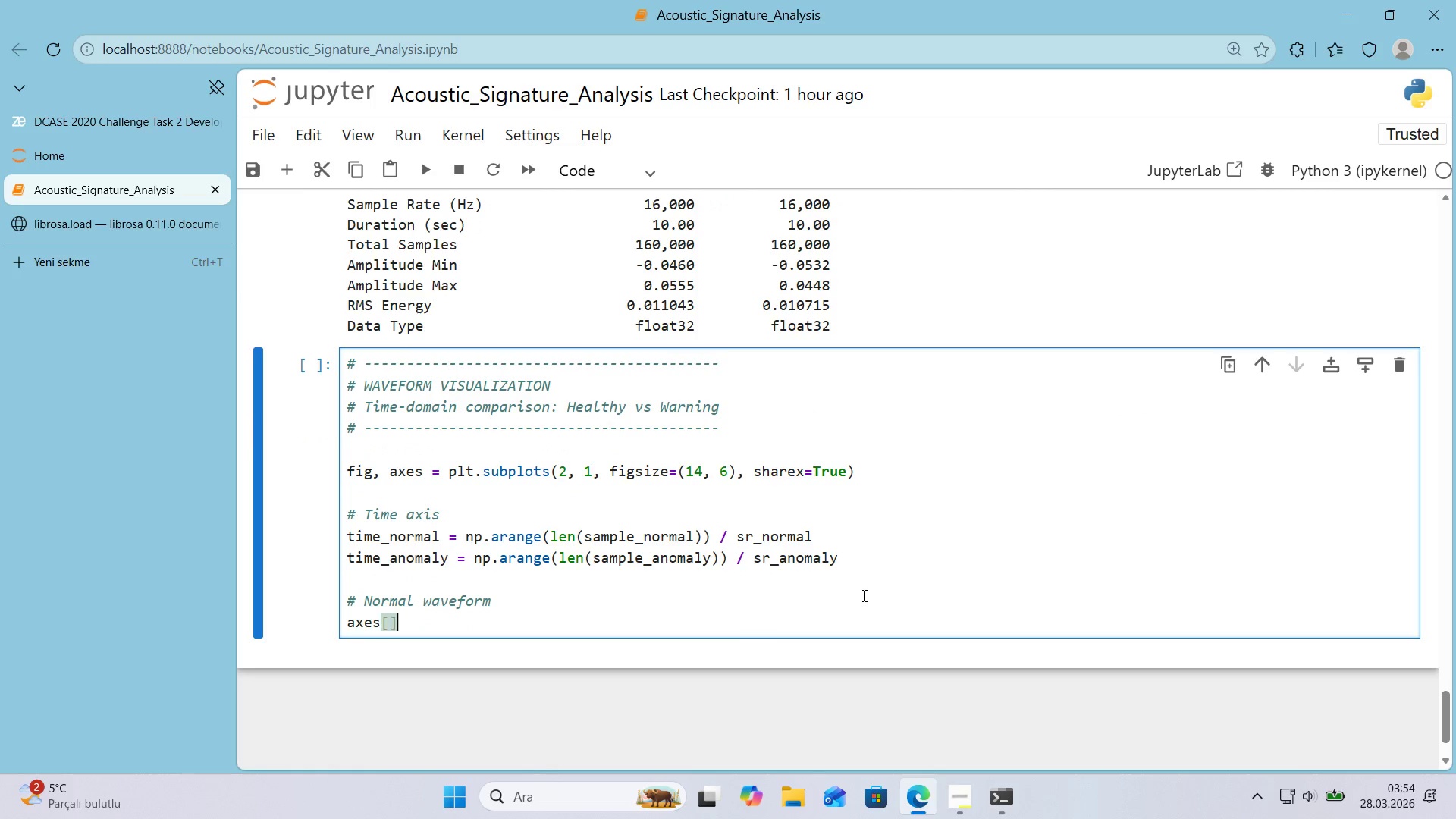 
key(Alt+Control+9)
 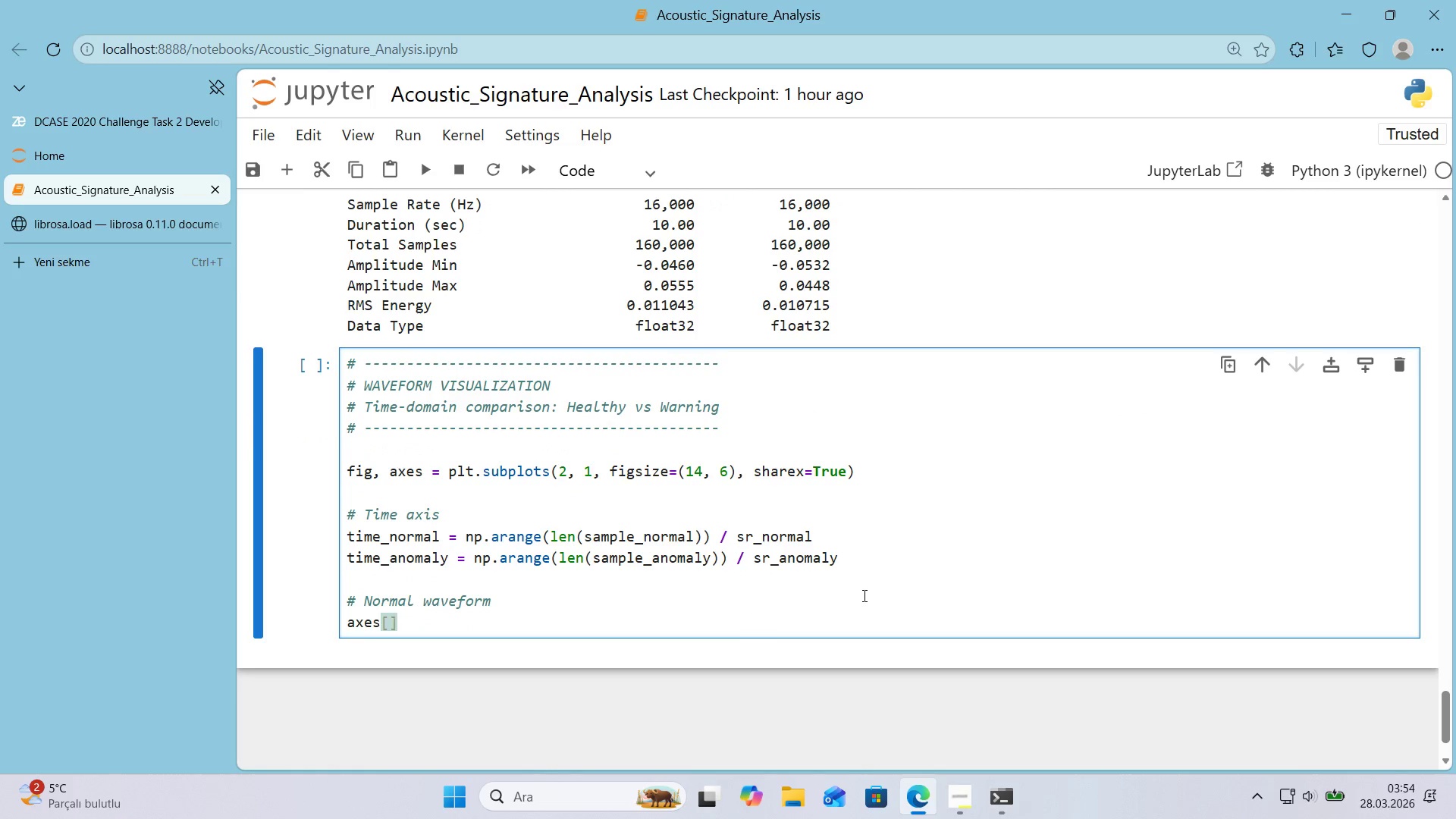 
key(ArrowLeft)
 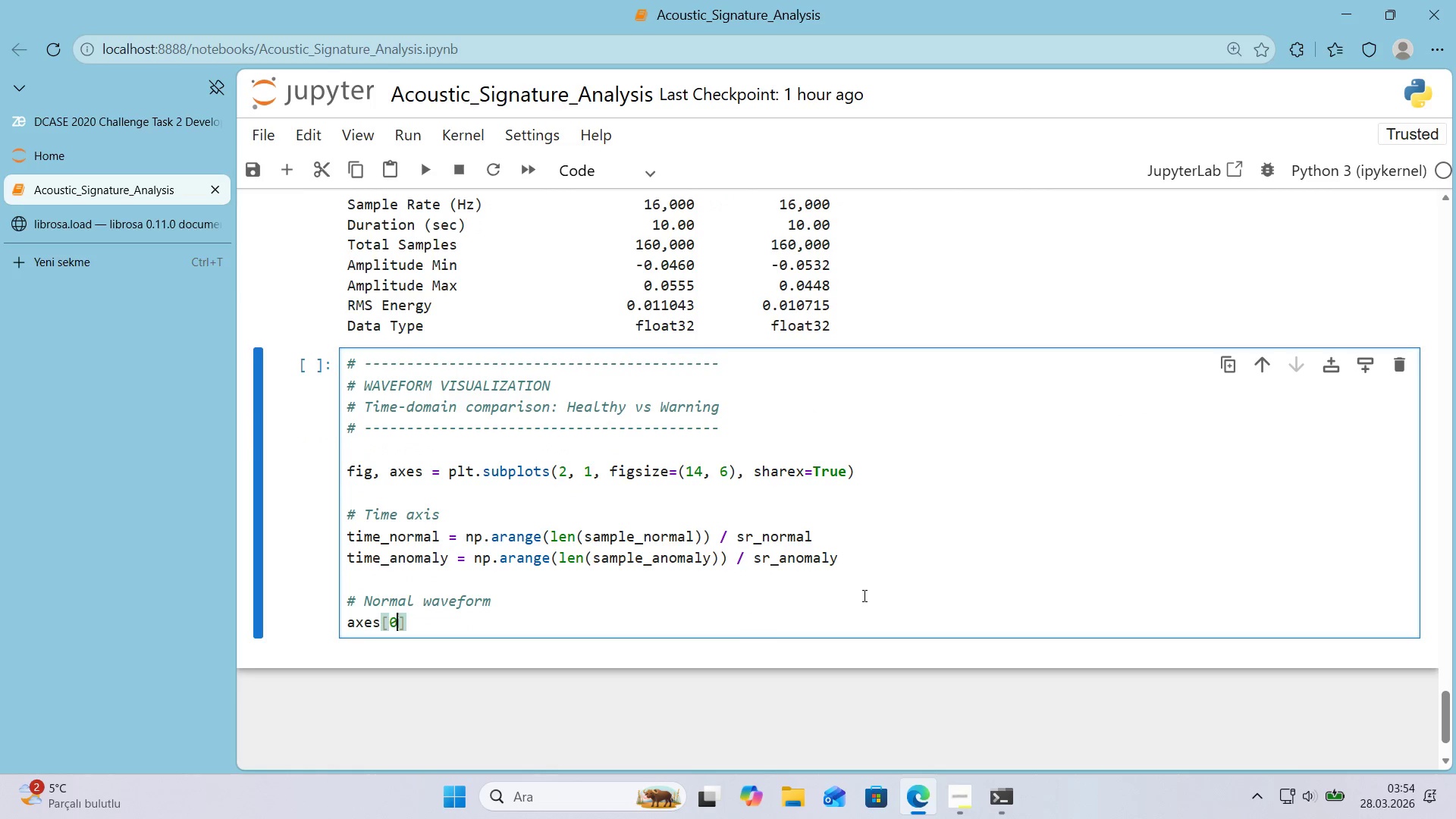 
key(Numpad0)
 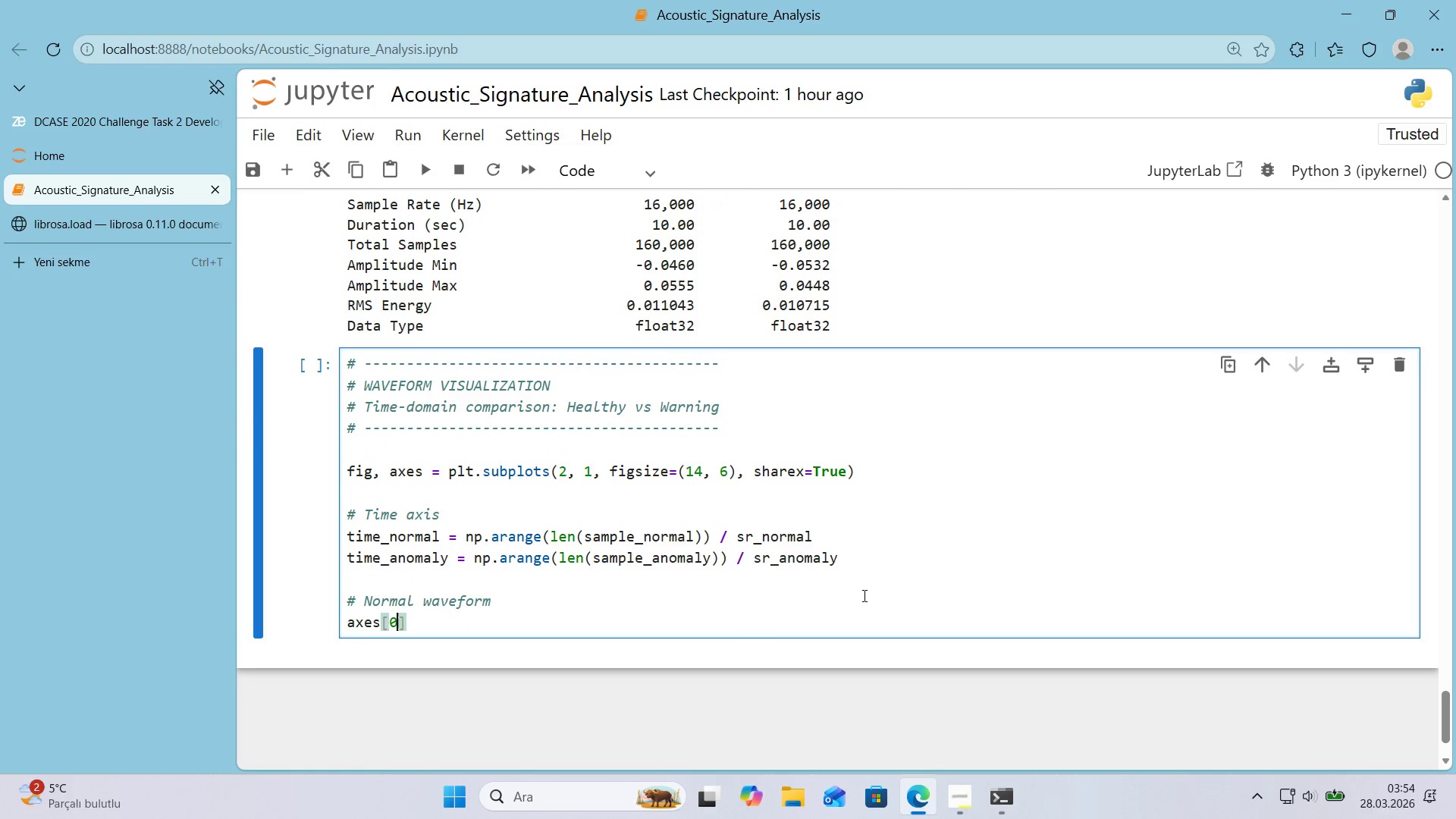 
key(ArrowRight)
 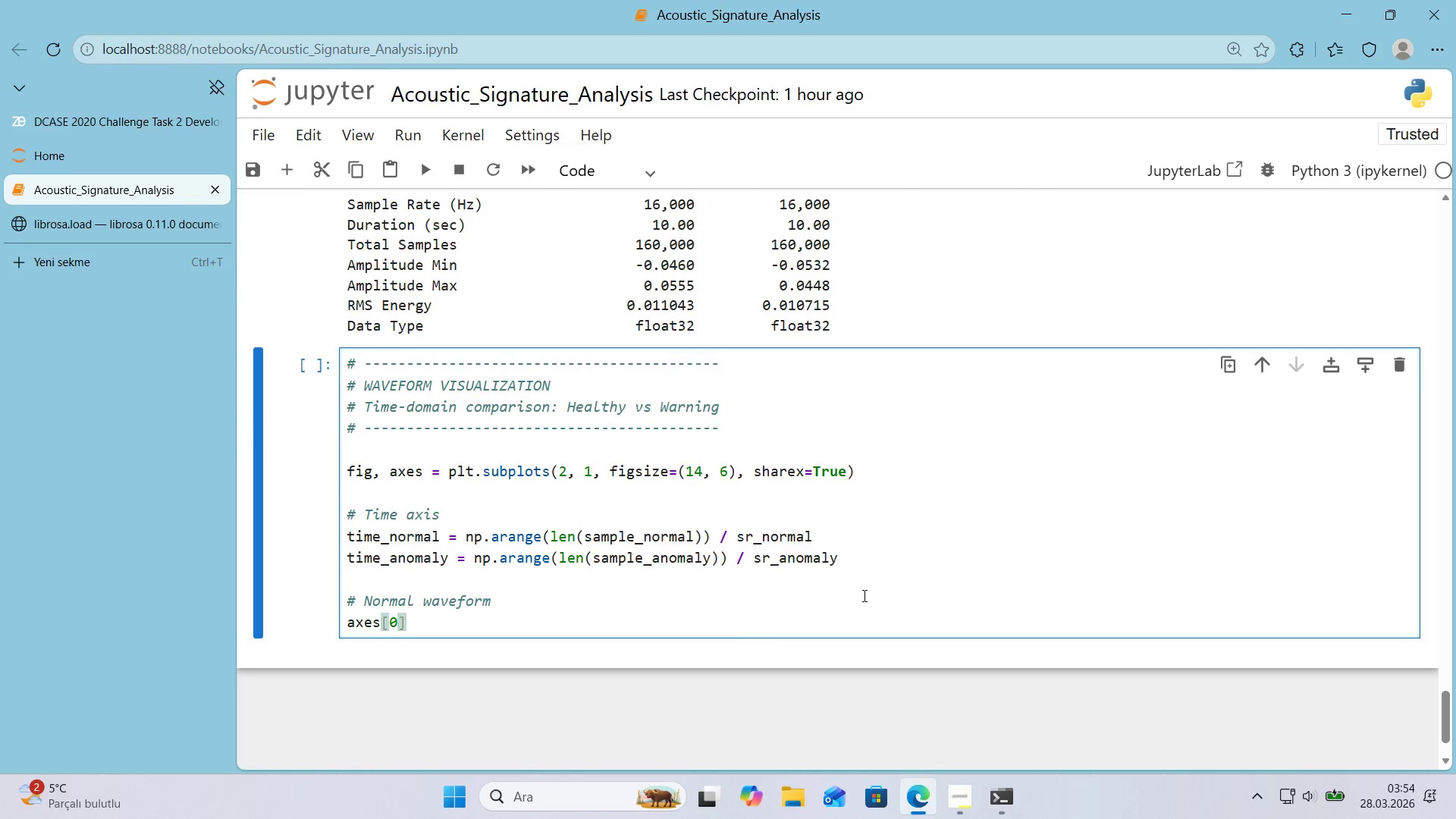 
wait(5.58)
 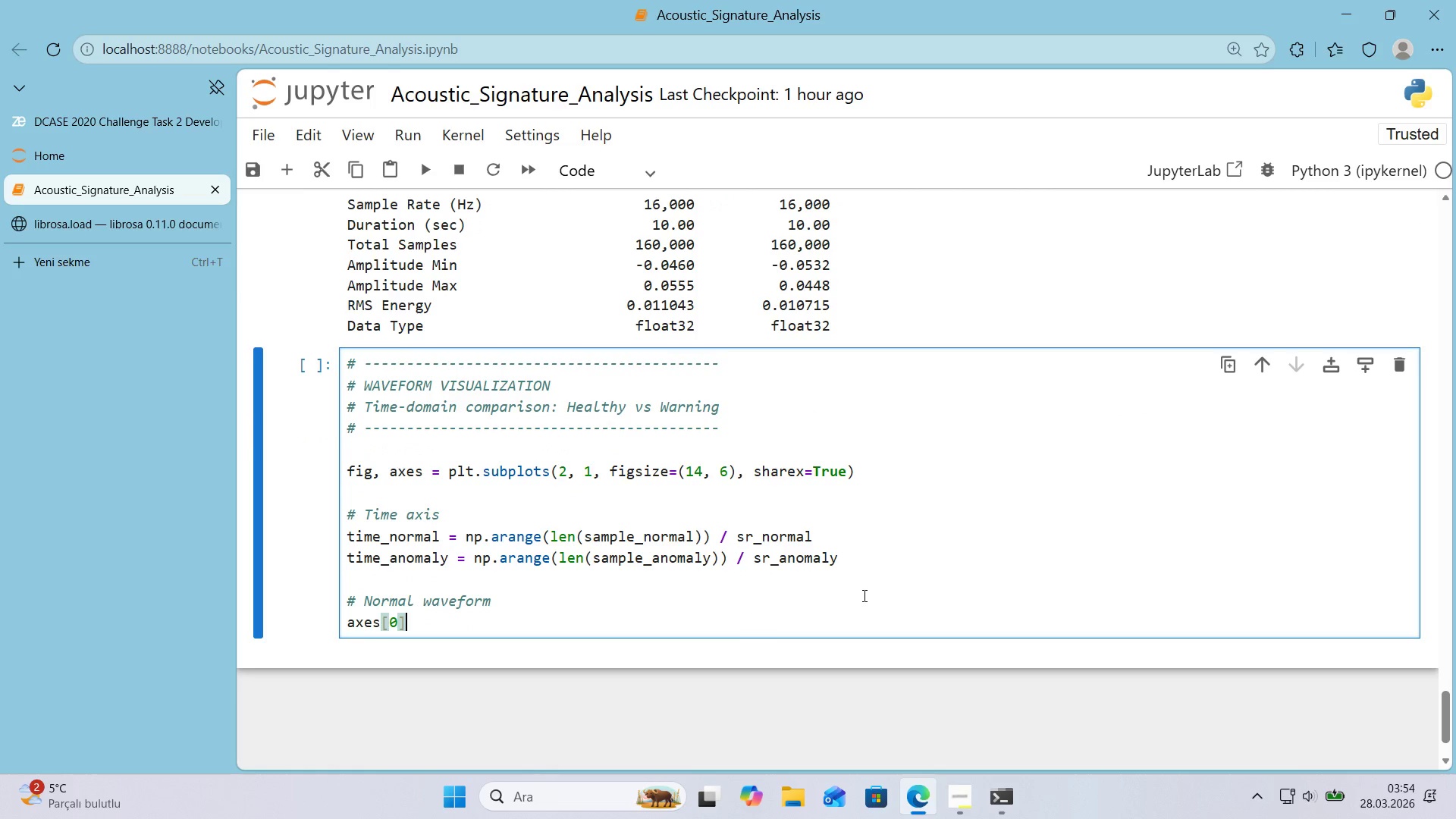 
type(.plot*()
 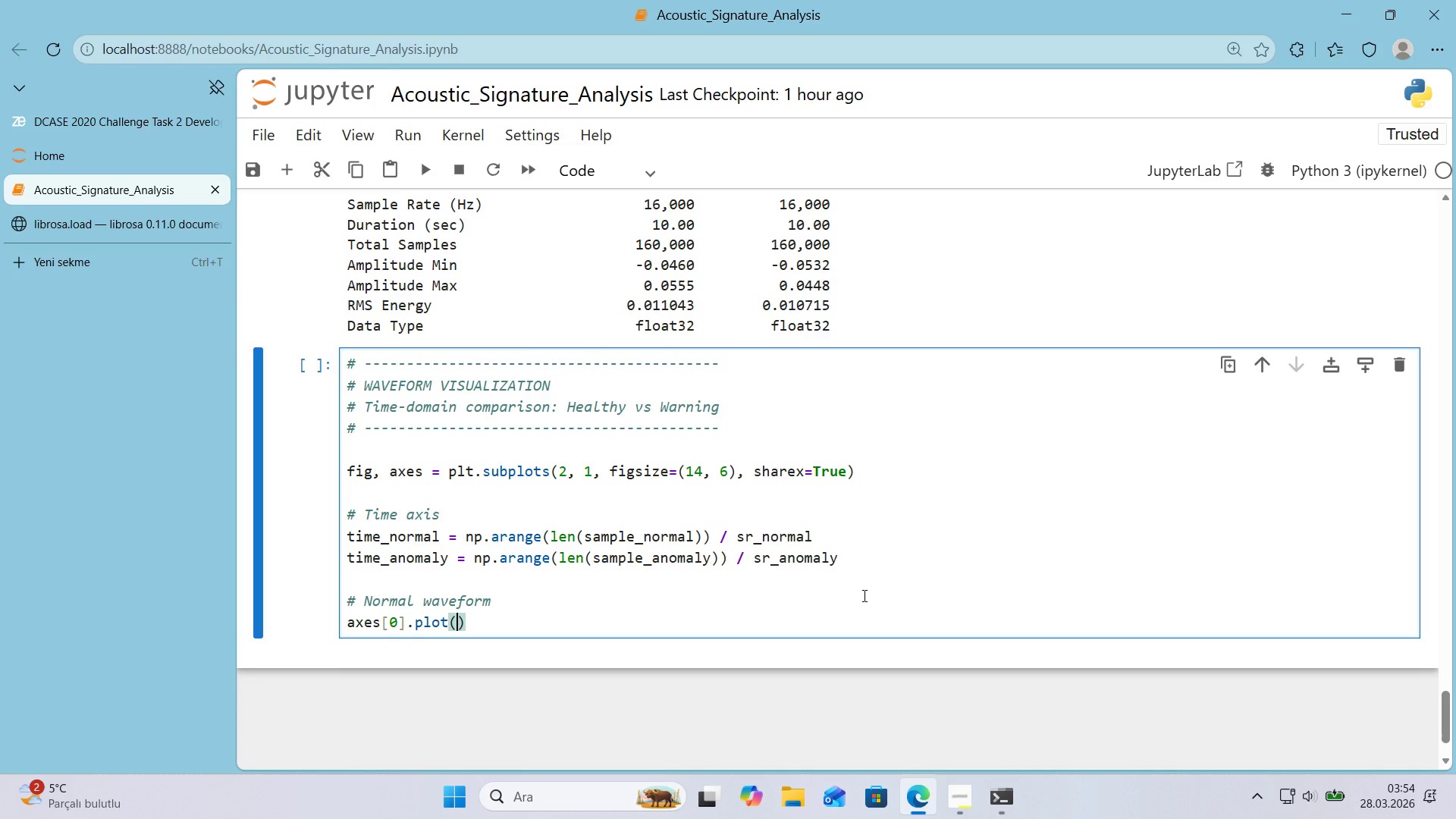 
 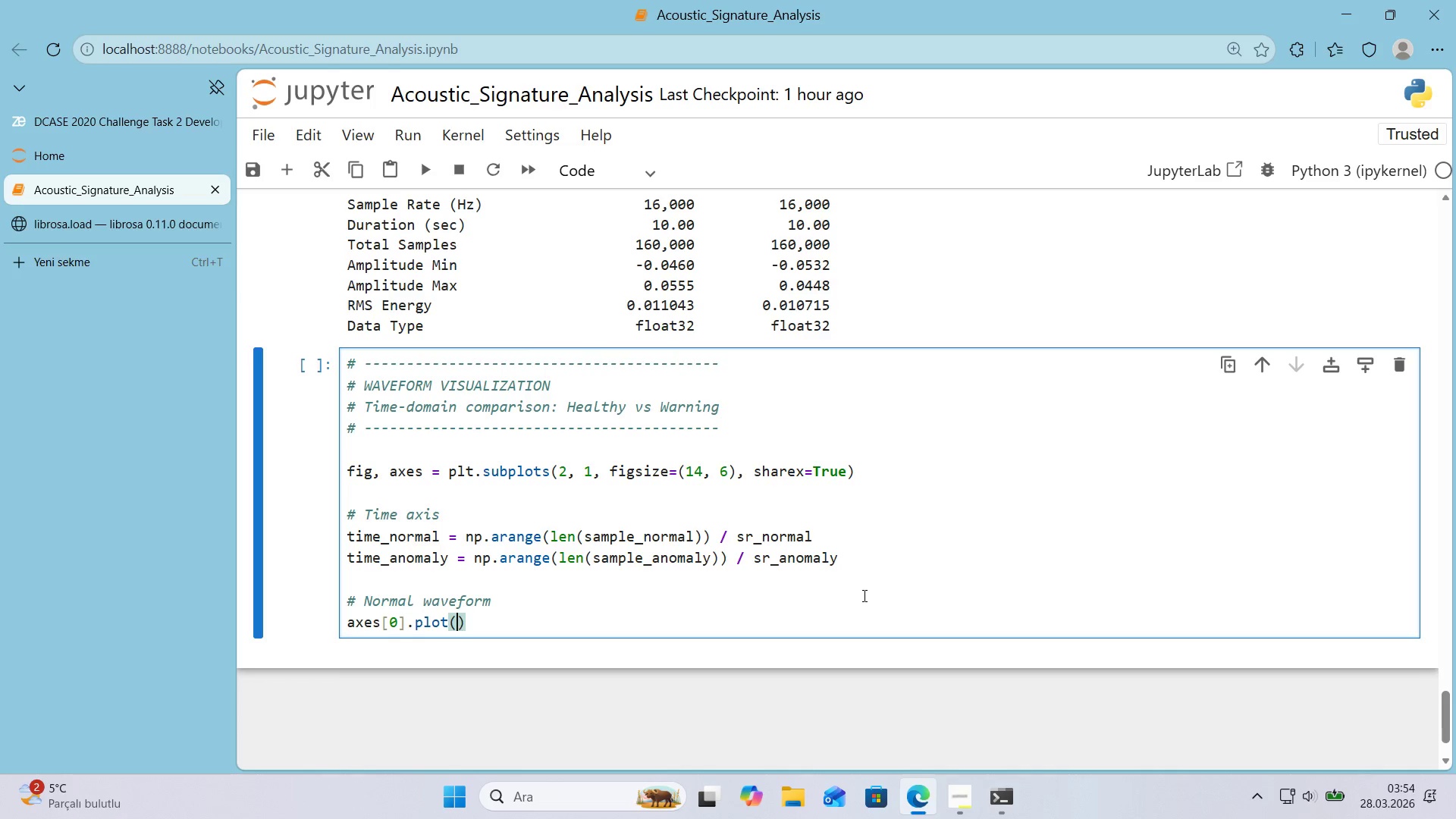 
key(ArrowLeft)
 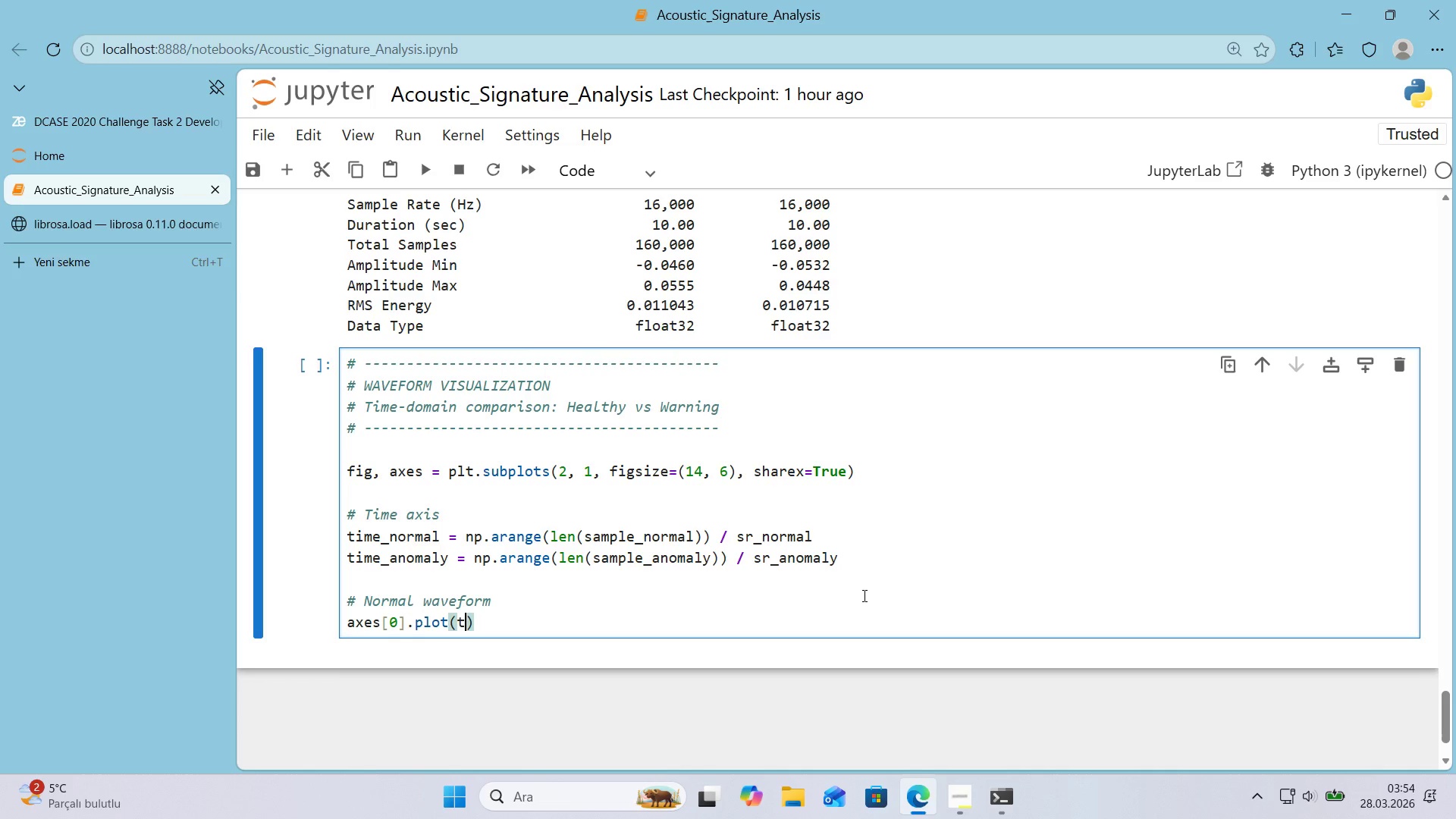 
type(t'me_normal, sample_normal, color))
 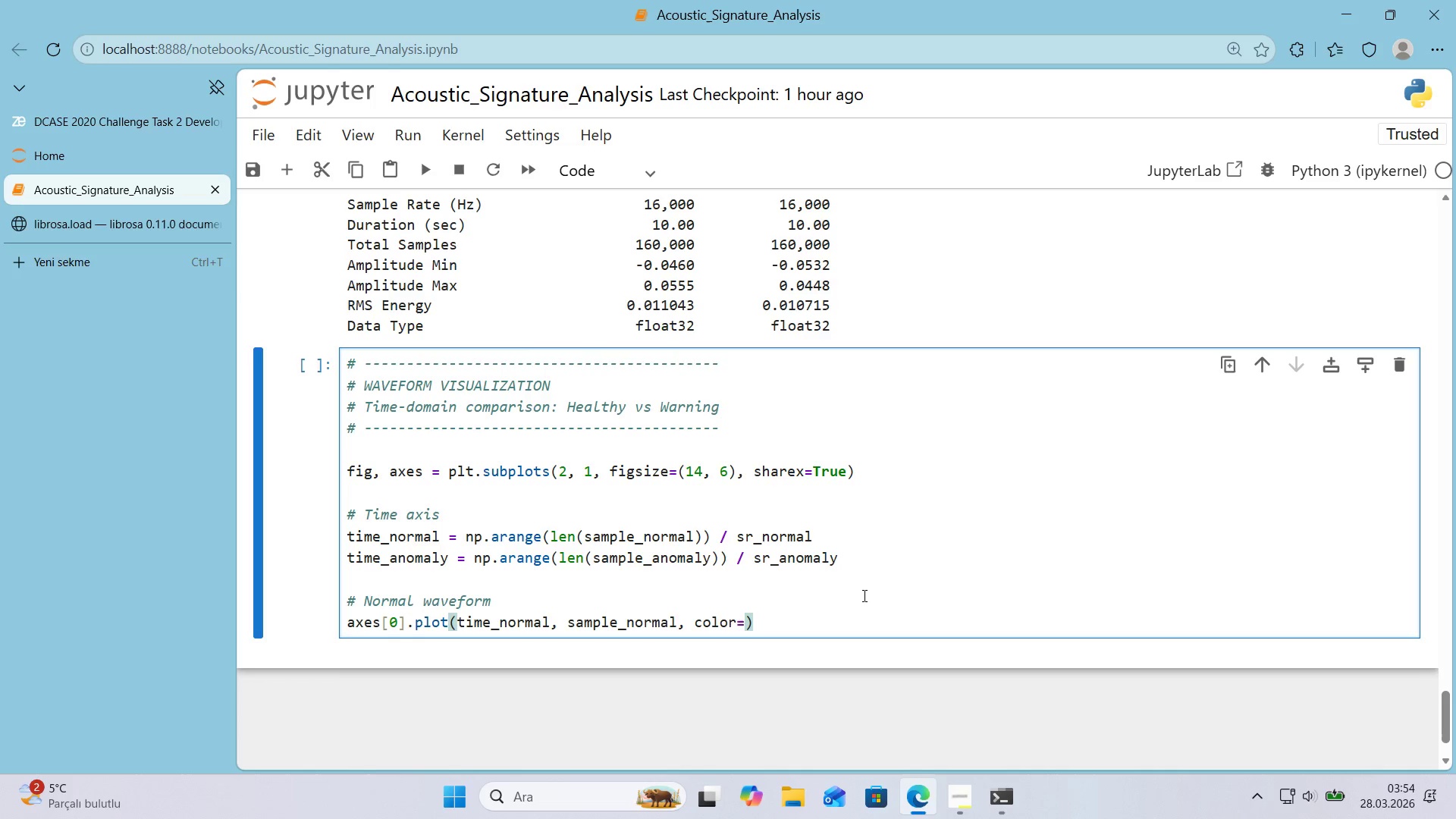 
key(Alt+Control+8)
 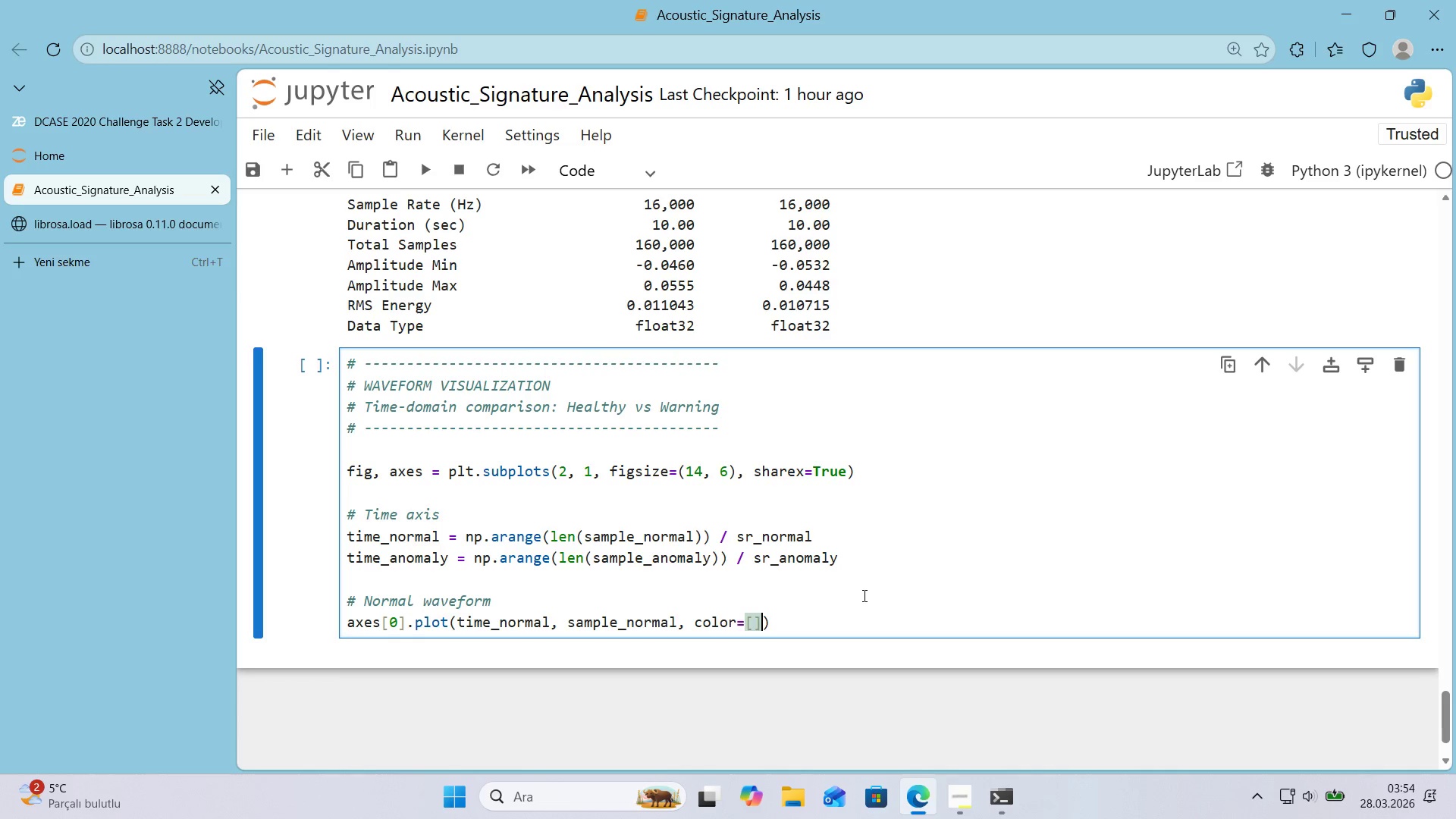 
key(Alt+Control+9)
 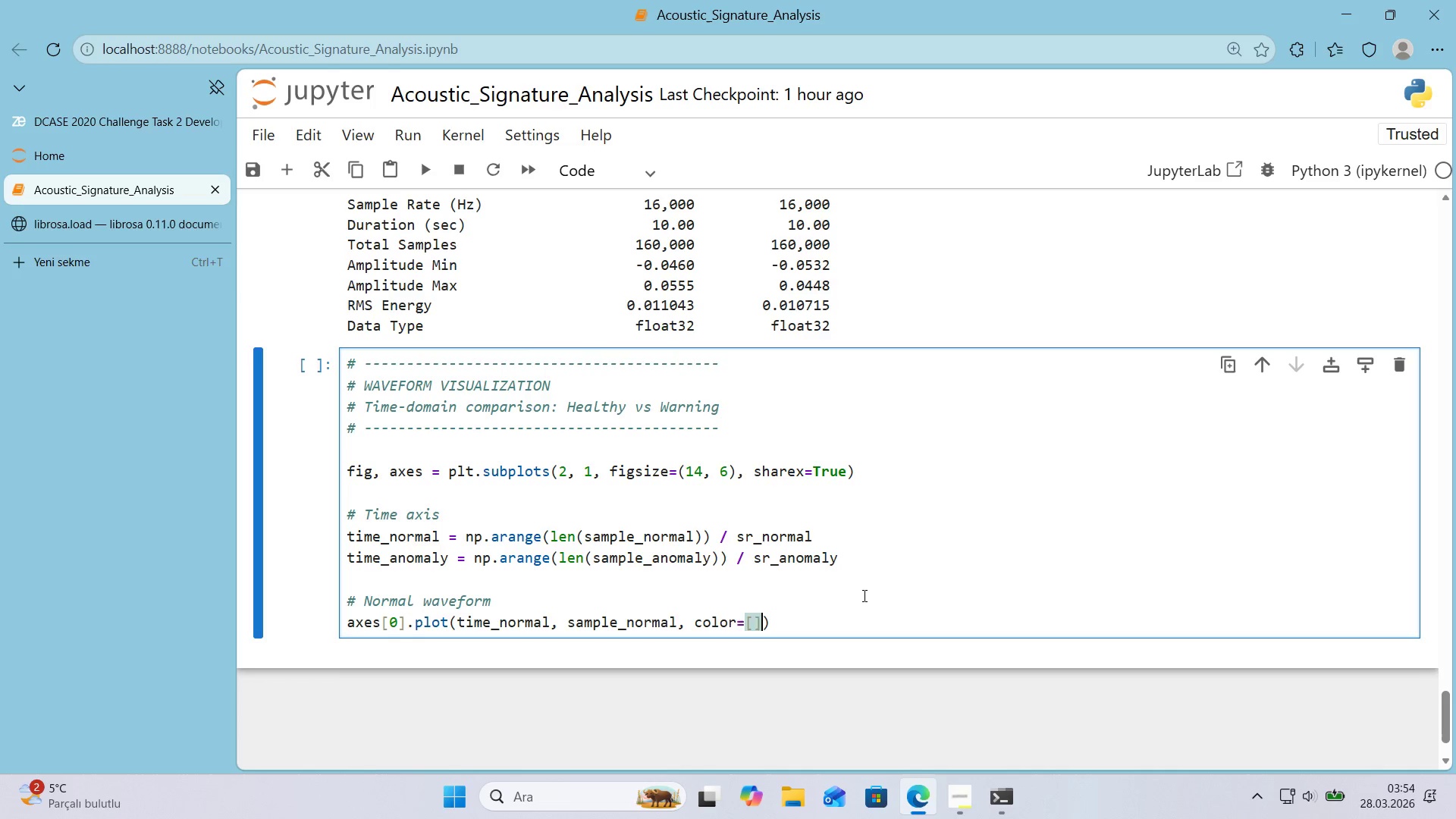 
key(ArrowLeft)
 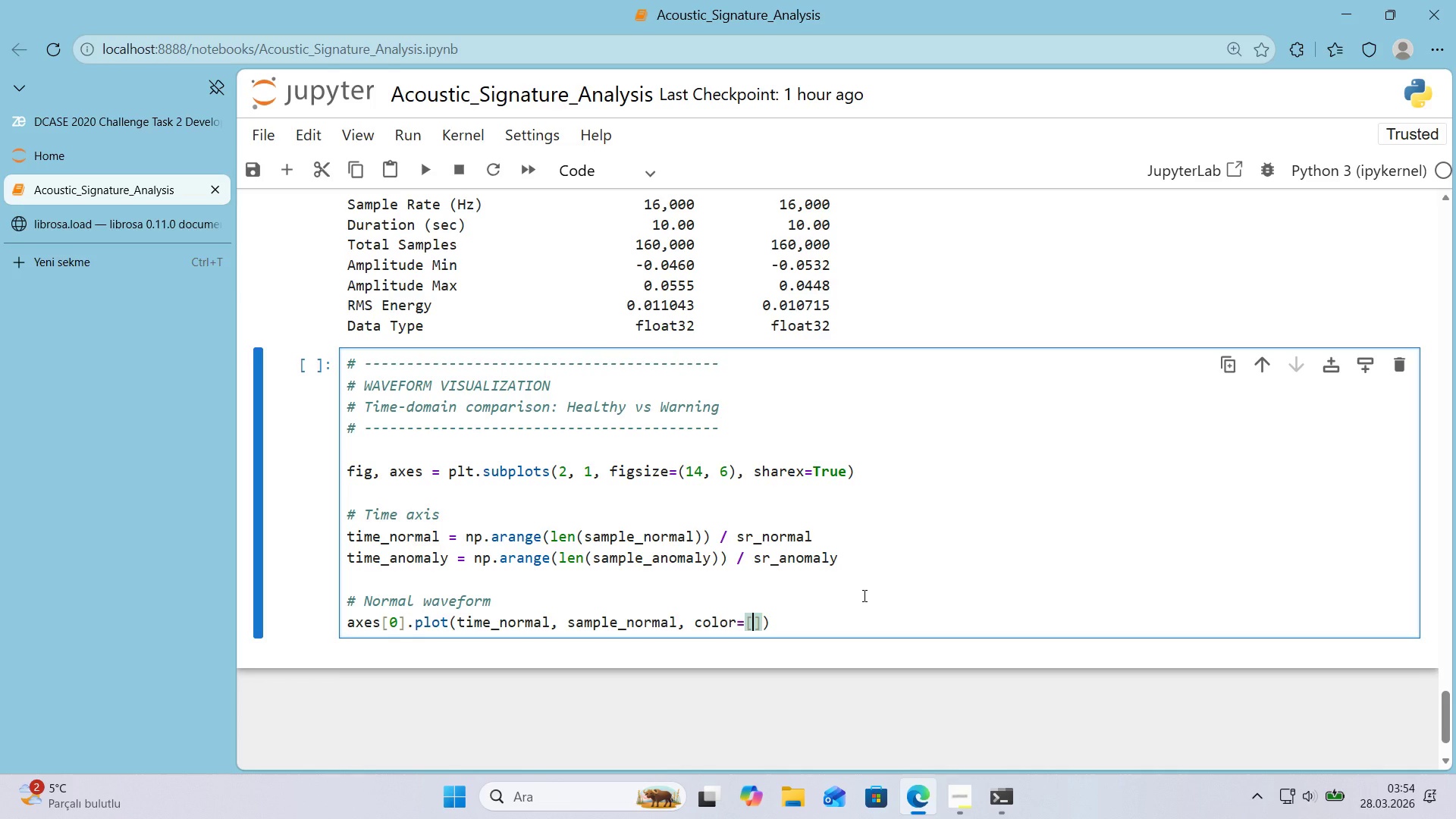 
type(@@)
 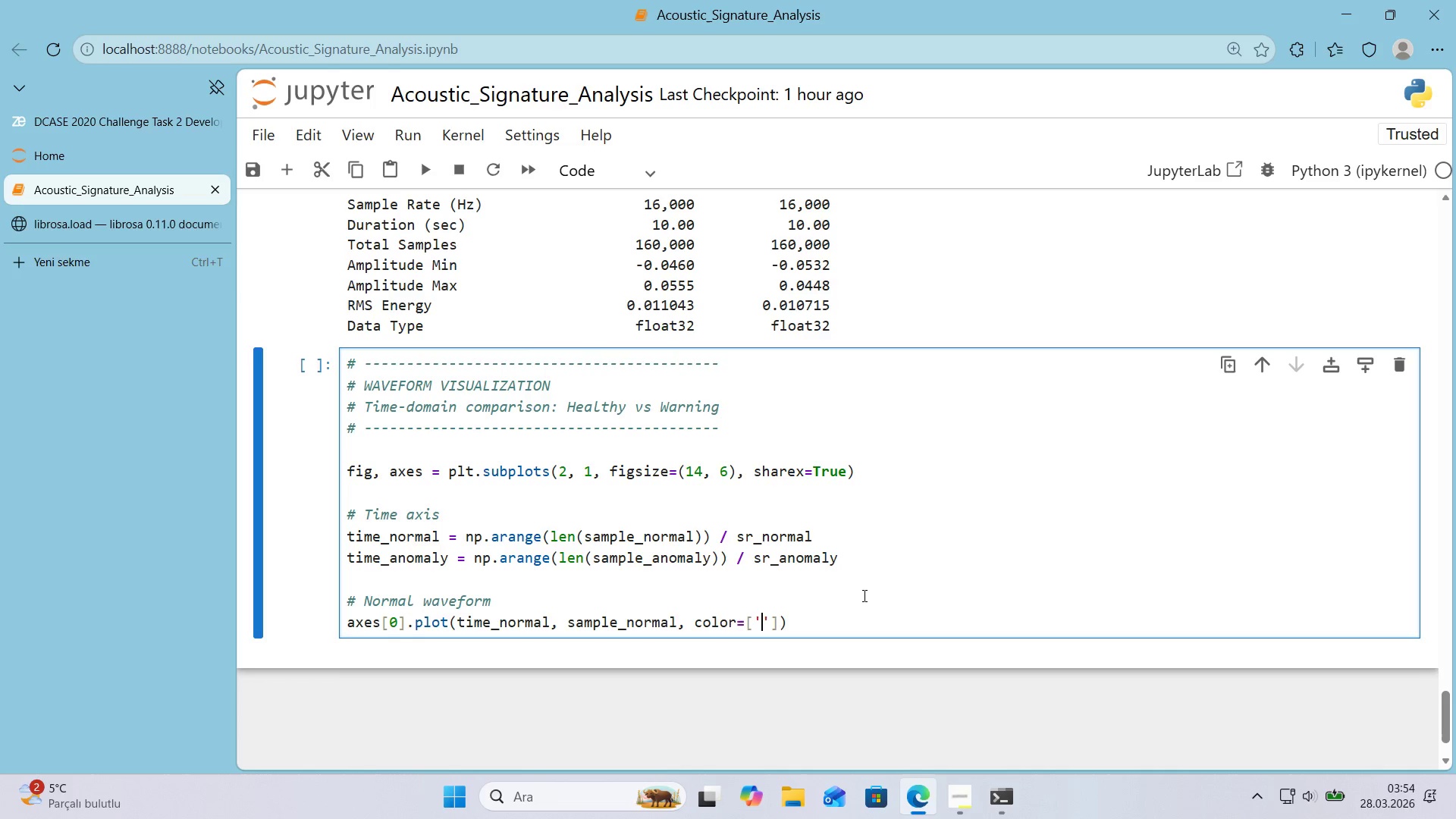 
key(ArrowLeft)
 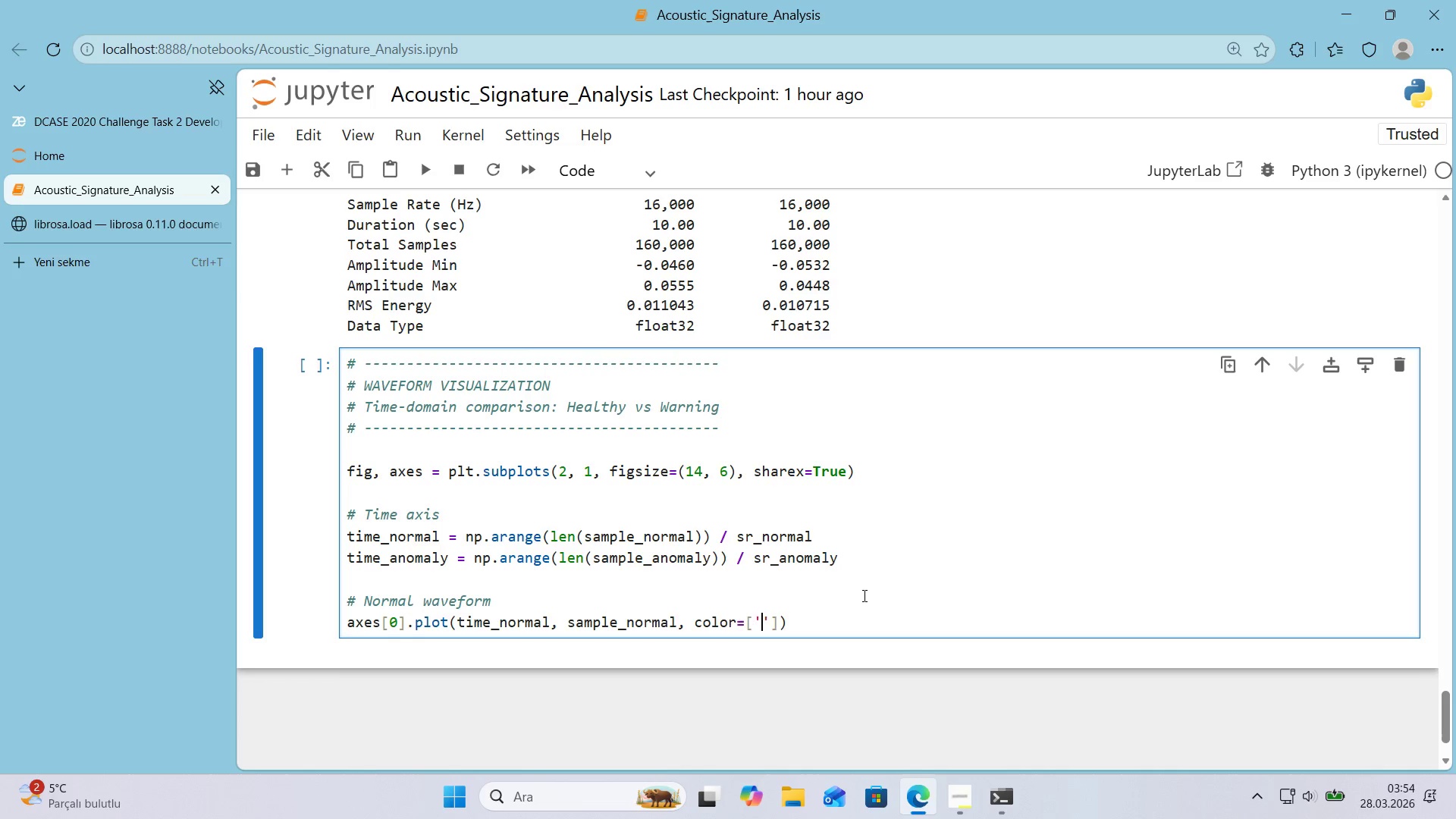 
type(healthy_tel)
key(Backspace)
type(al)
 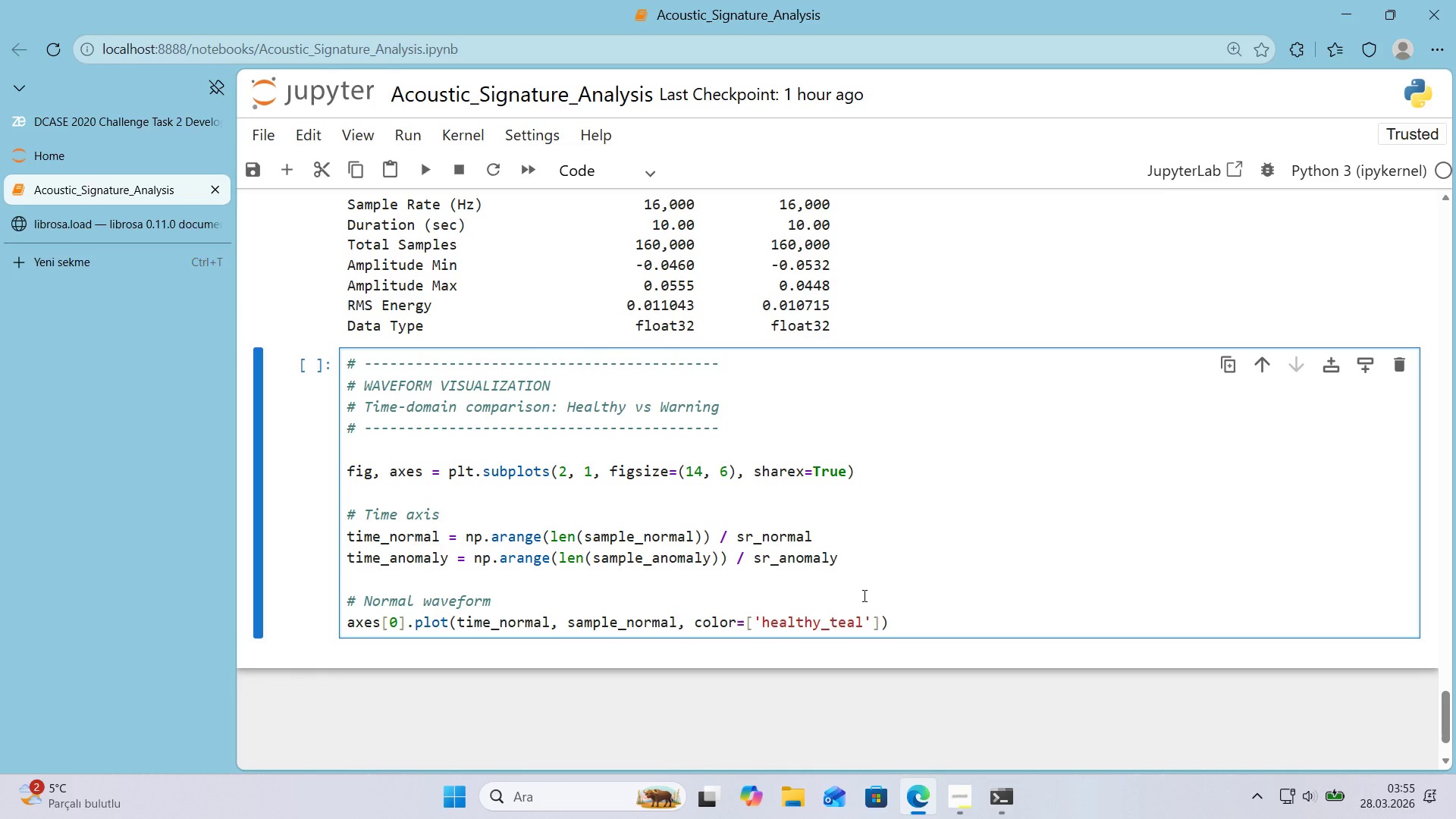 
key(ArrowRight)
 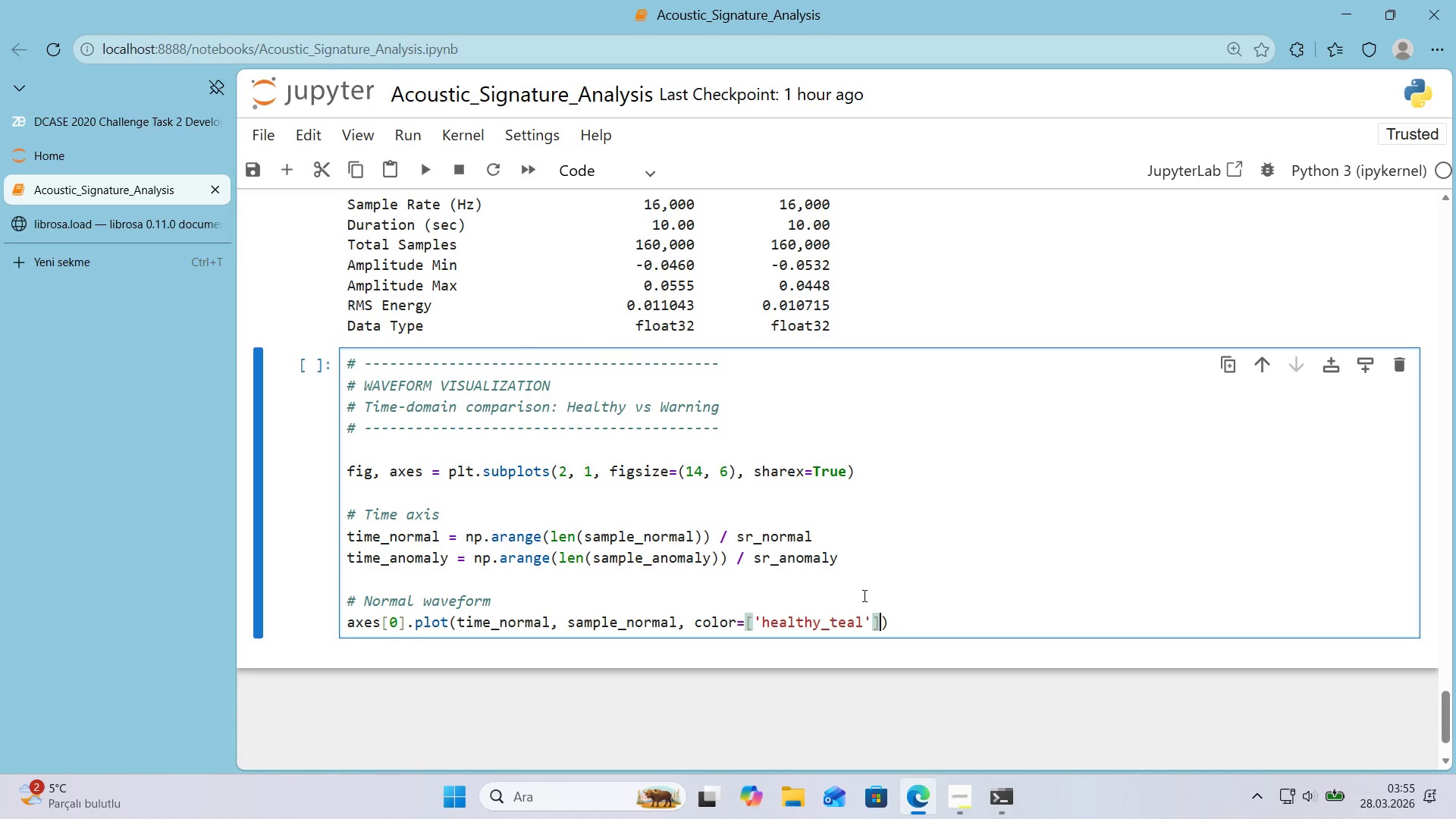 
key(ArrowRight)
 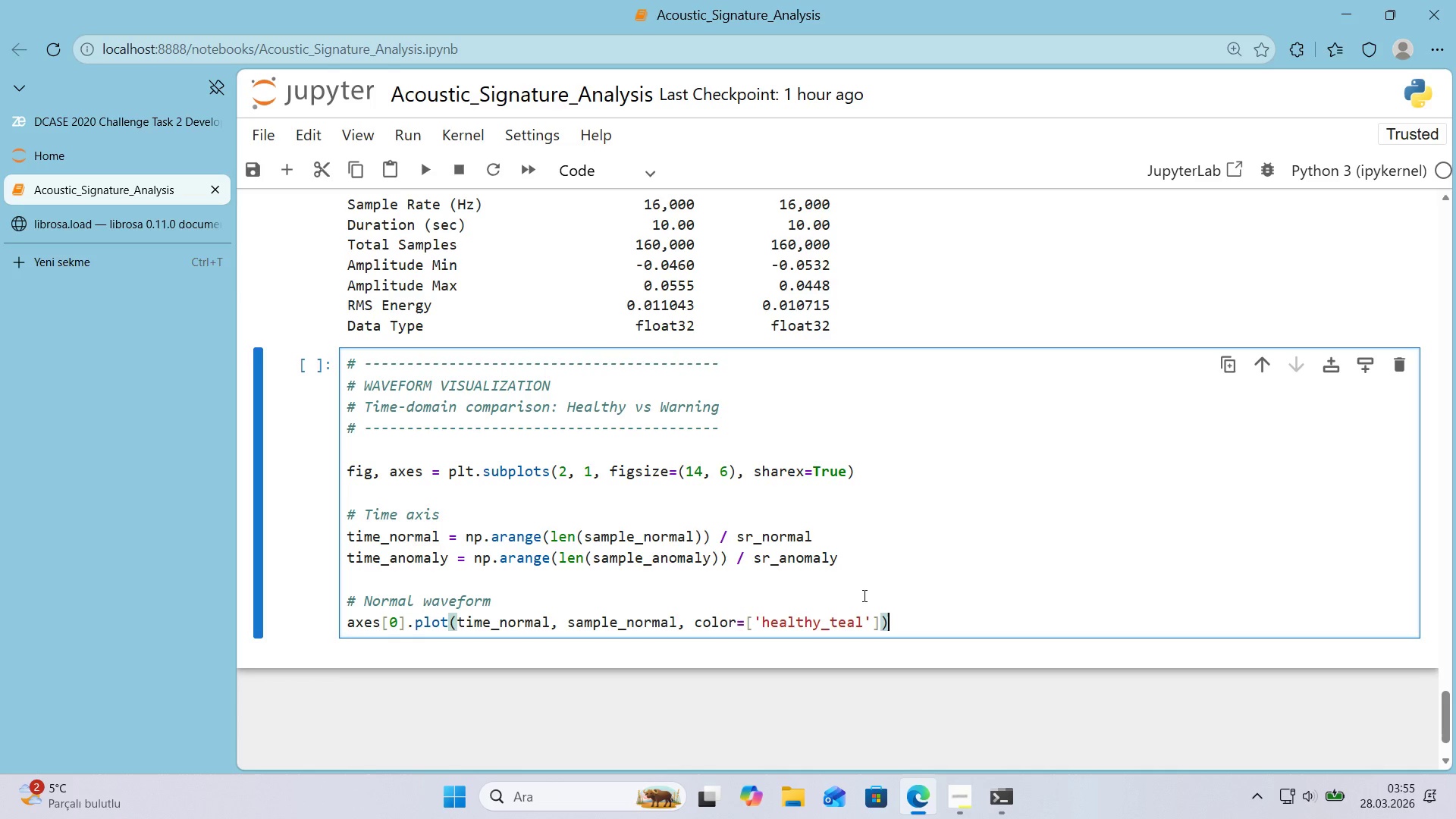 
key(ArrowRight)
 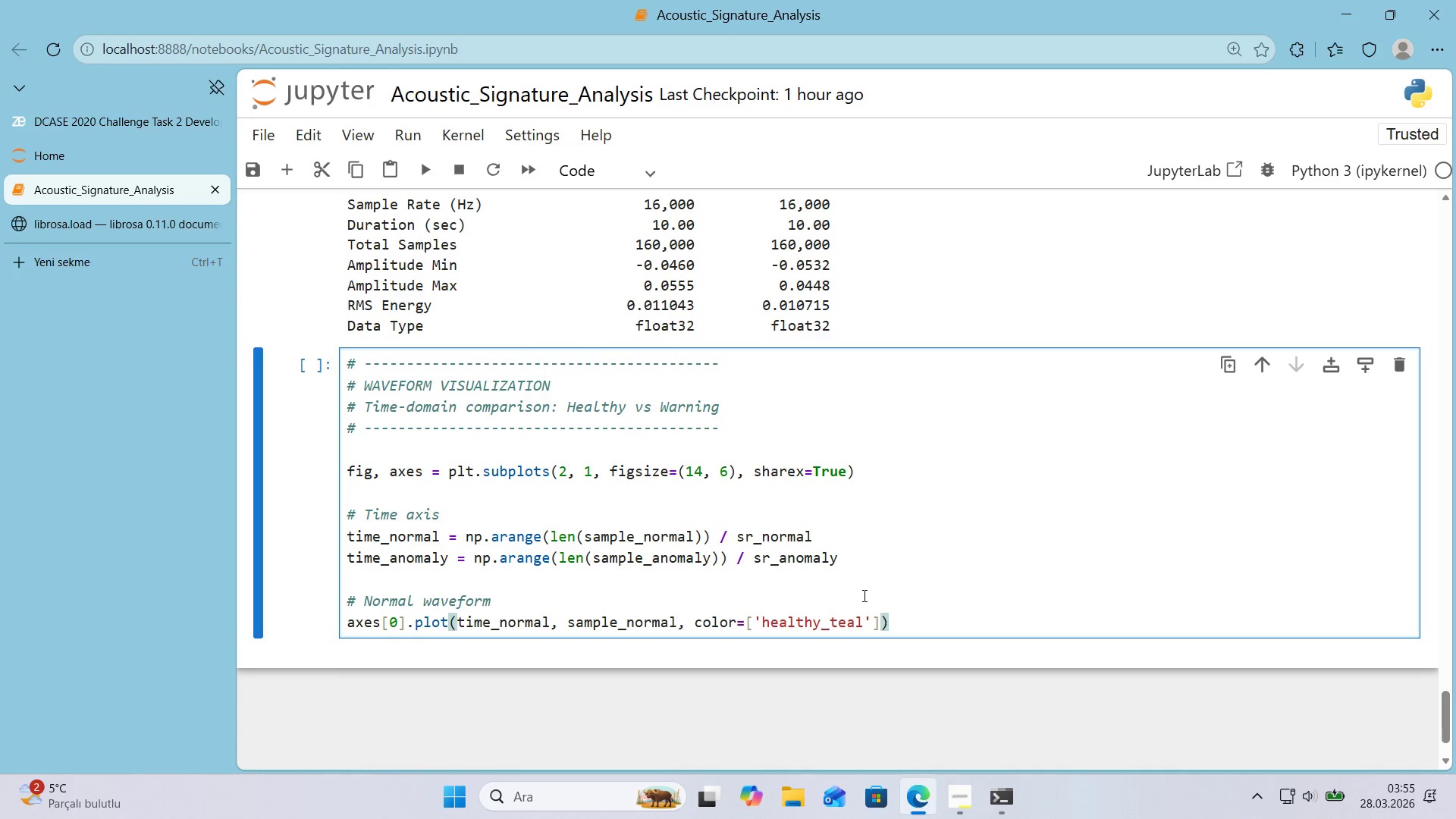 
key(ArrowLeft)
 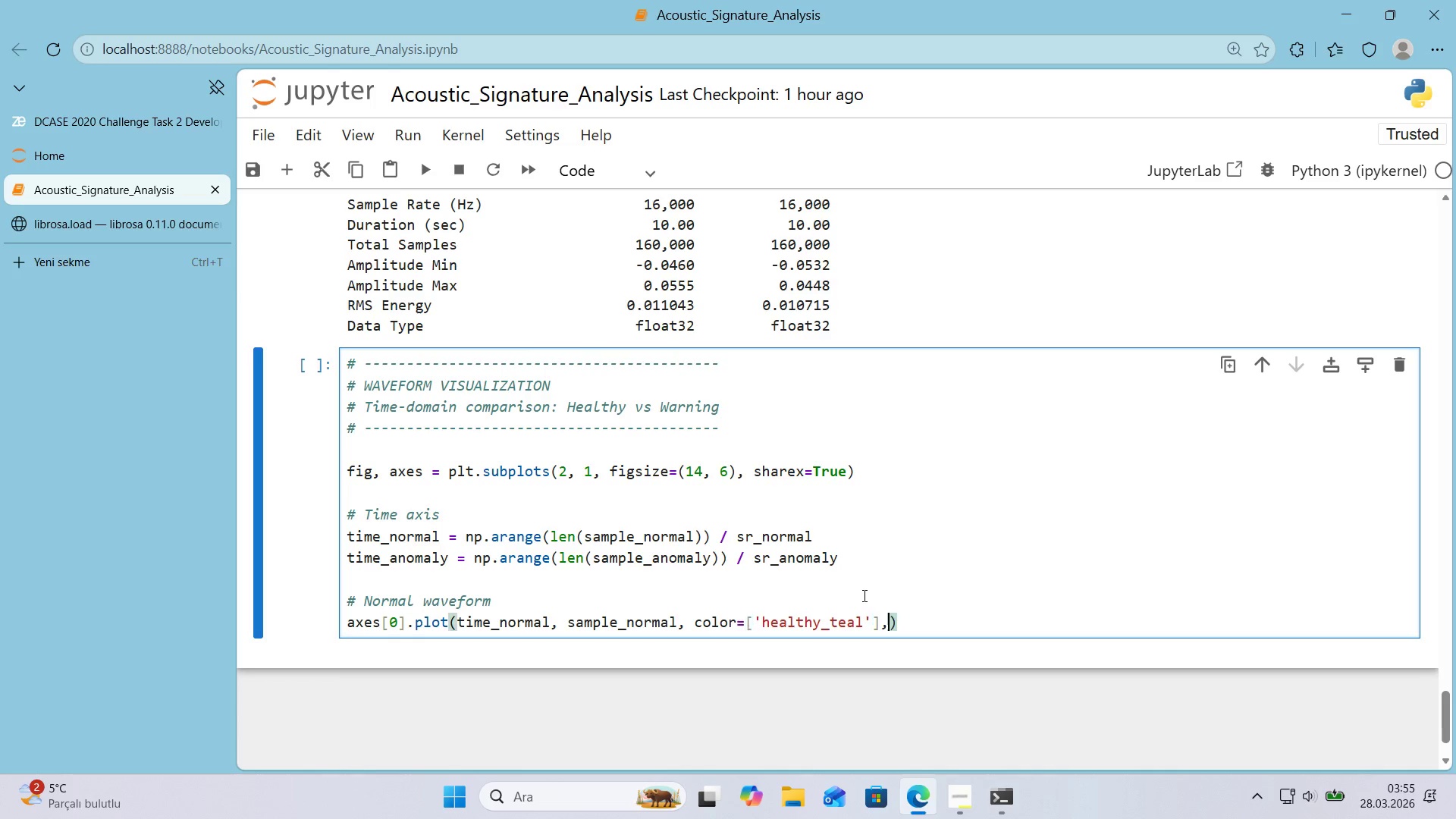 
key(Comma)
 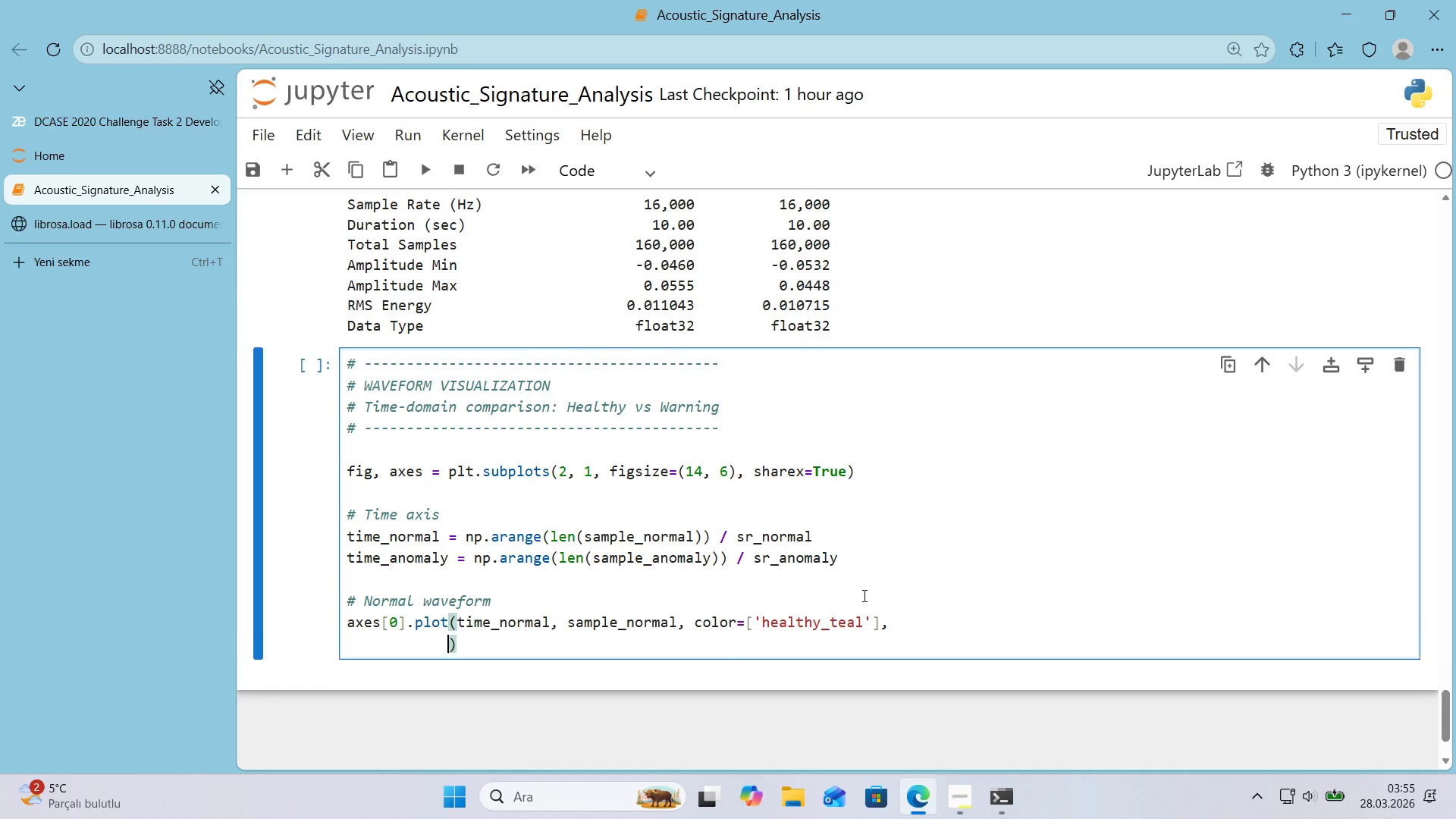 
key(Enter)
 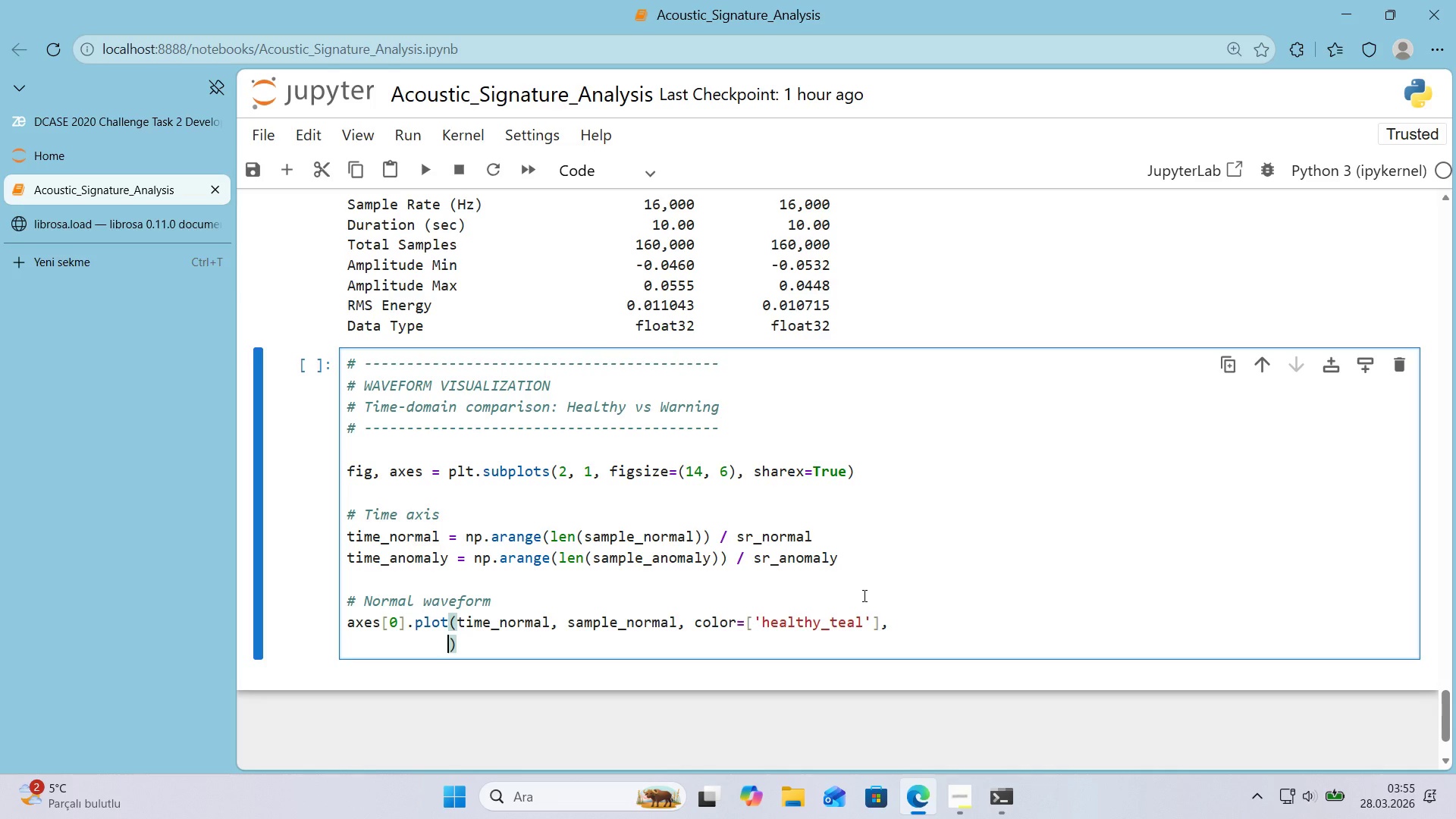 
type(l'new'dth)0.3, alpha)0.8)
 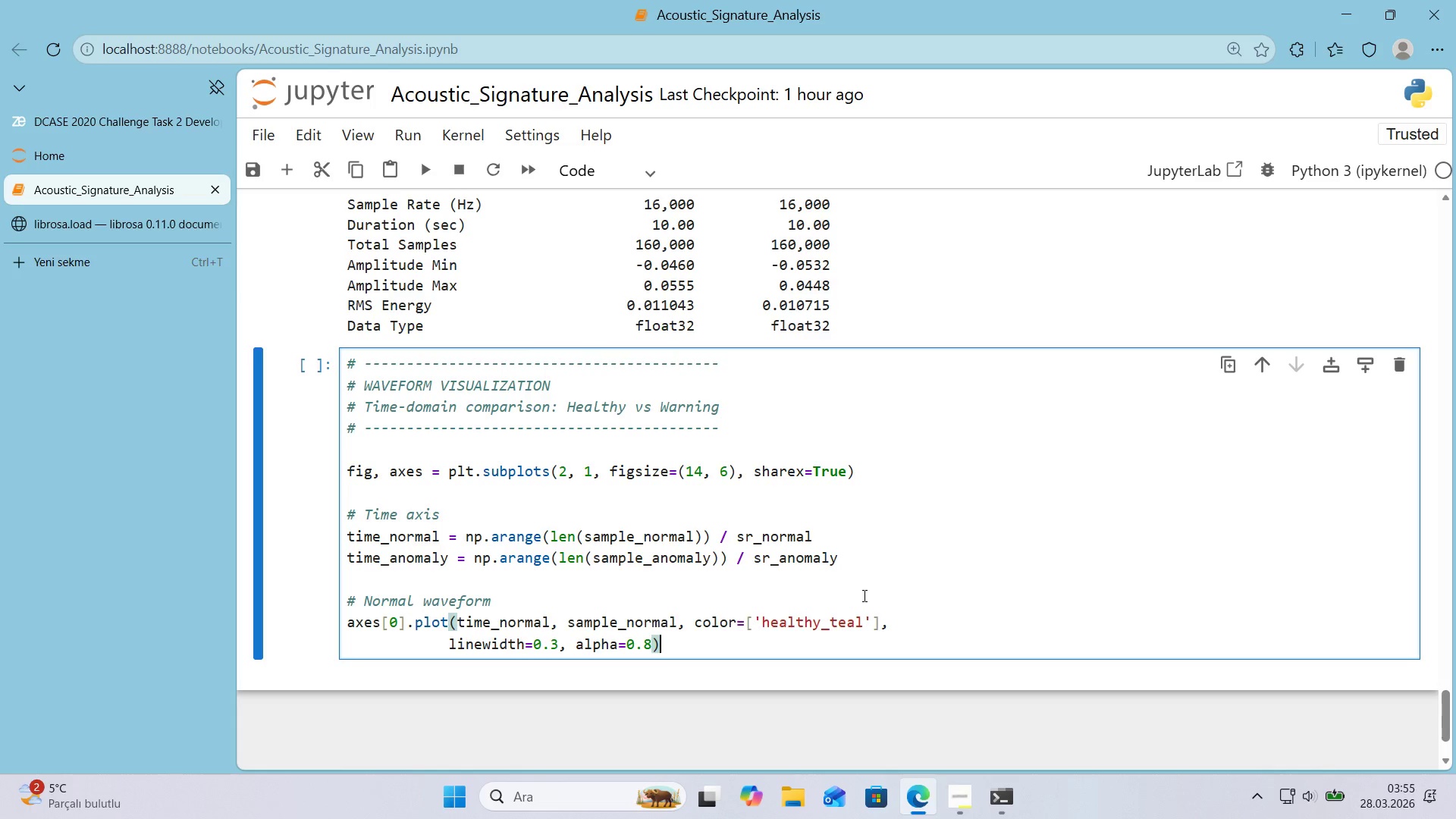 
 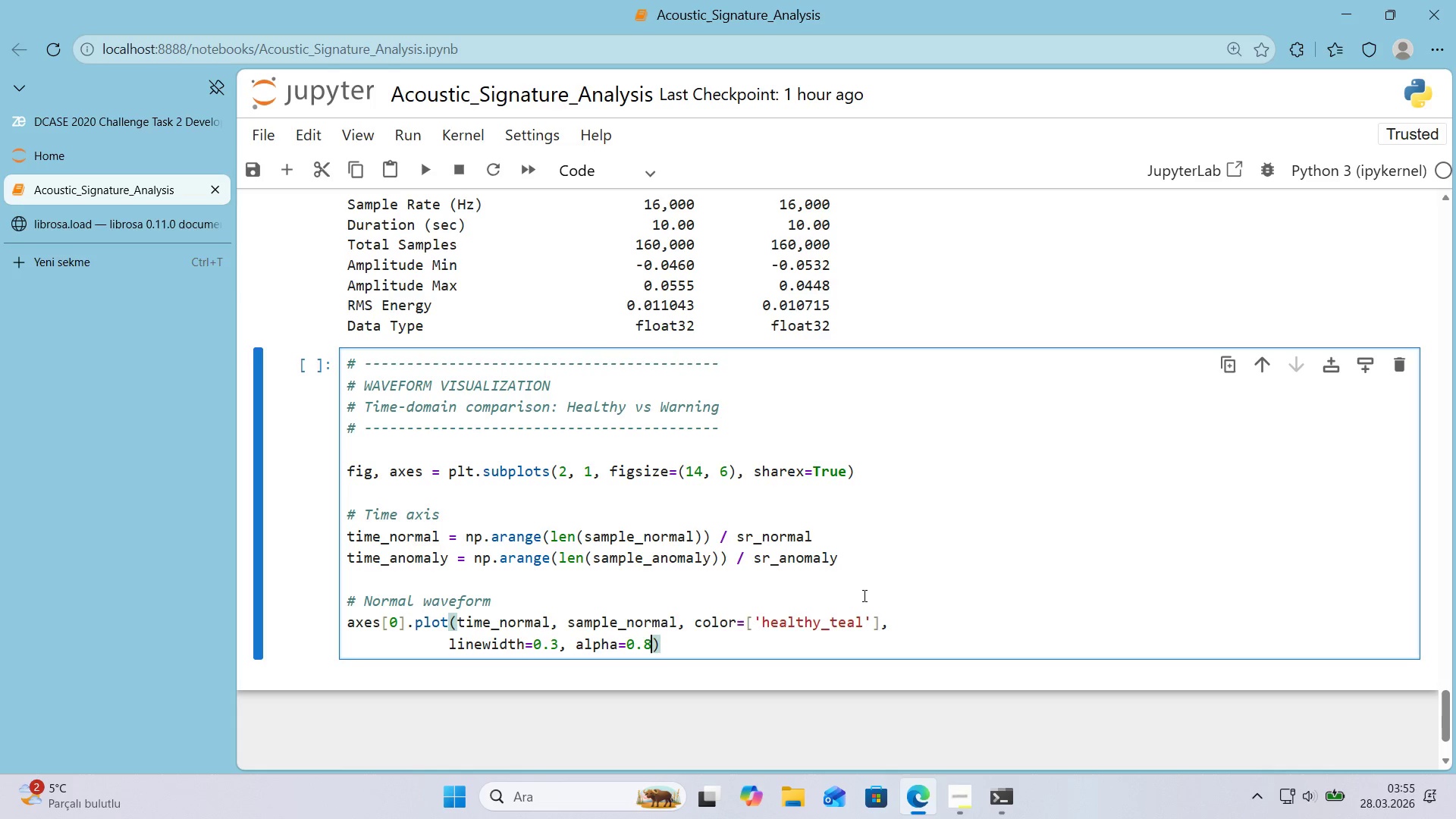 
key(ArrowRight)
 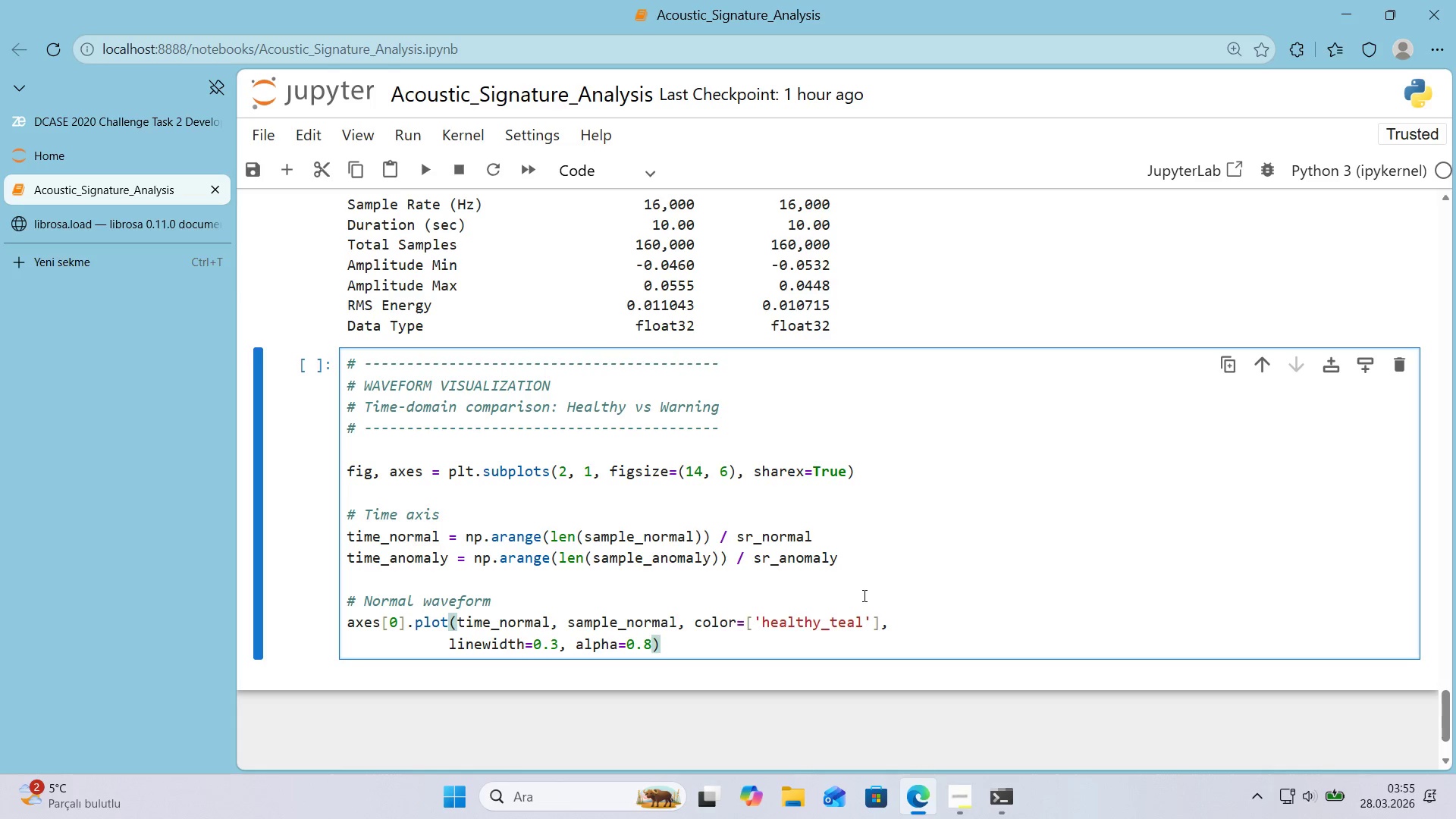 
key(Enter)
 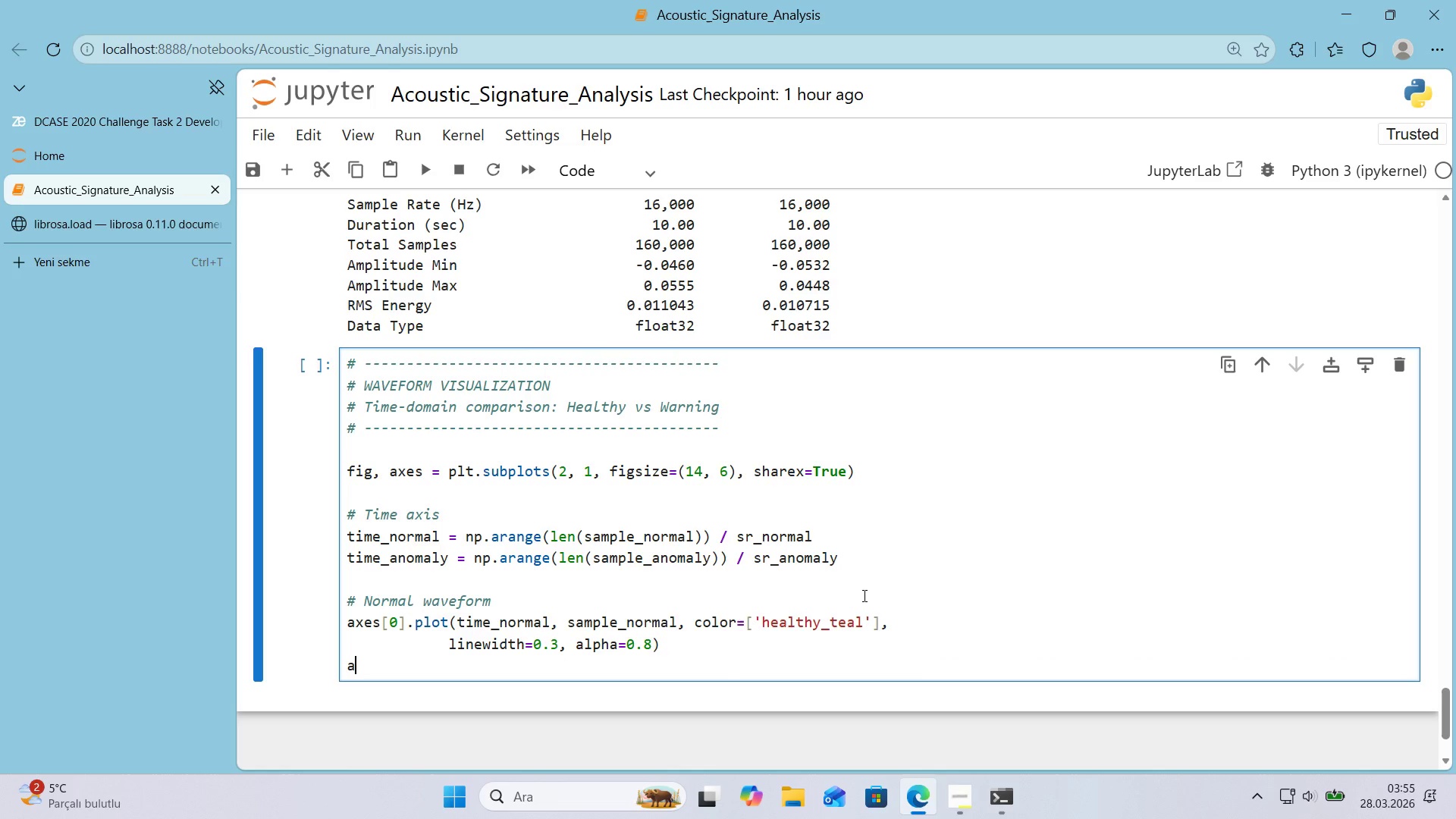 
type(axes)
 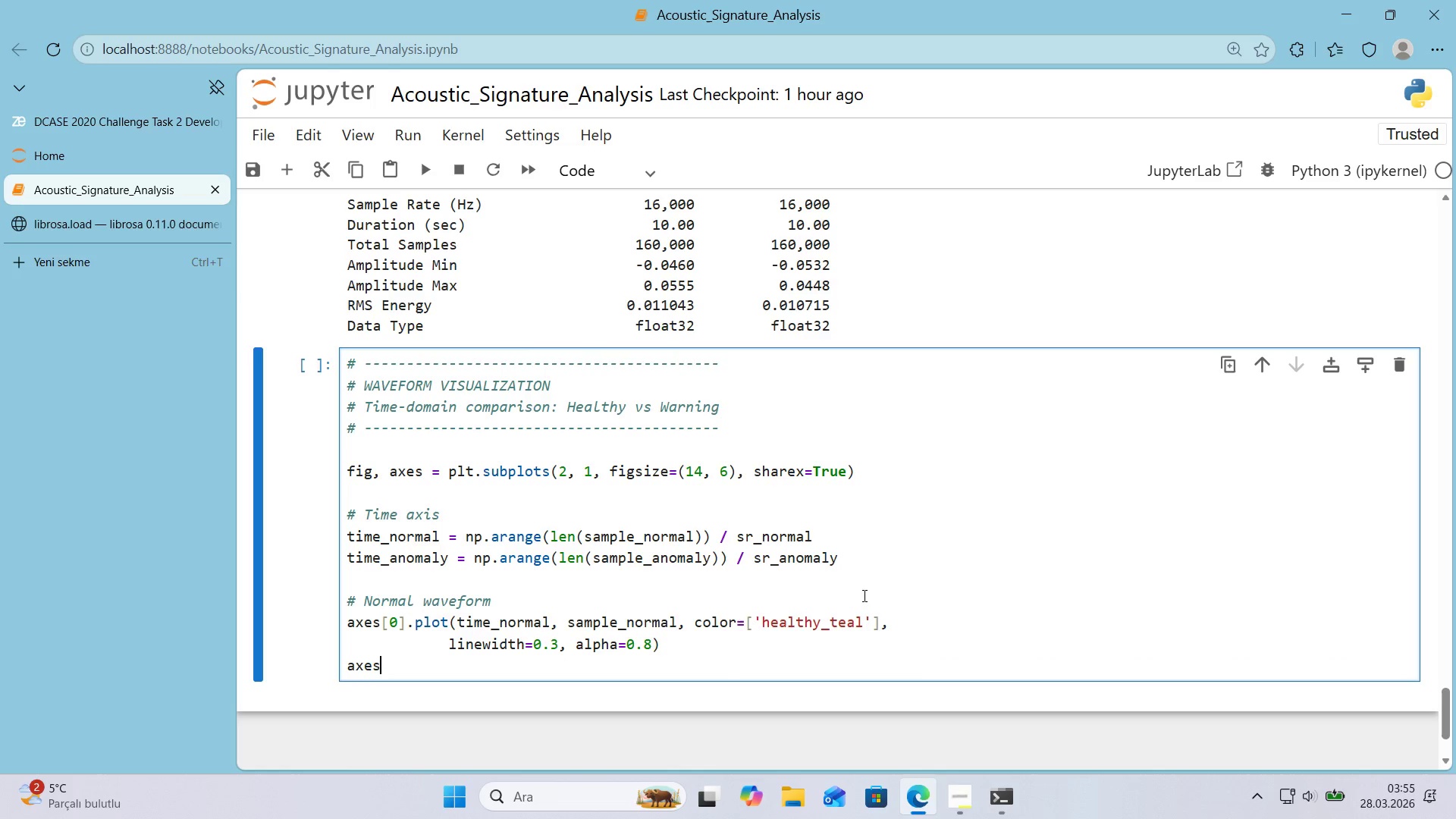 
key(Alt+Control+8)
 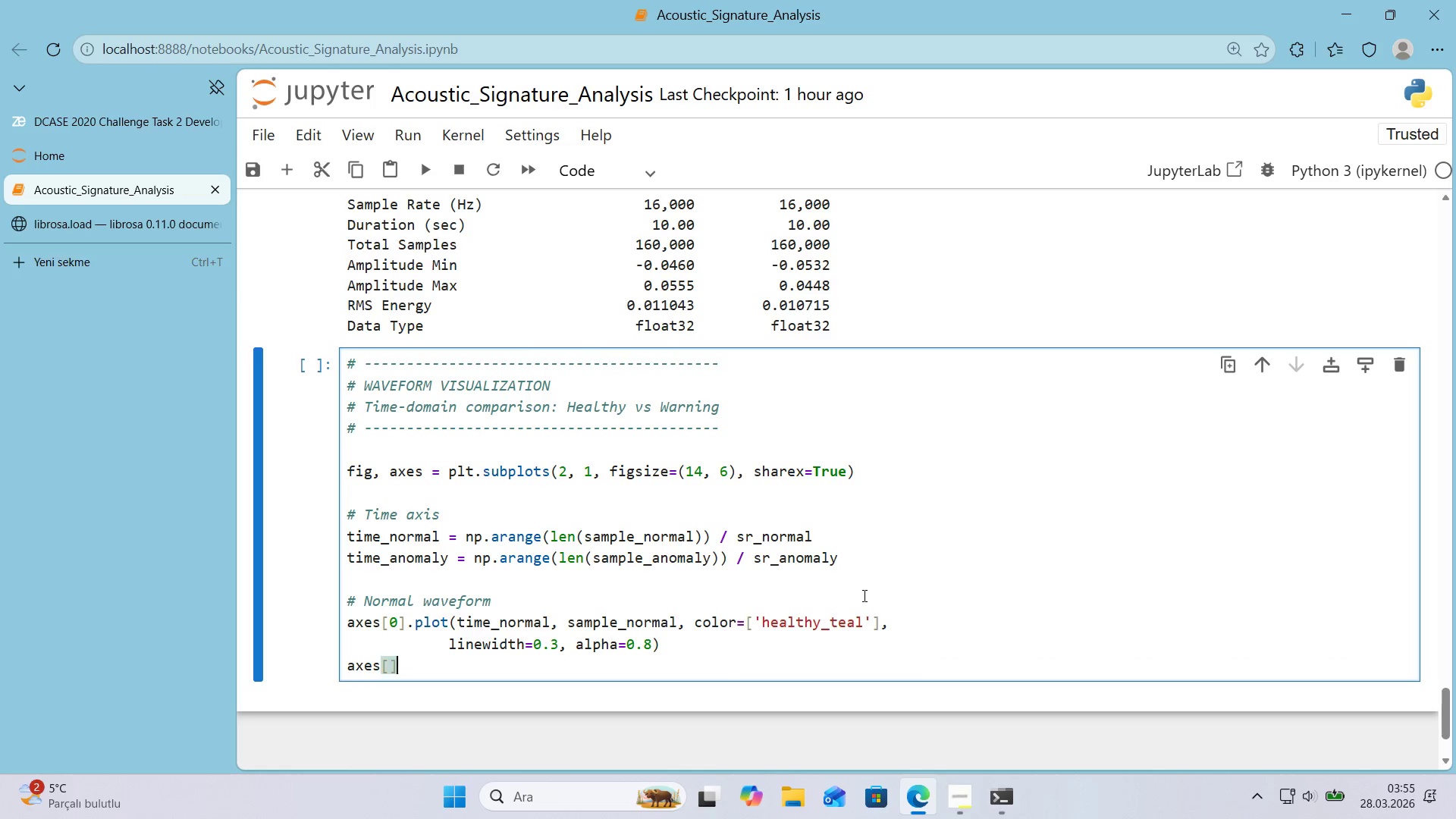 
key(Alt+Control+9)
 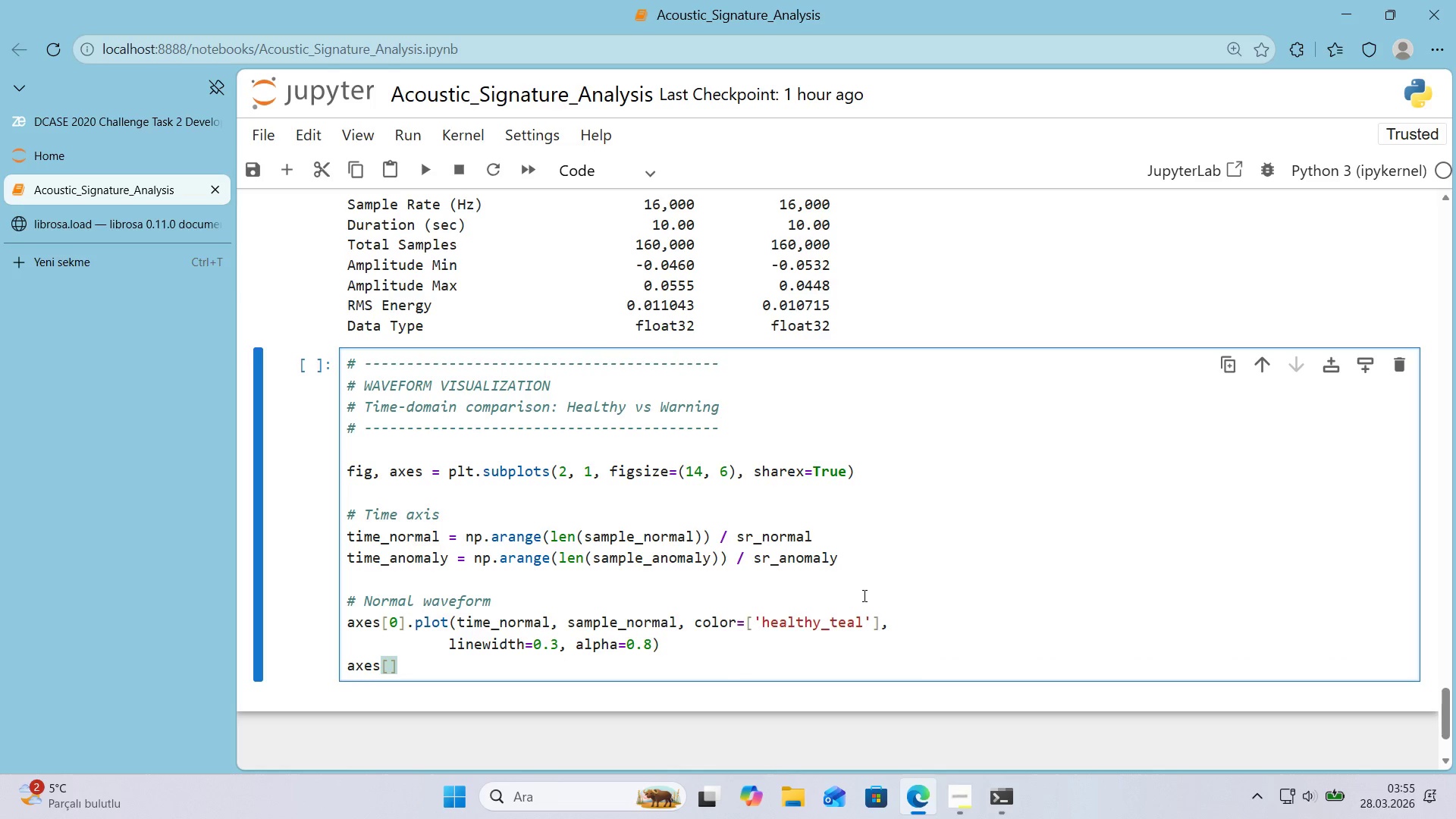 
key(ArrowLeft)
 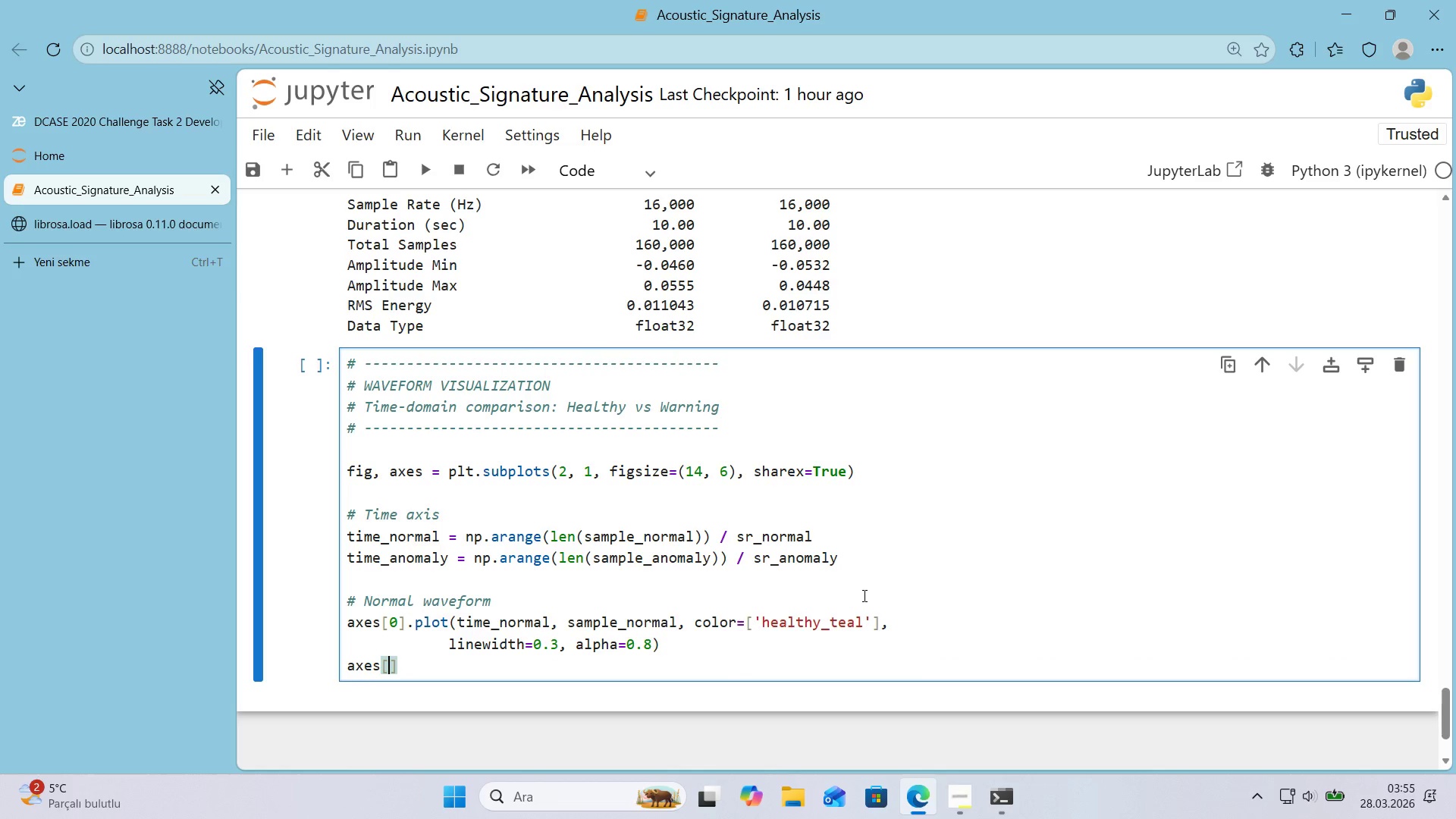 
key(Numpad0)
 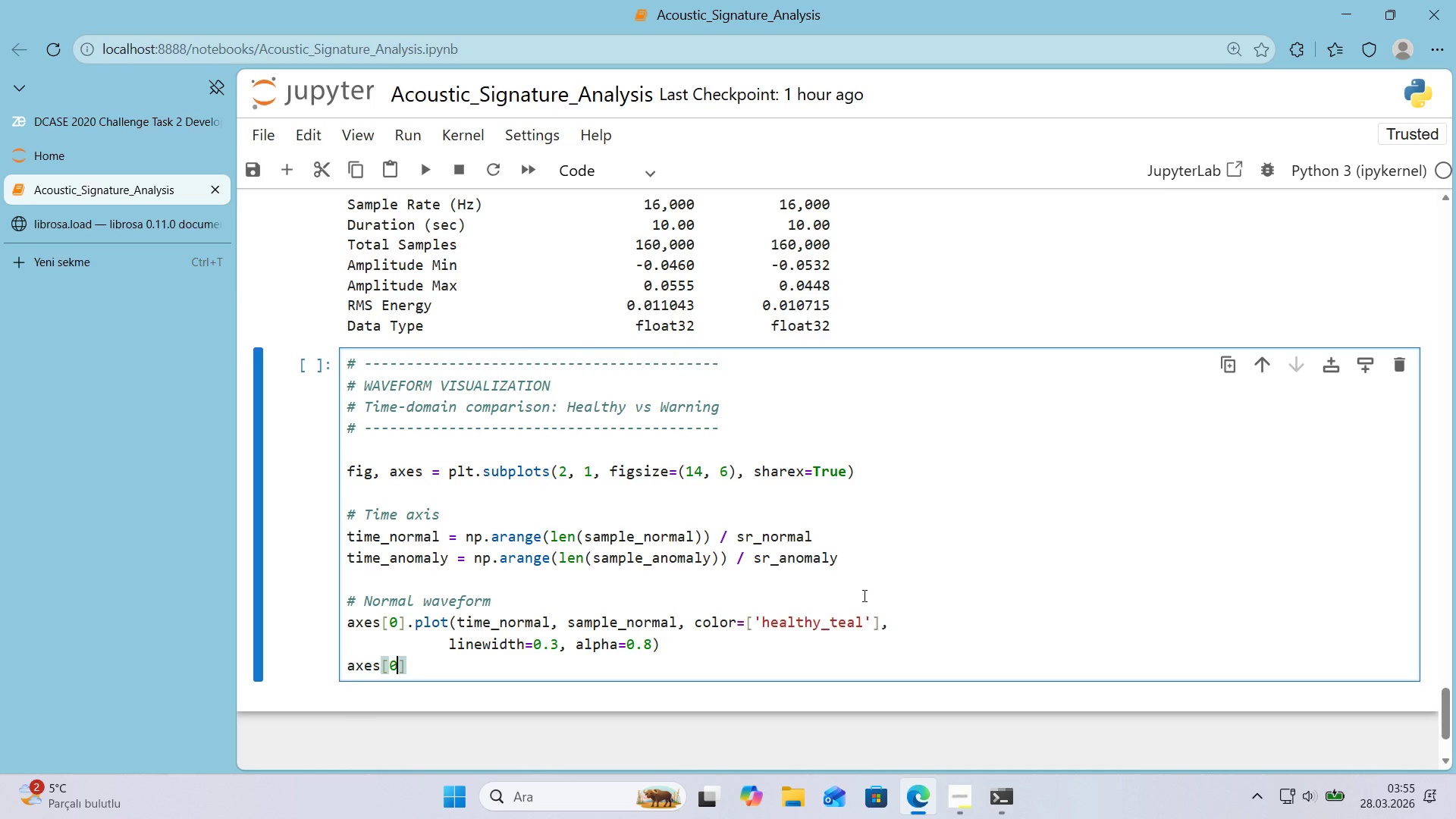 
key(ArrowRight)
 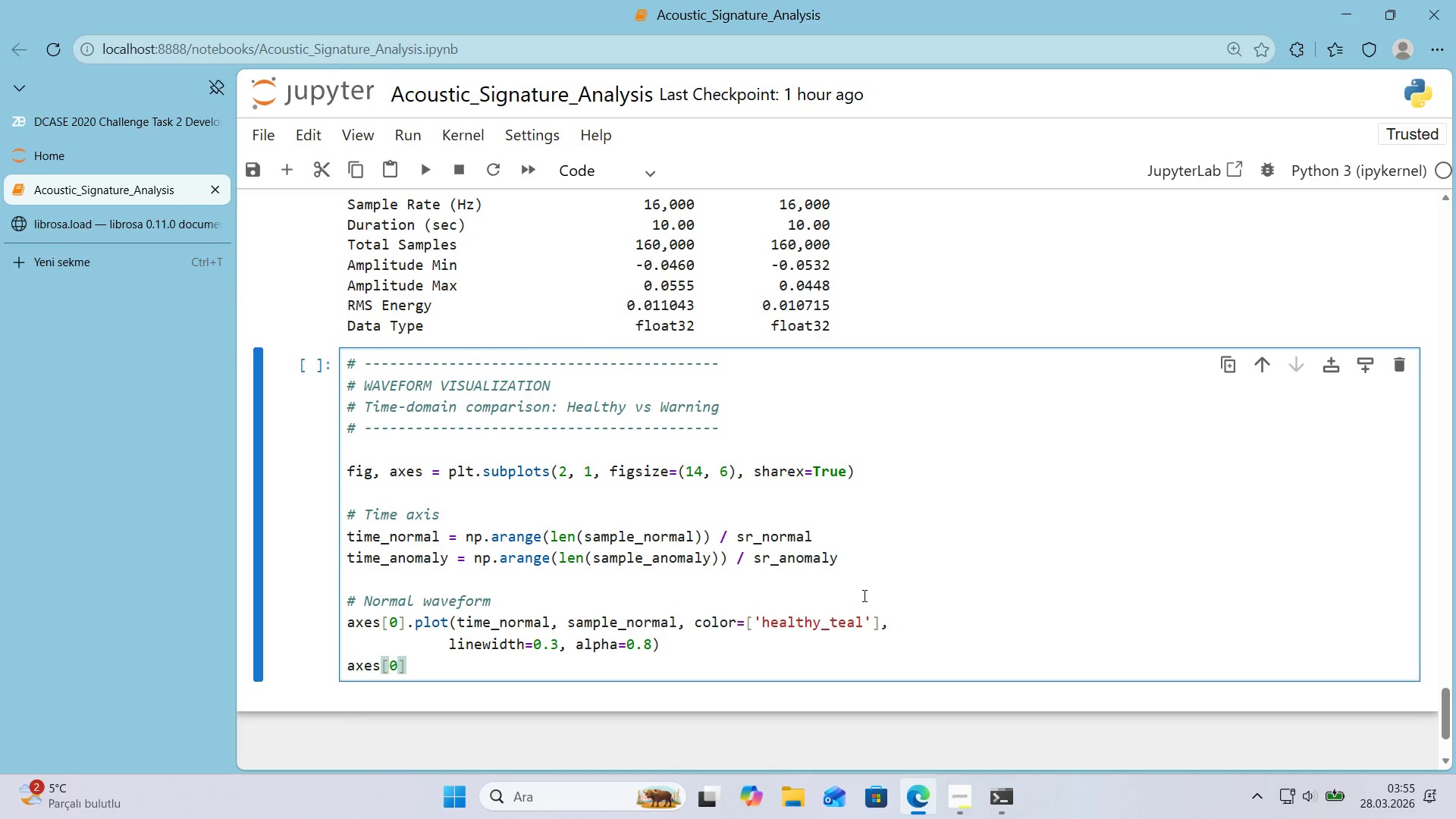 
type(.f'll_betwween)
key(Backspace)
key(Backspace)
key(Backspace)
key(Backspace)
type(een*()
 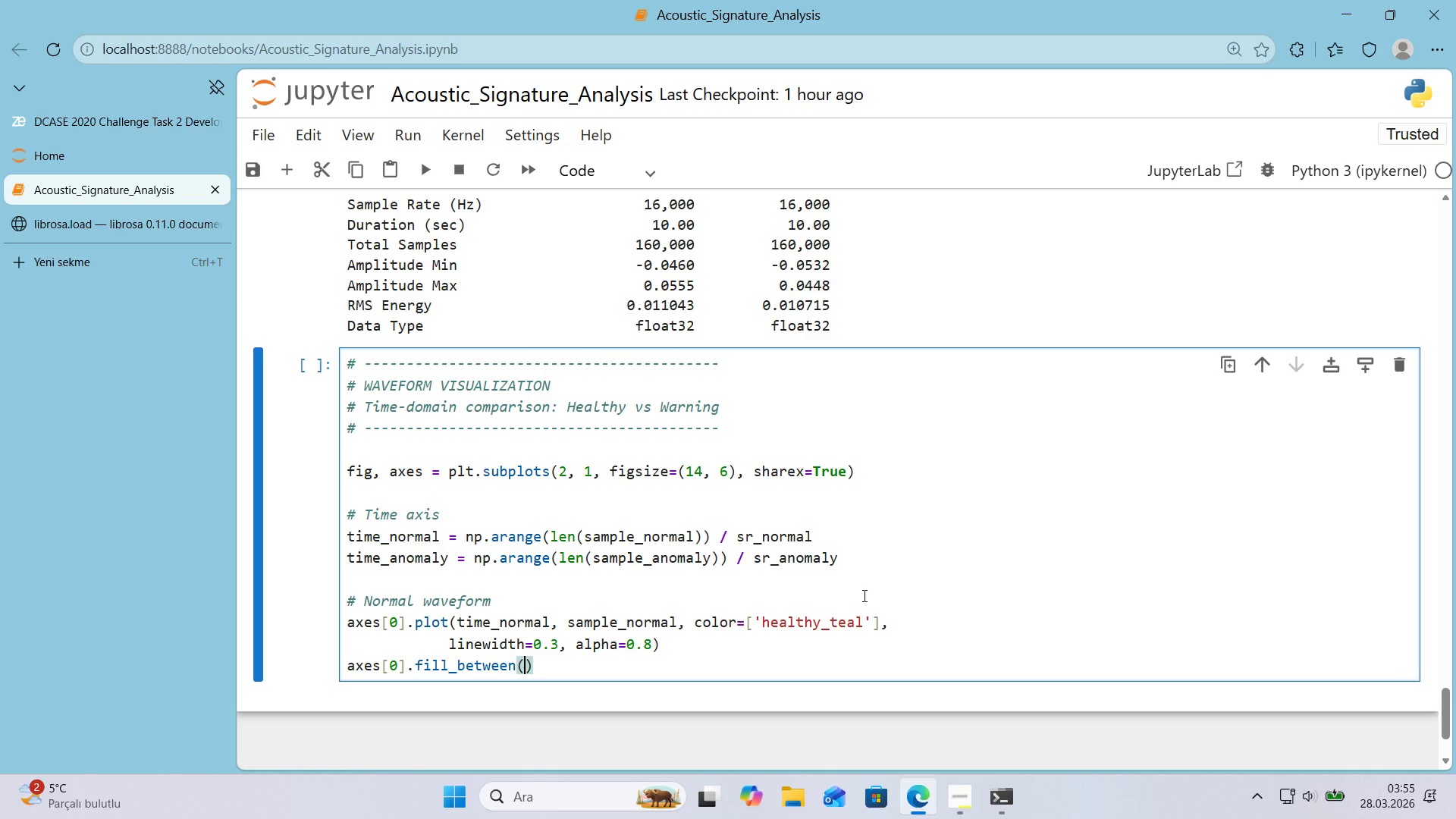 
 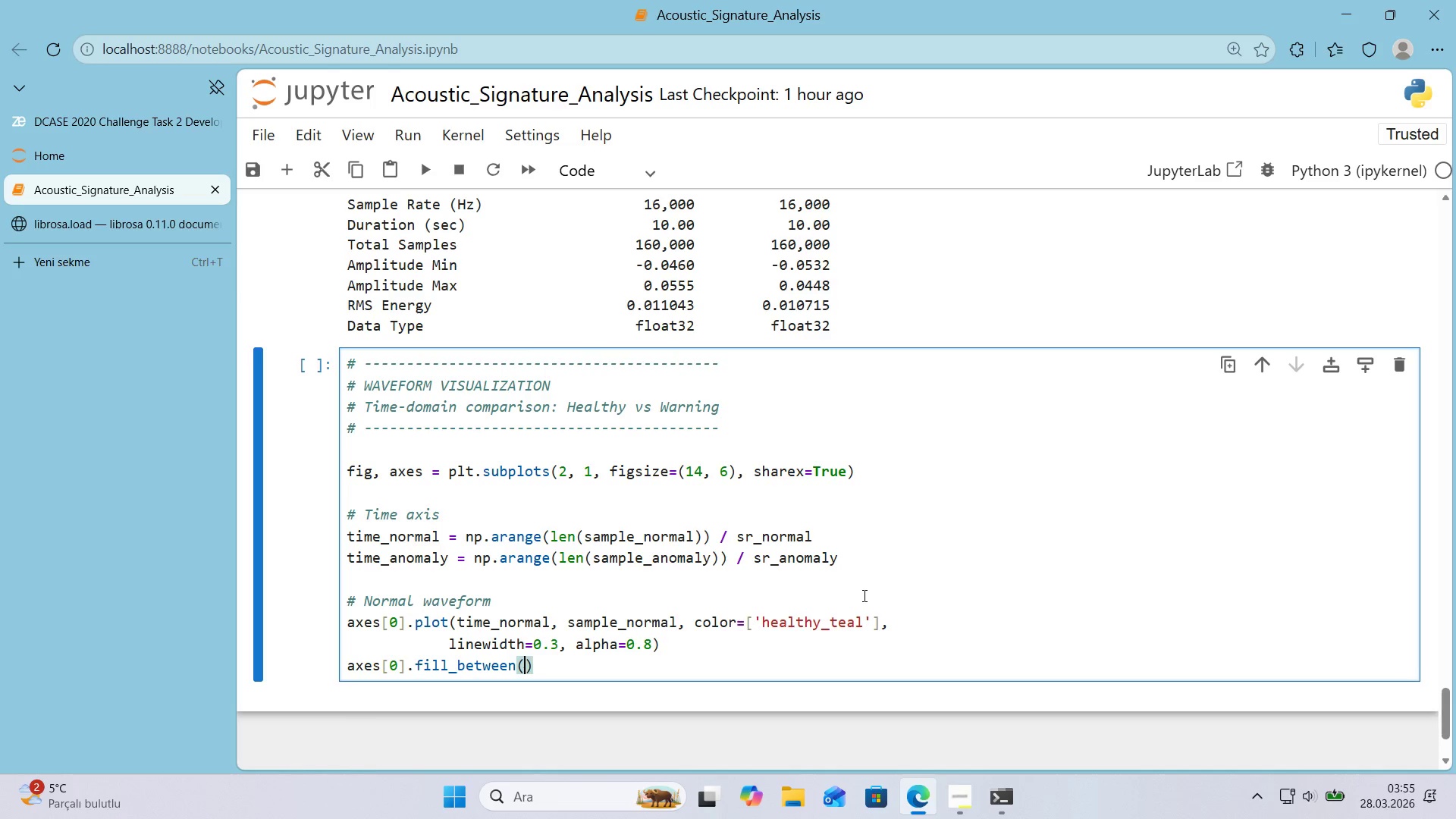 
key(ArrowLeft)
 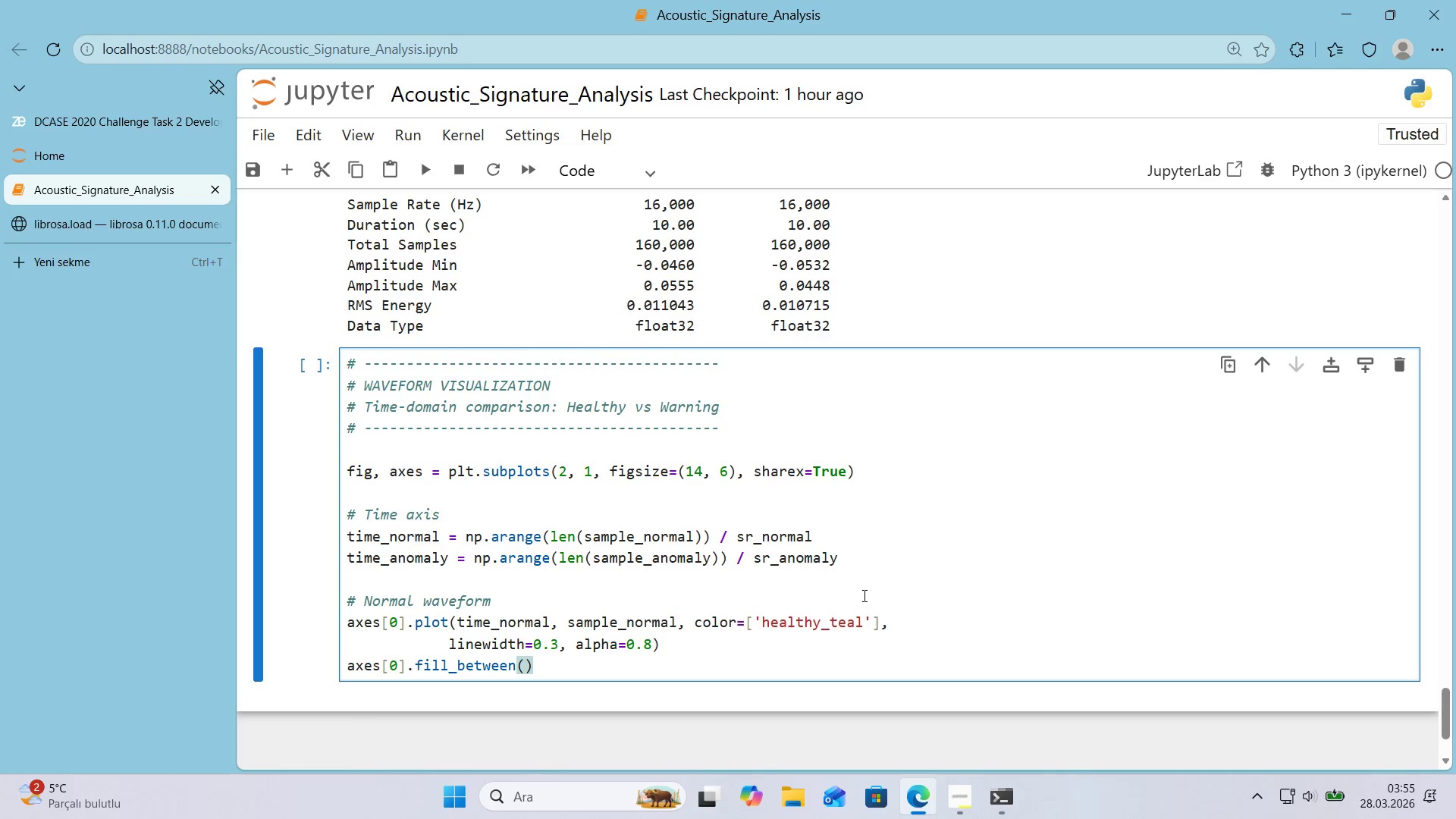 
type(t'me_normal, sample_normal, alpha)0.15,)
 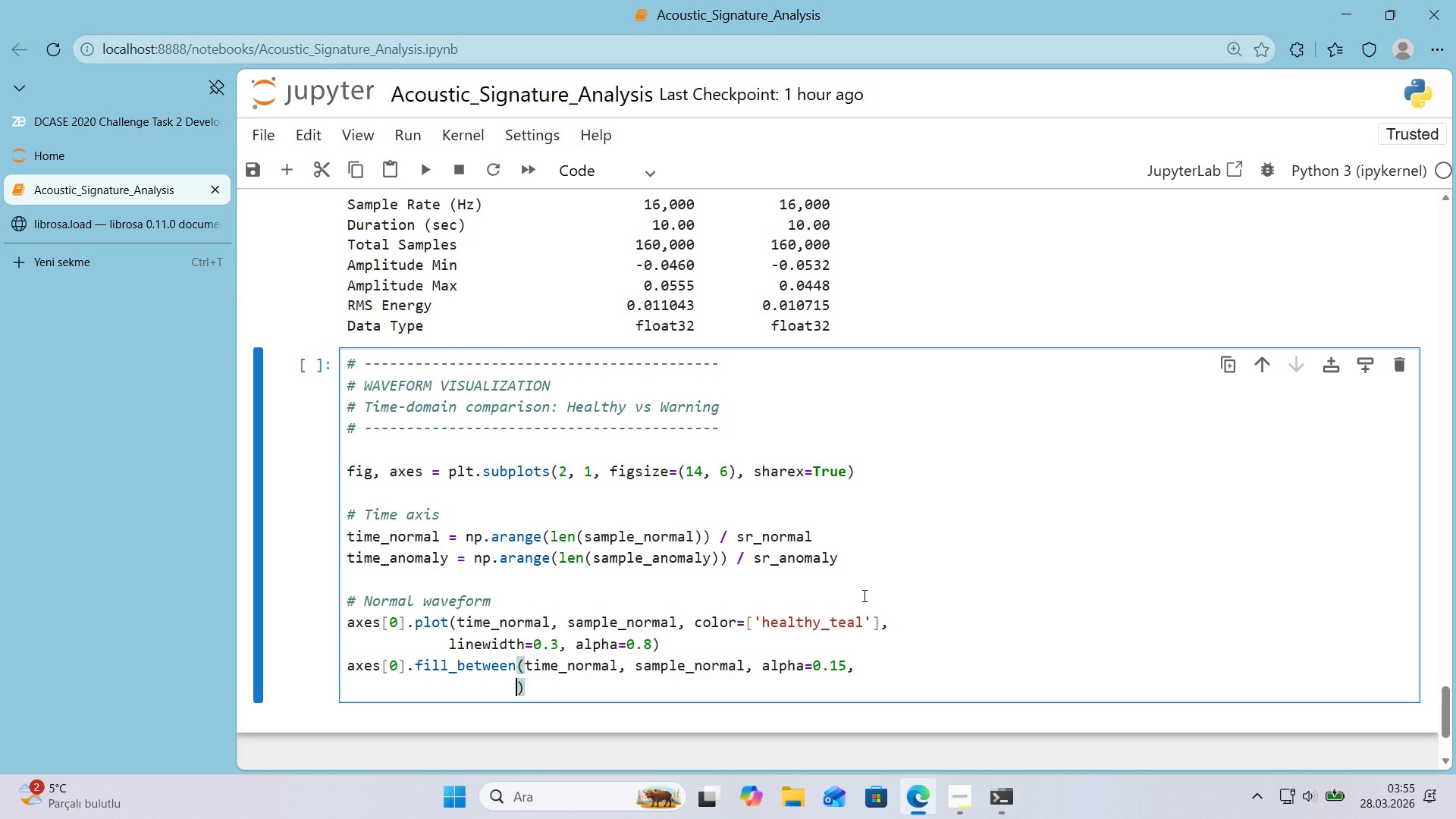 
 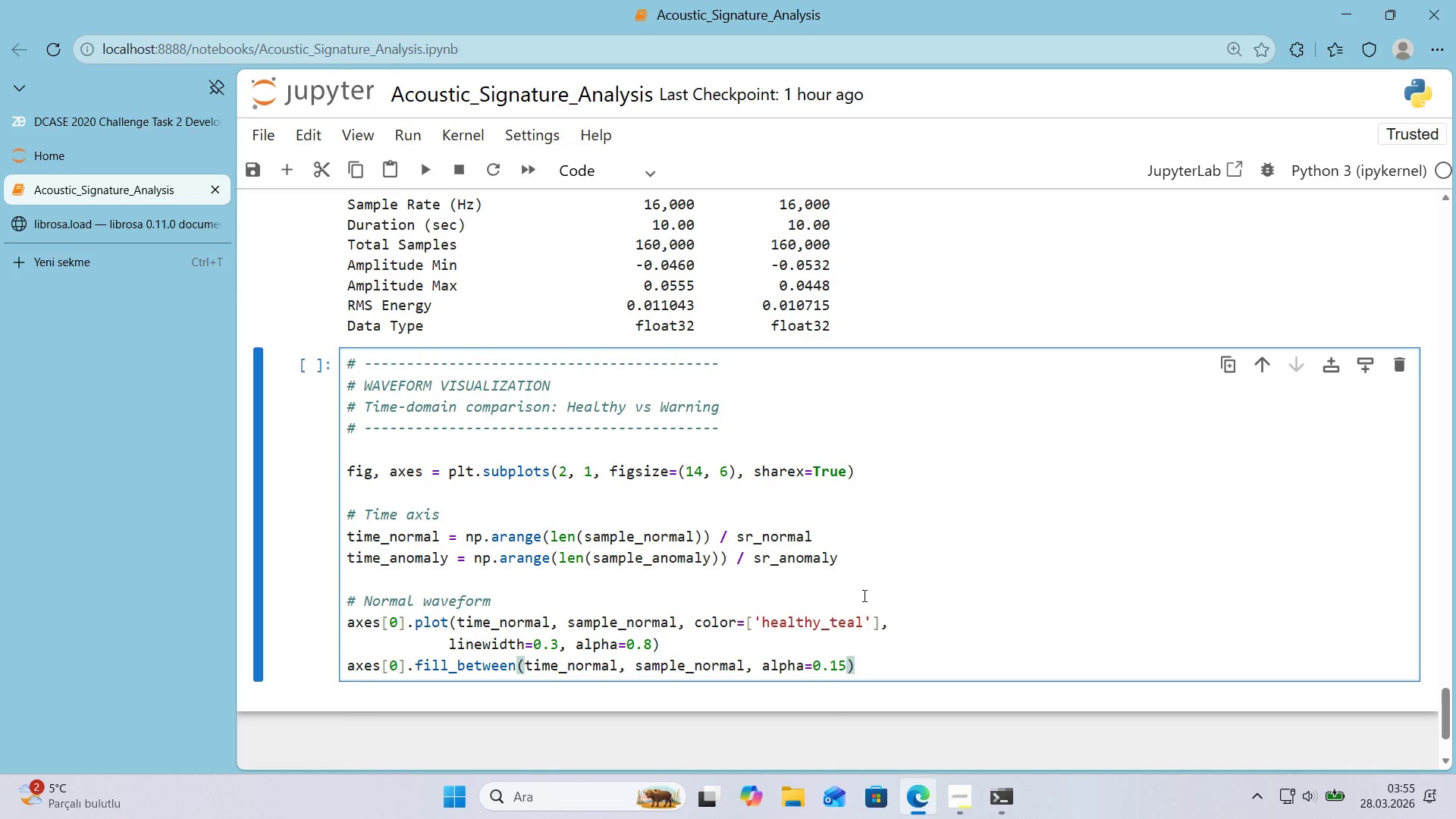 
key(Enter)
 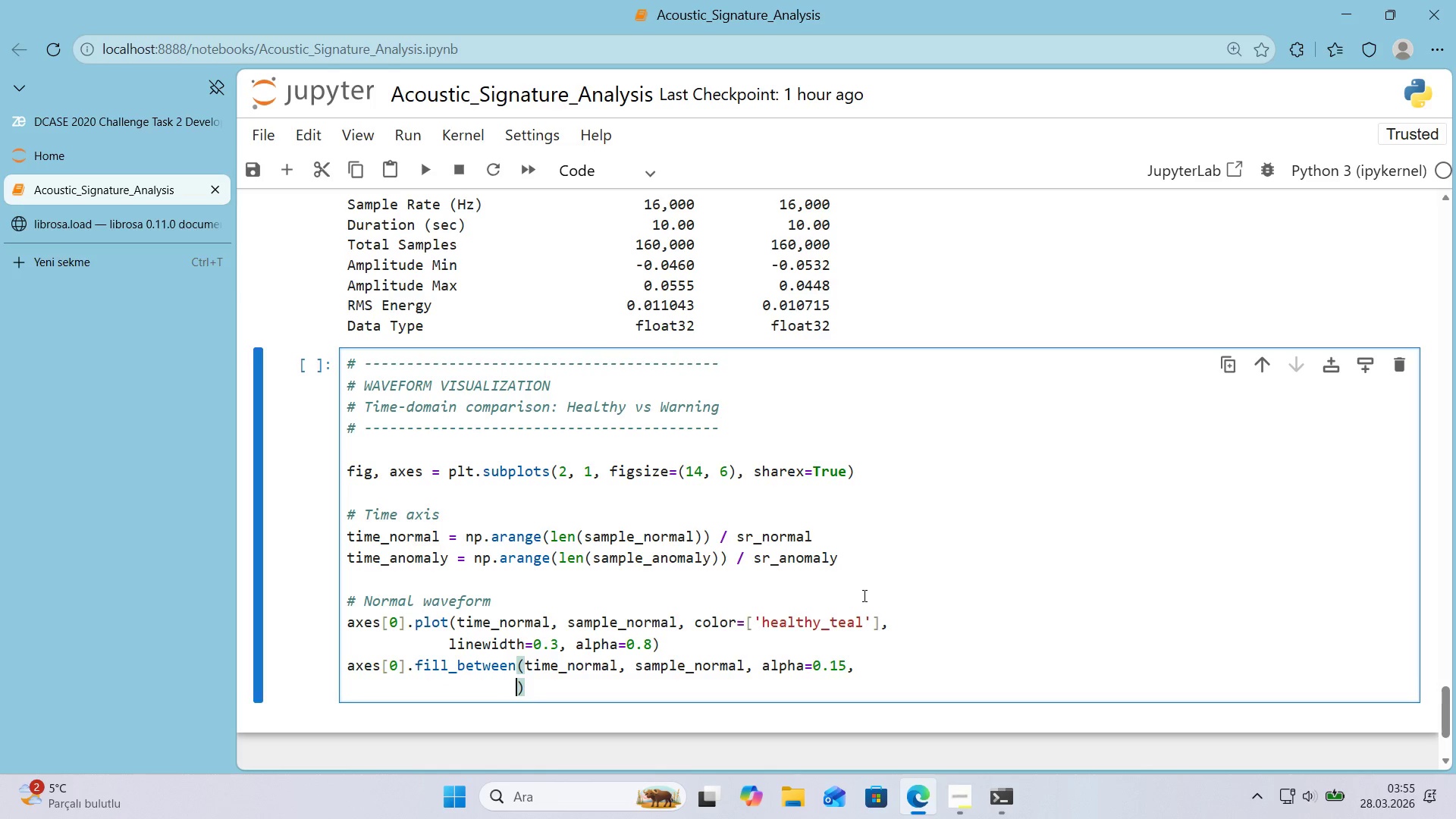 
type(color)CP;PRS)
 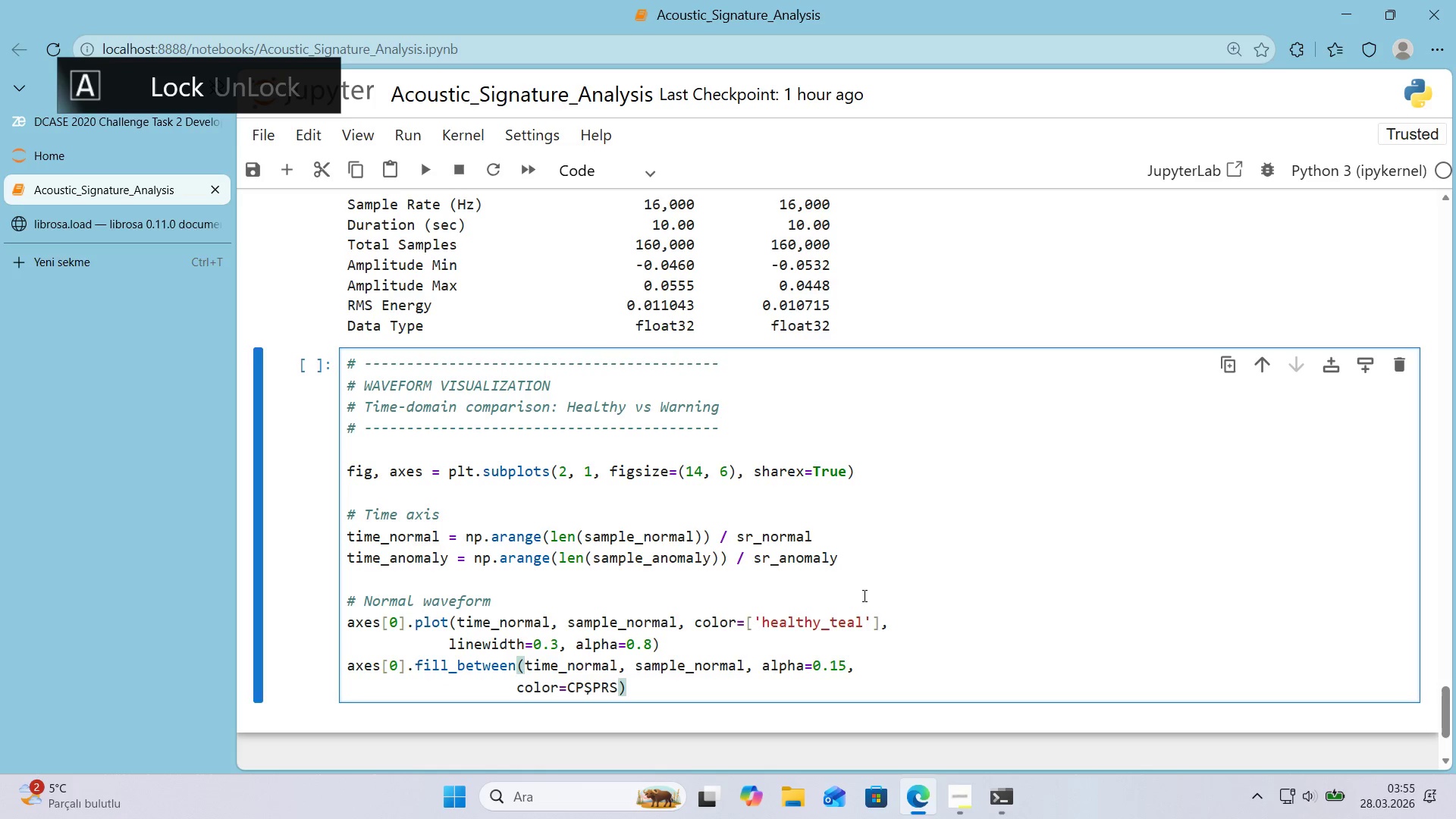 
key(Alt+Control+8)
 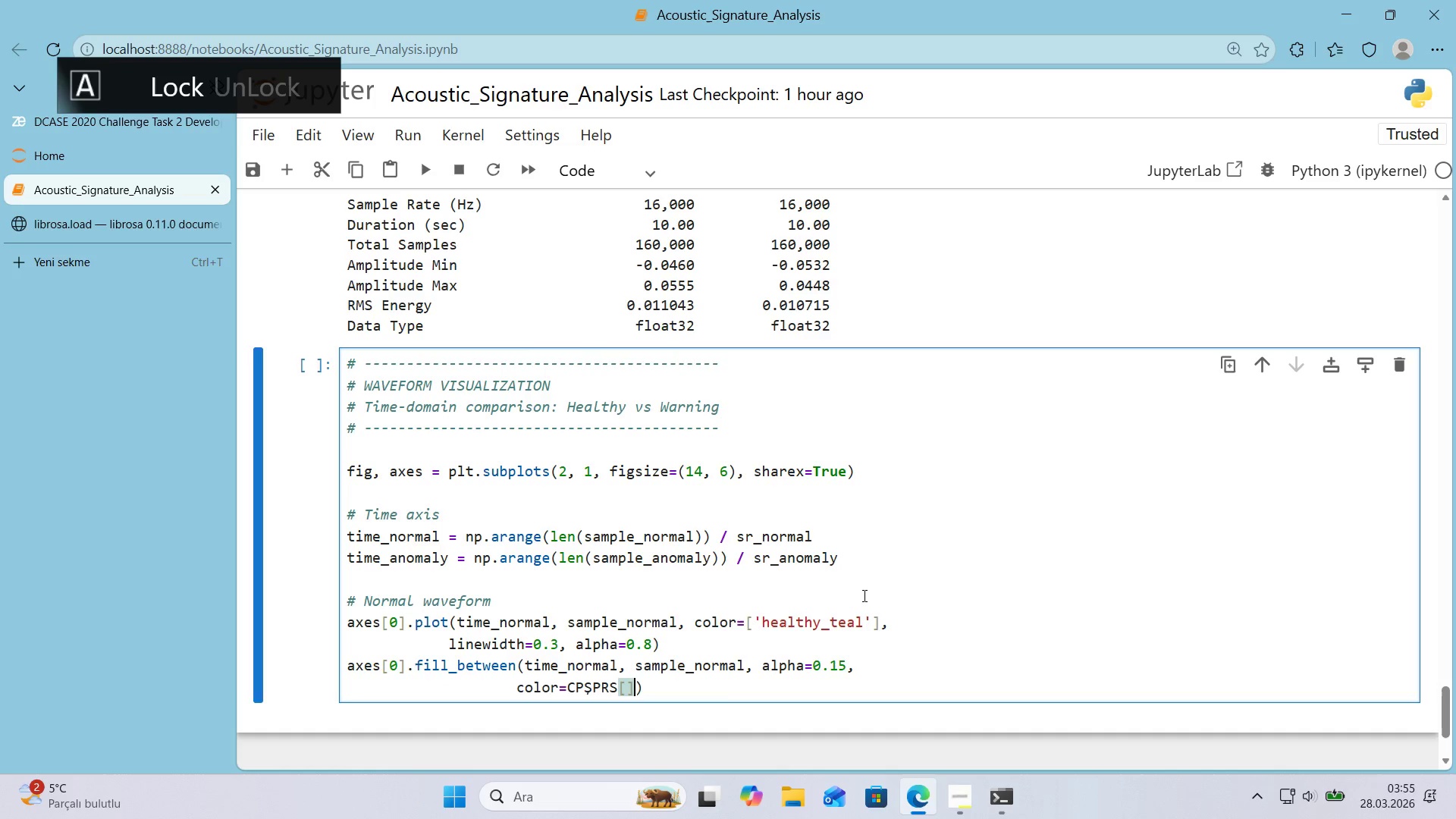 
key(Alt+Control+9)
 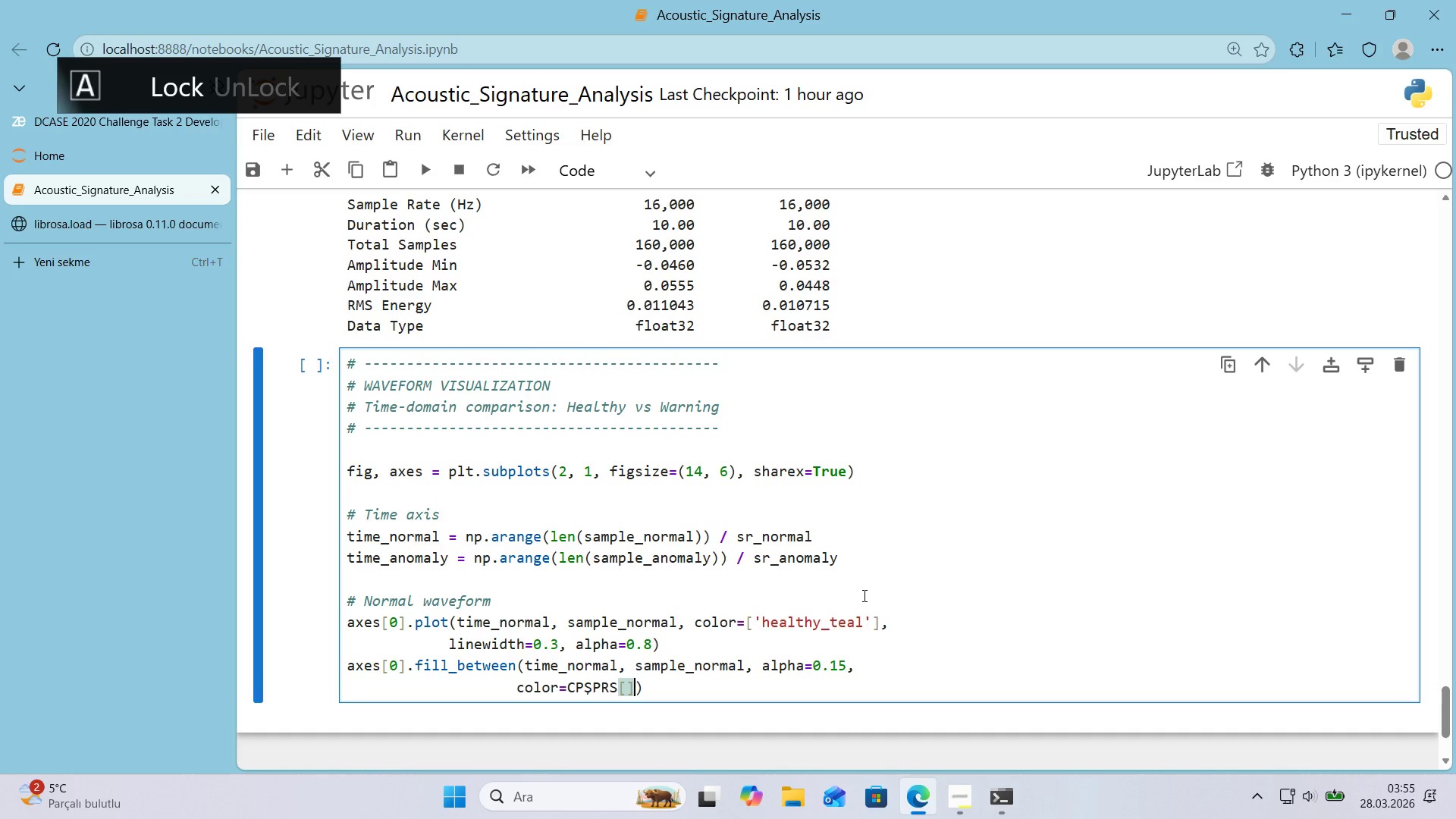 
key(ArrowLeft)
 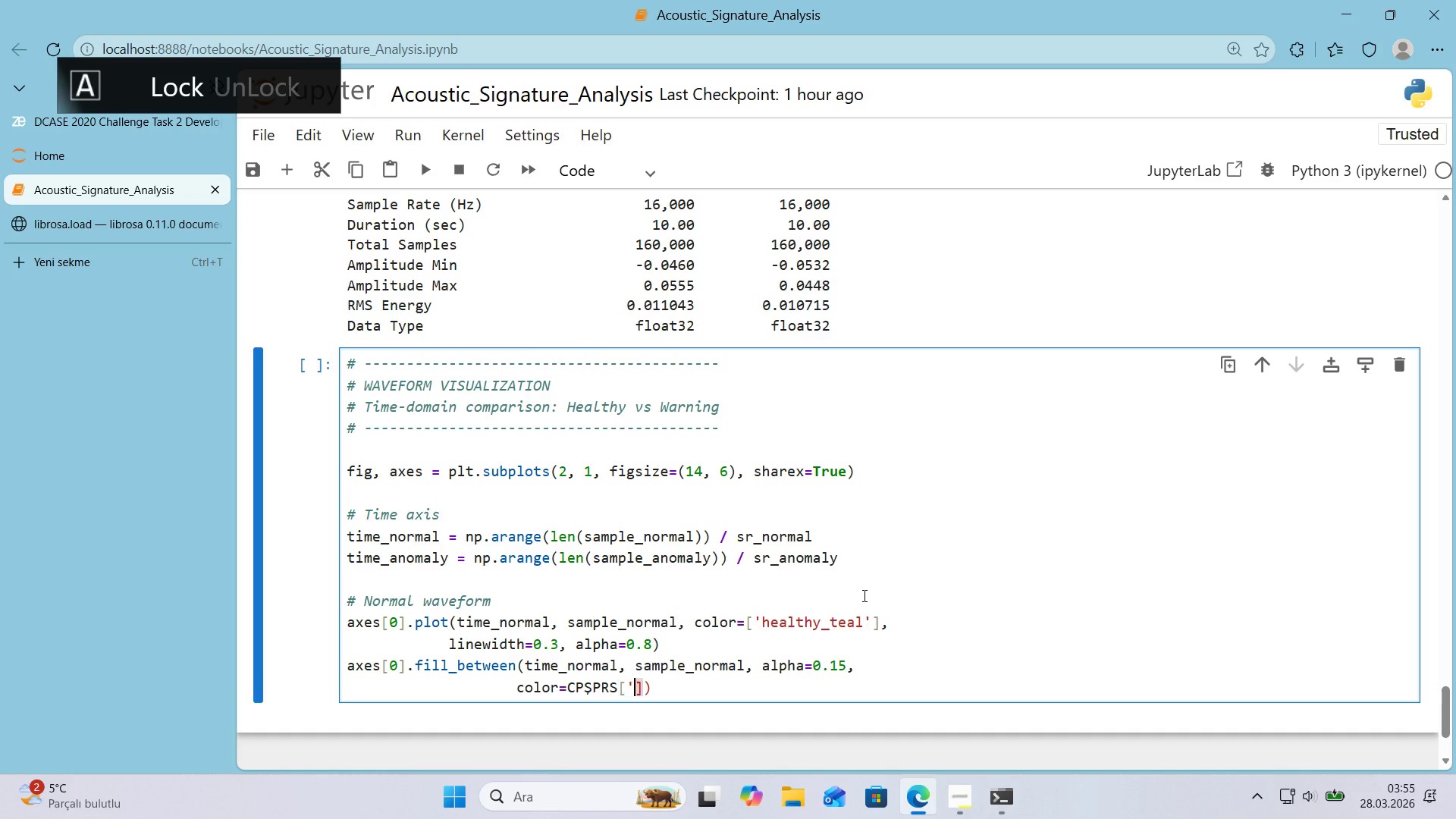 
type(@@)
 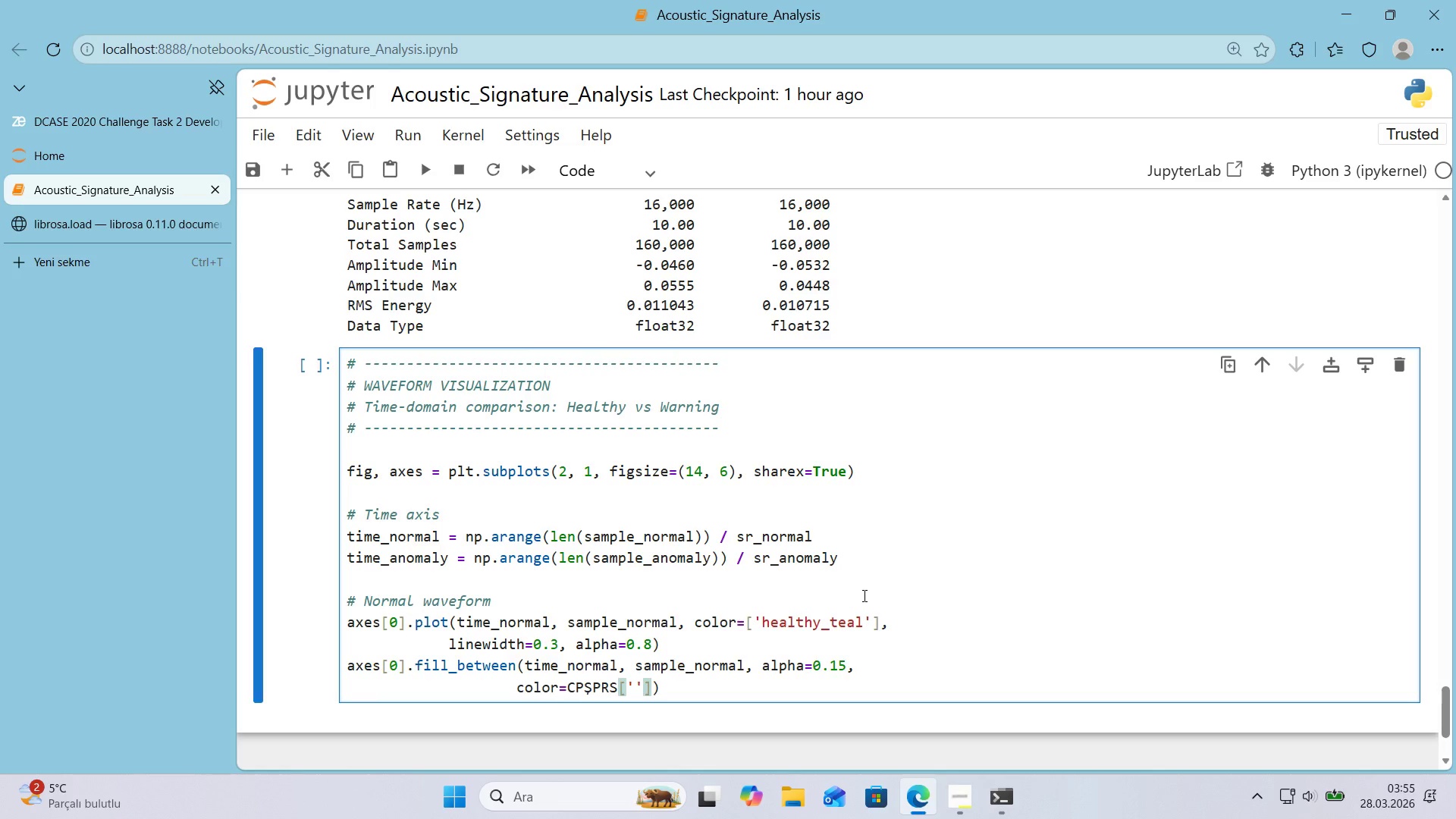 
key(ArrowLeft)
 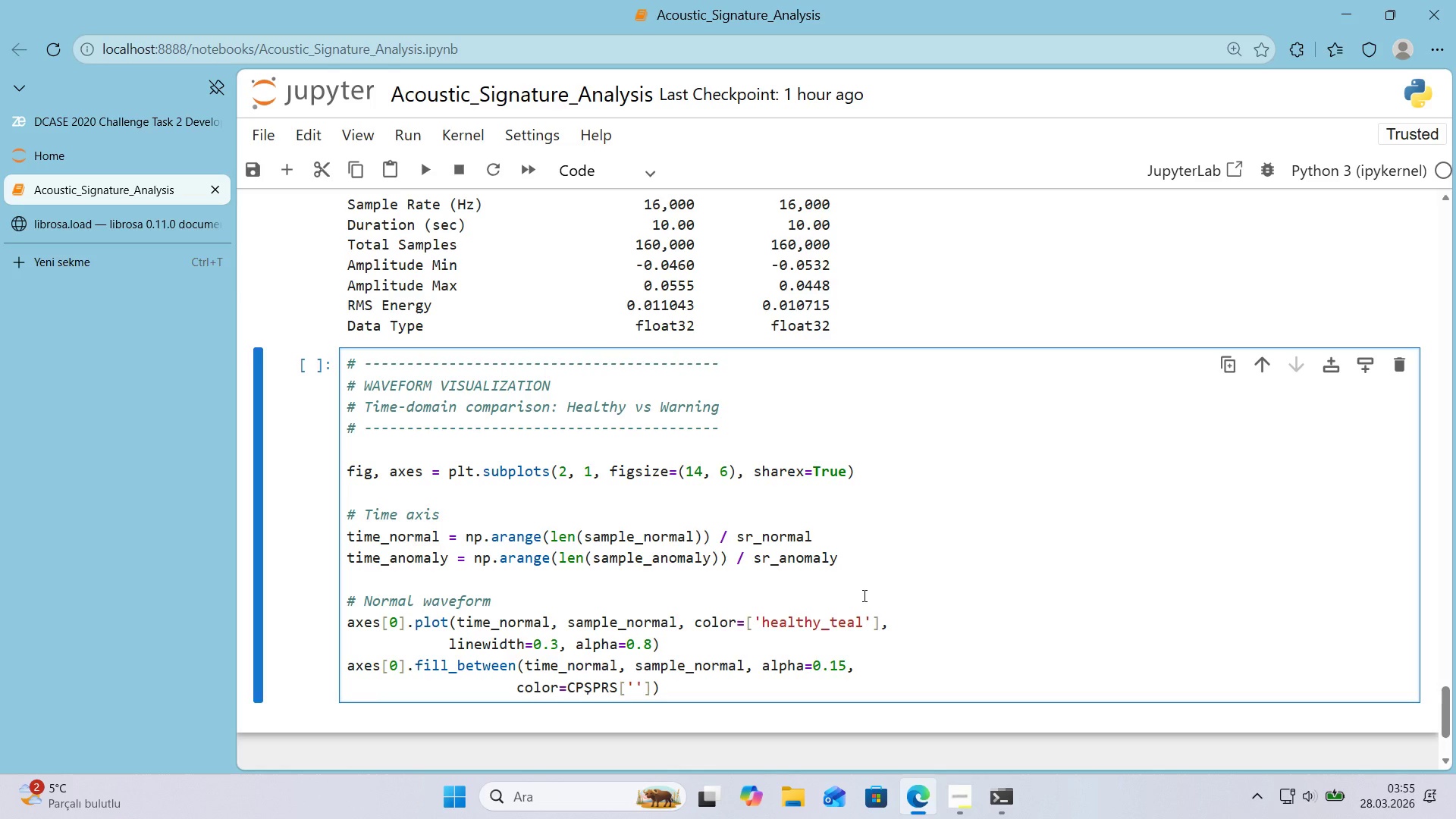 
type(H)
key(Backspace)
type(healthy_teal)
key(Backspace)
key(Backspace)
type(OLO[Delete])
 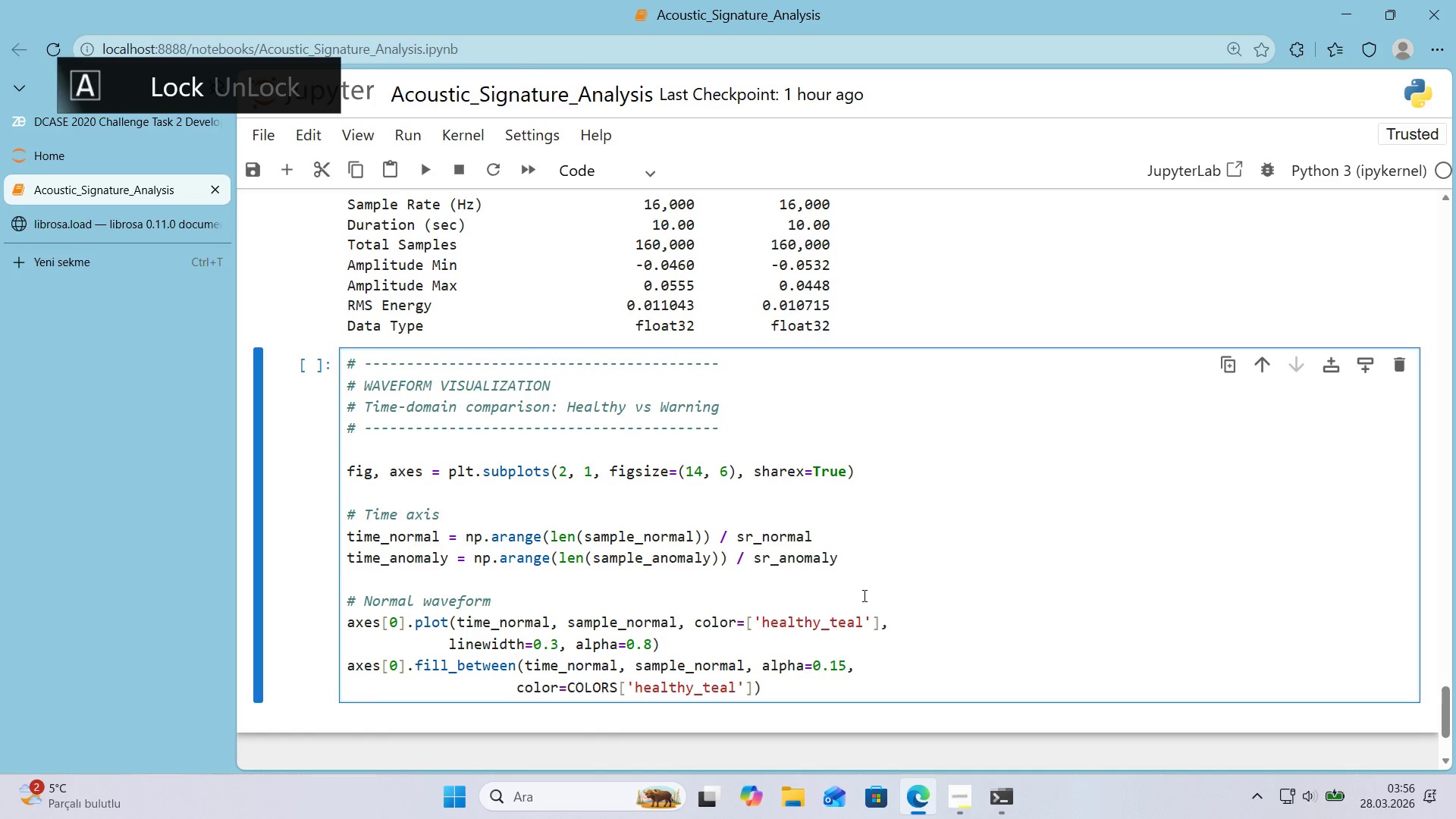 
hold_key(key=ArrowLeft, duration=0.97)
 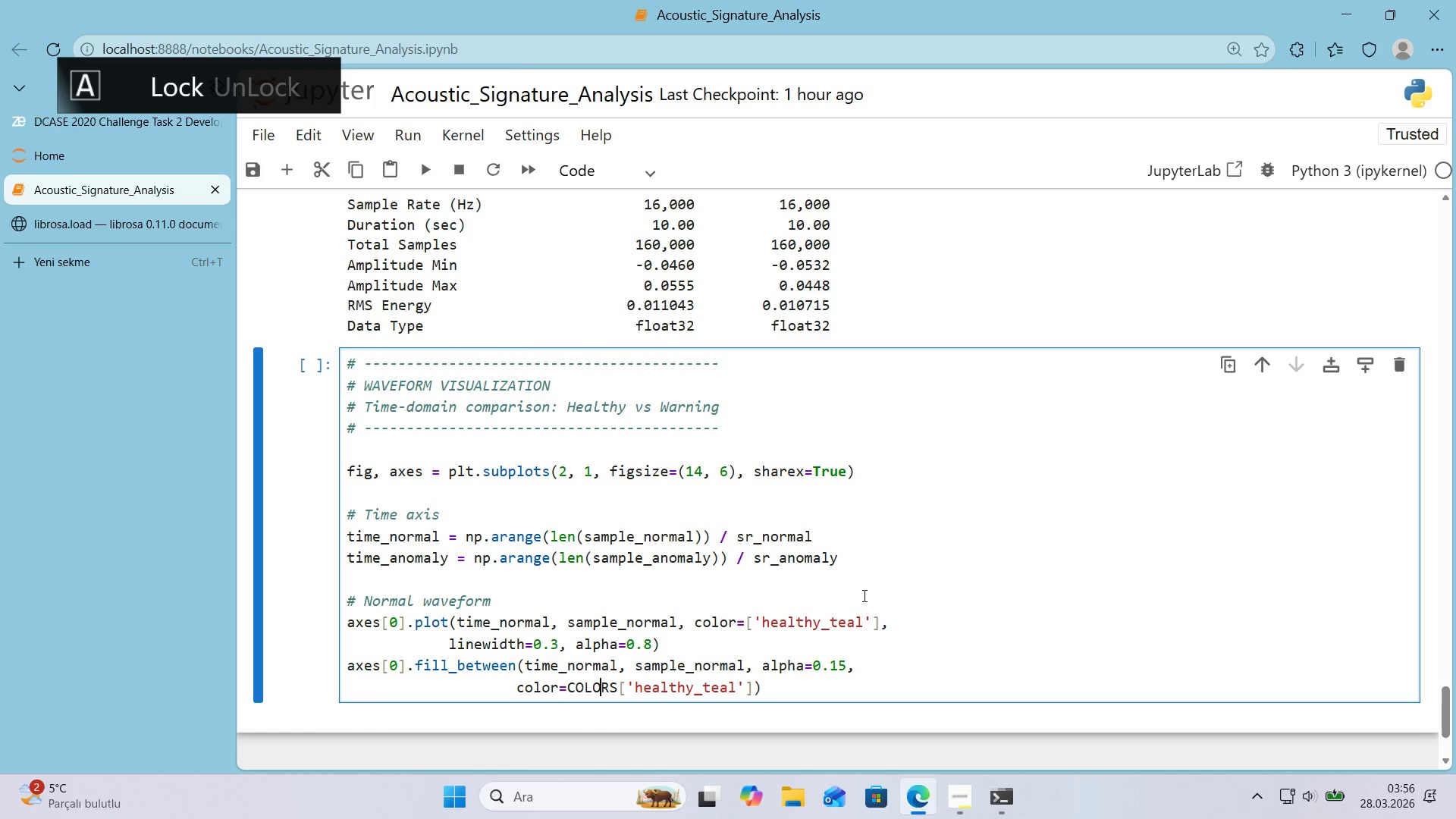 
hold_key(key=ArrowRight, duration=1.31)
 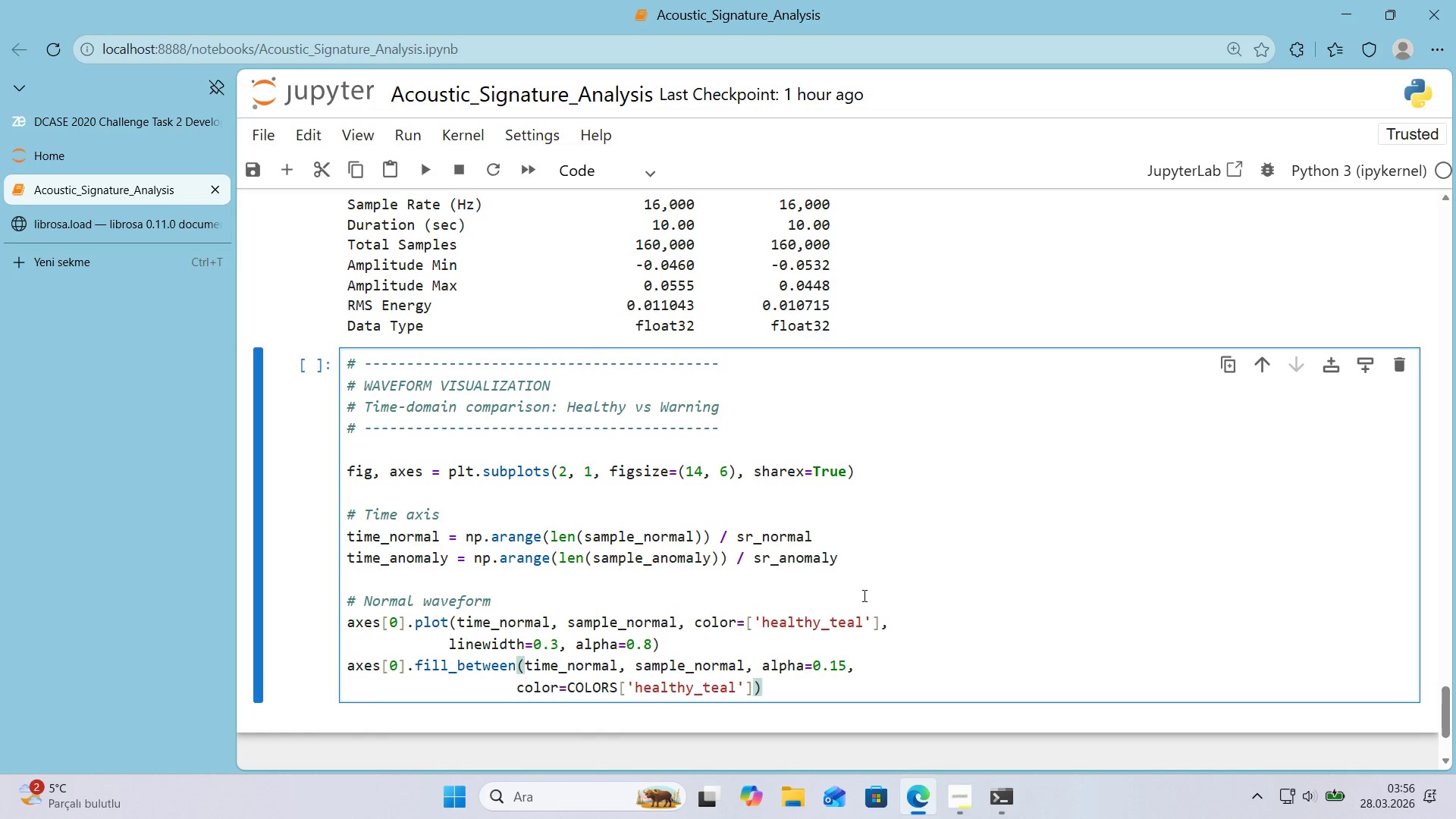 
hold_key(key=ArrowRight, duration=17.88)
 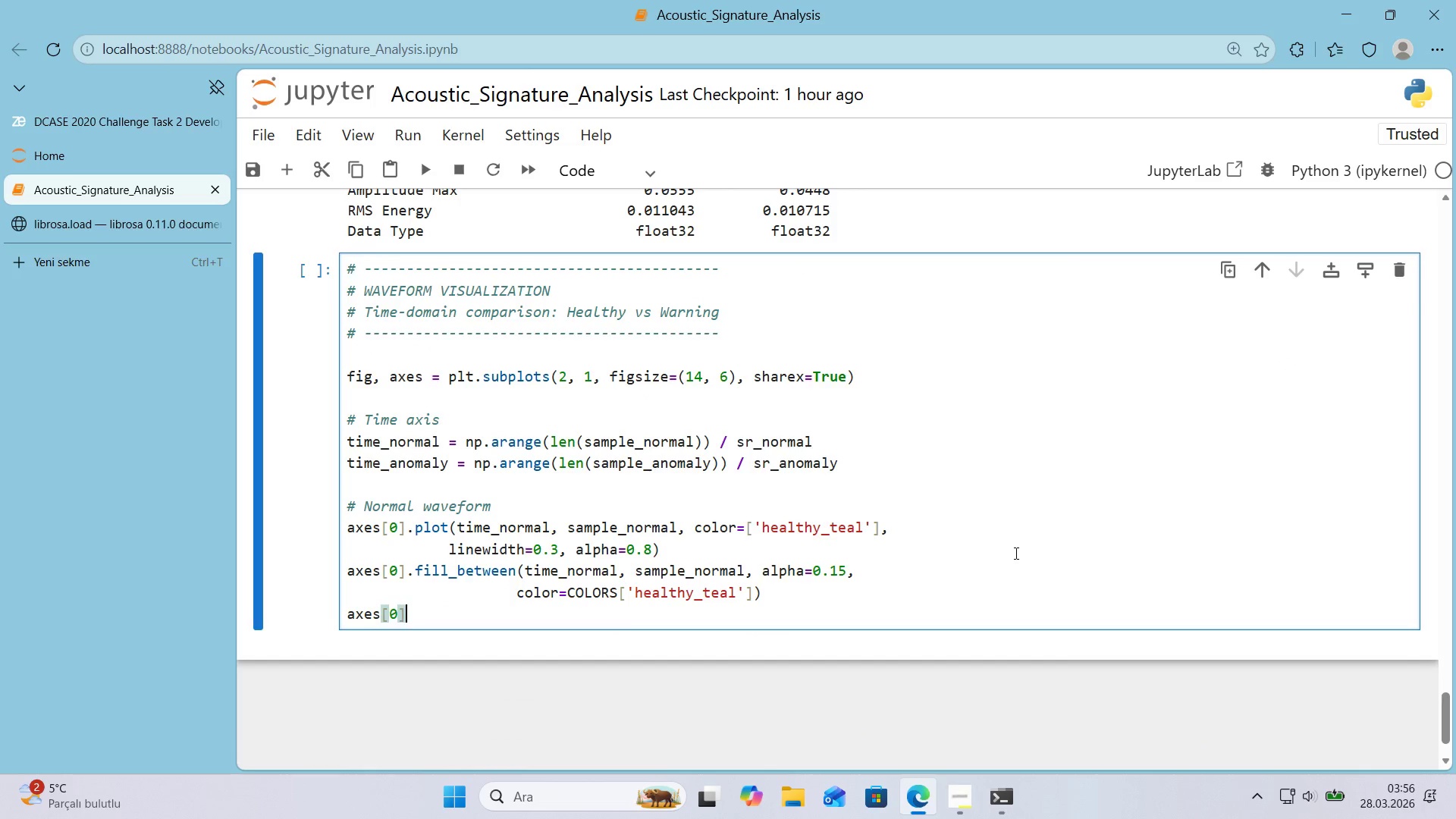 
key(Enter)
 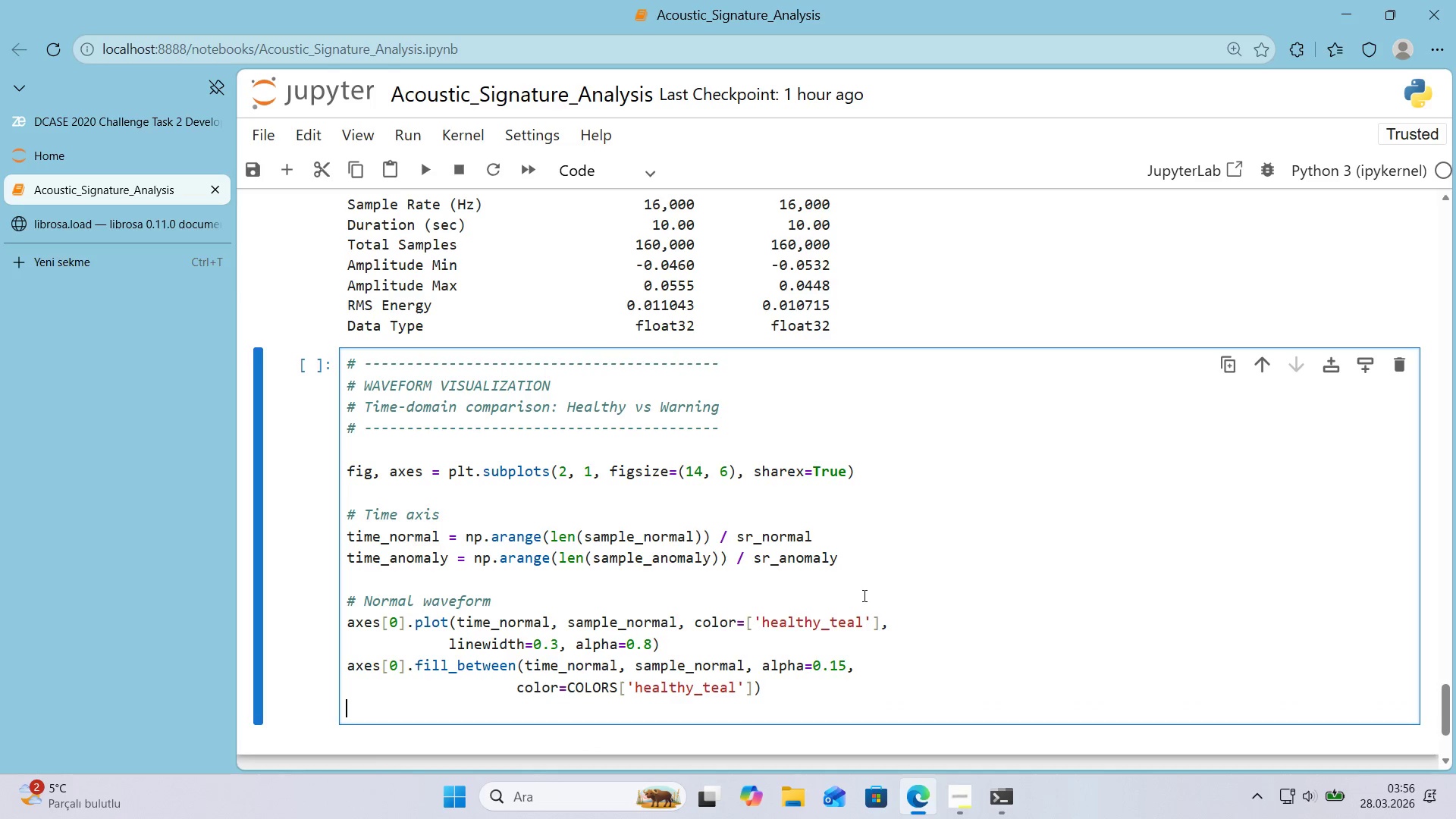 
scroll: coordinate [990, 554], scroll_direction: down, amount: 1.0
 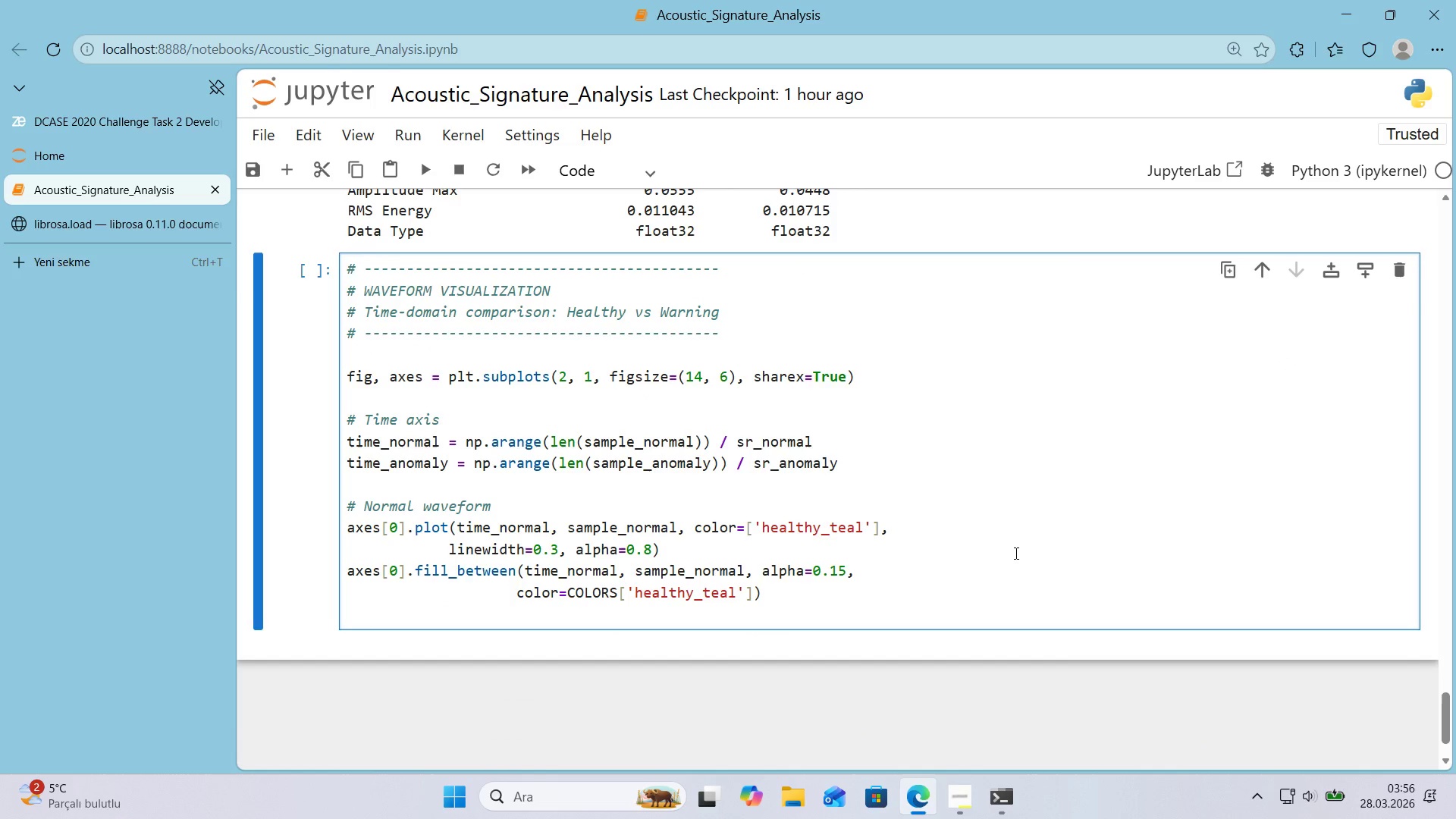 
type(AXES)
key(Backspace)
key(Backspace)
key(Backspace)
type(a)
key(Backspace)
key(Backspace)
type(axes)
 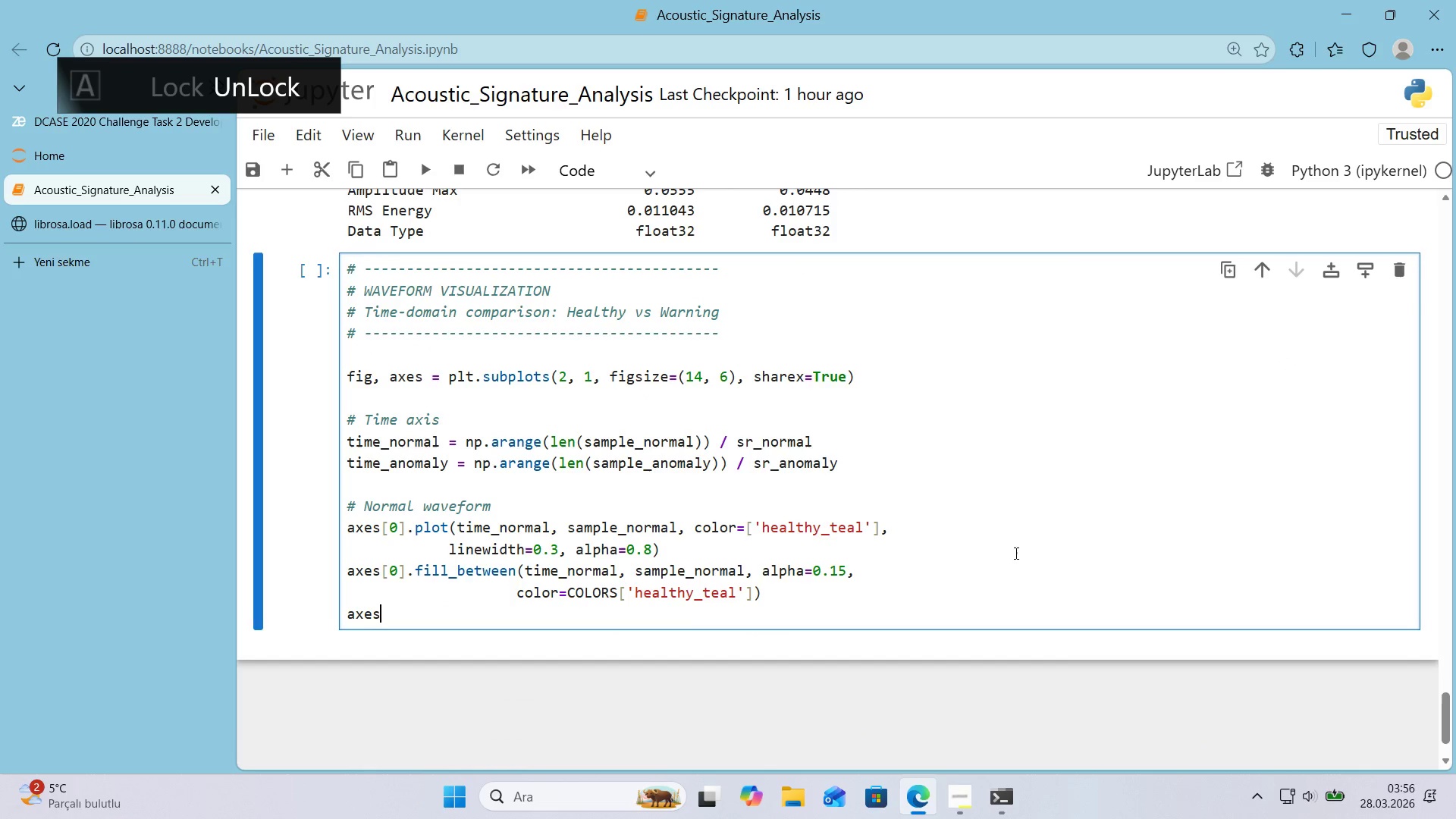 
key(Alt+Control+8)
 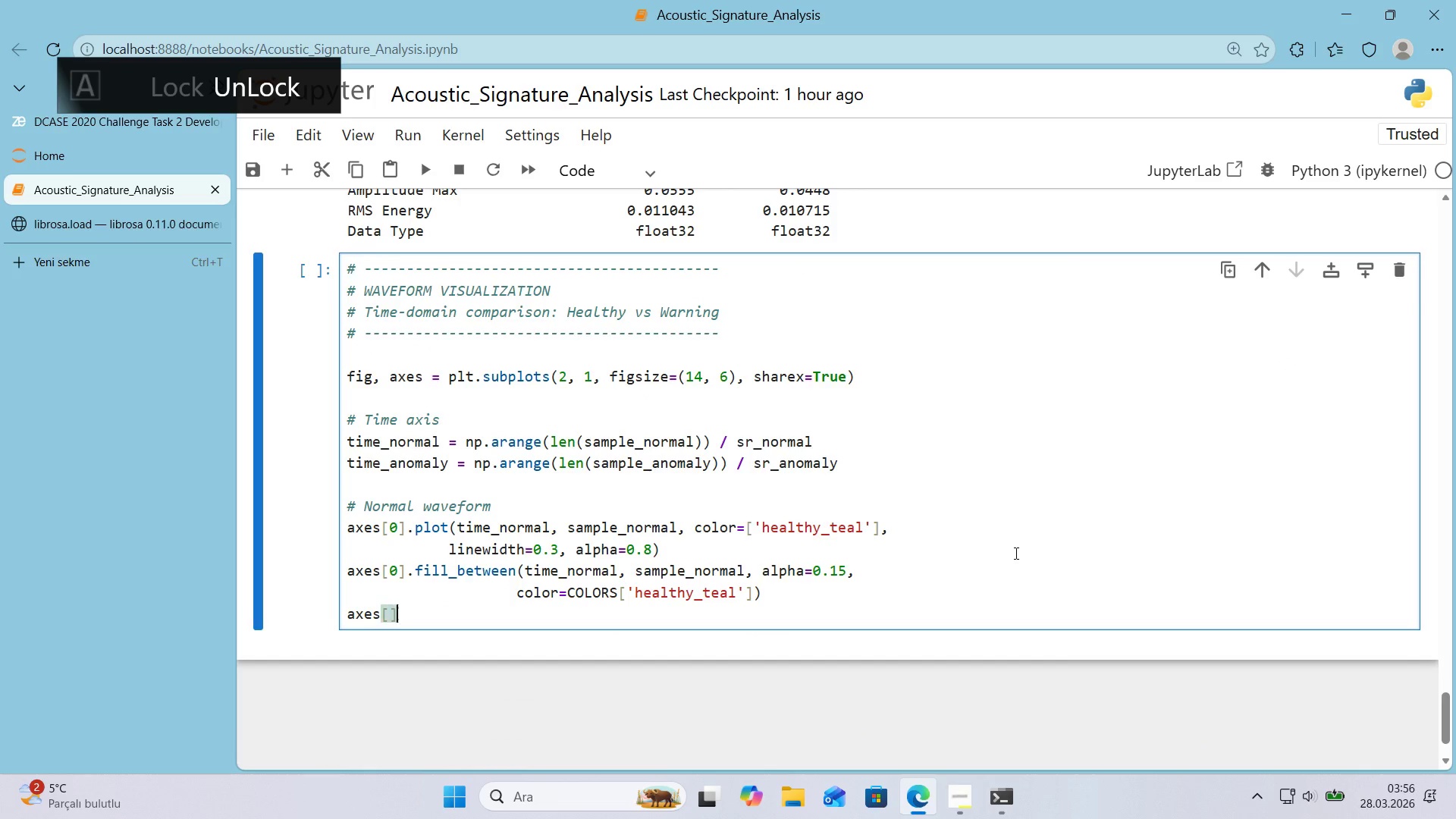 
key(Alt+Control+9)
 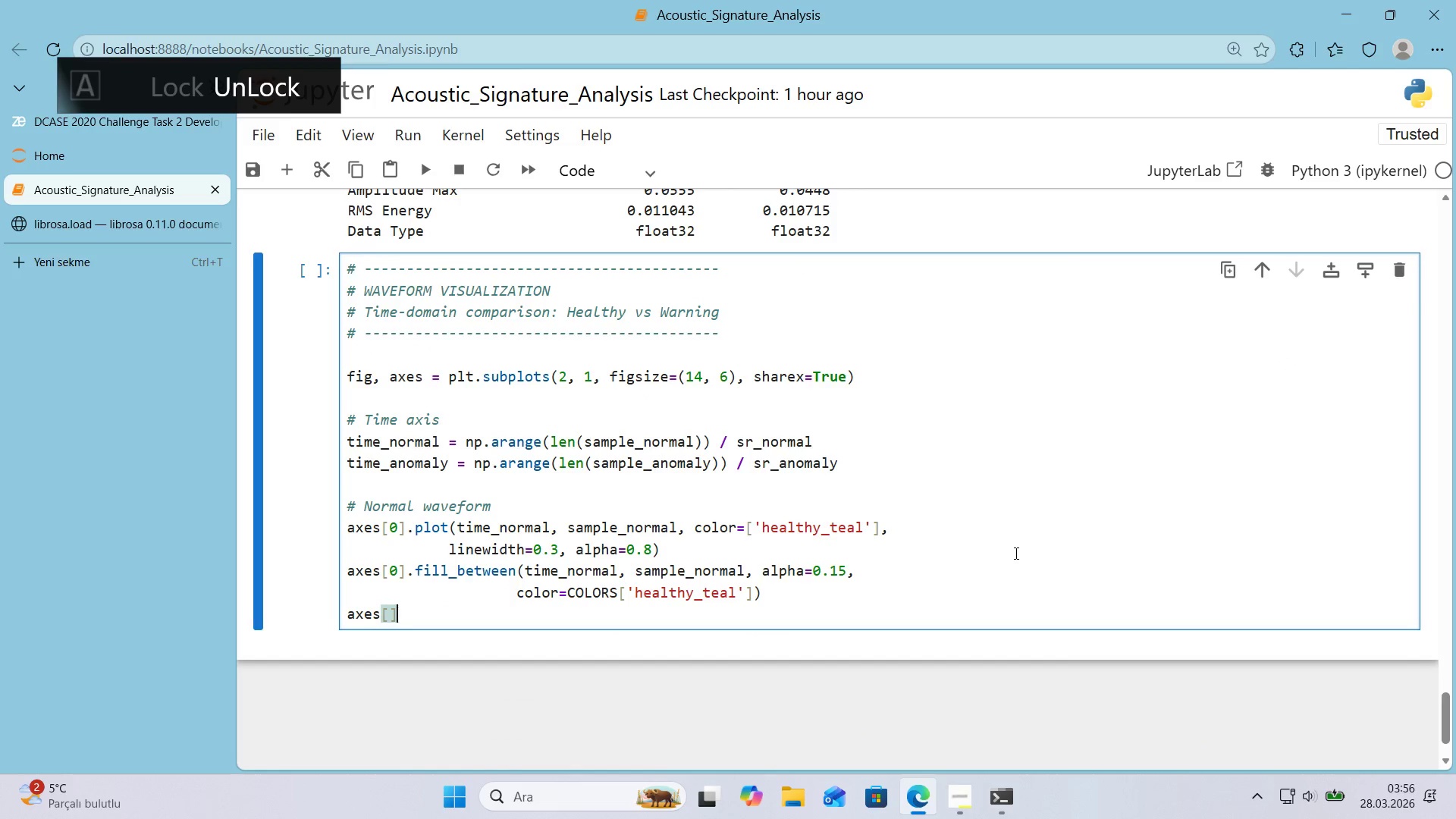 
key(ArrowLeft)
 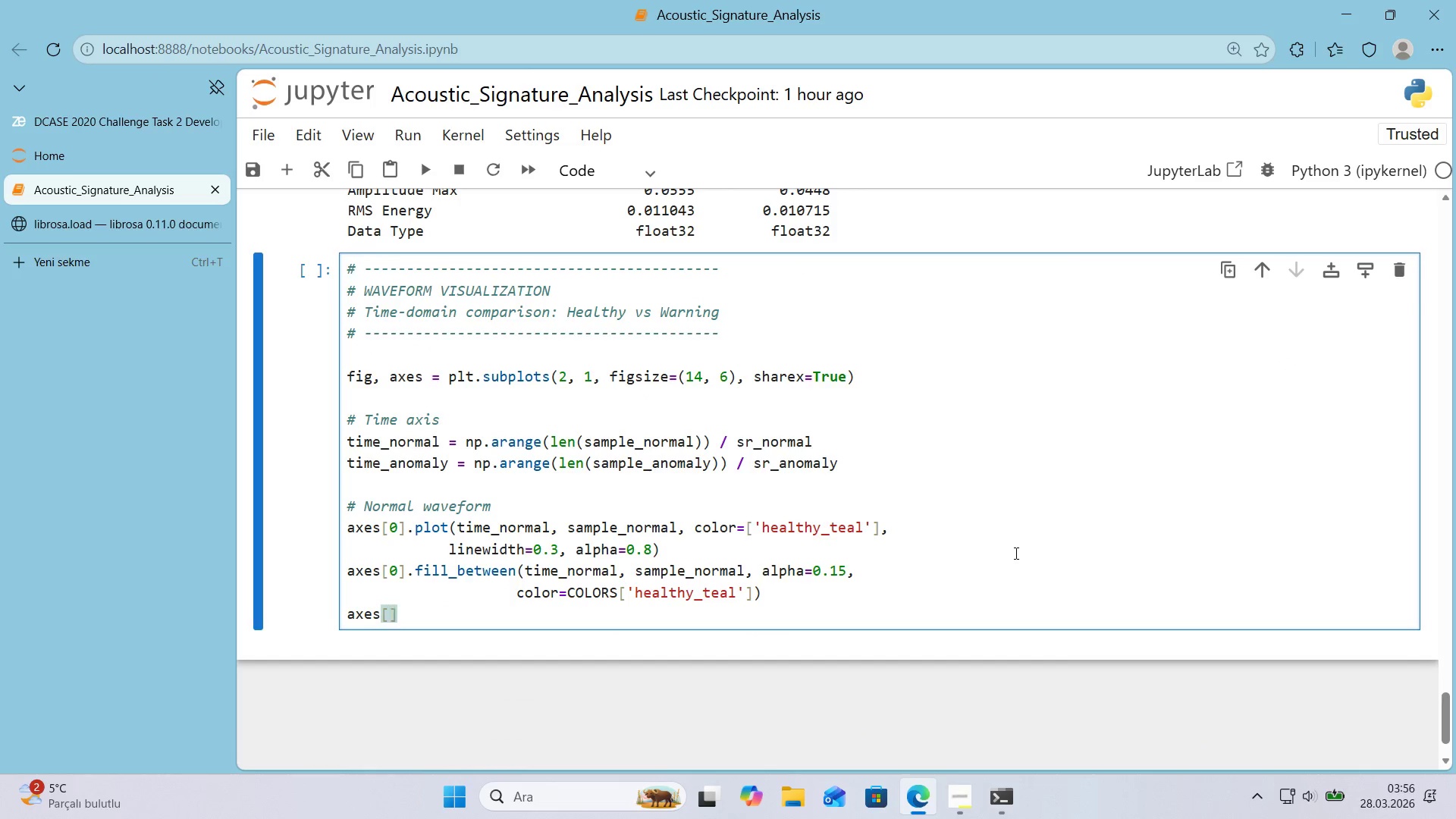 
type(0.set_ylabel*()
 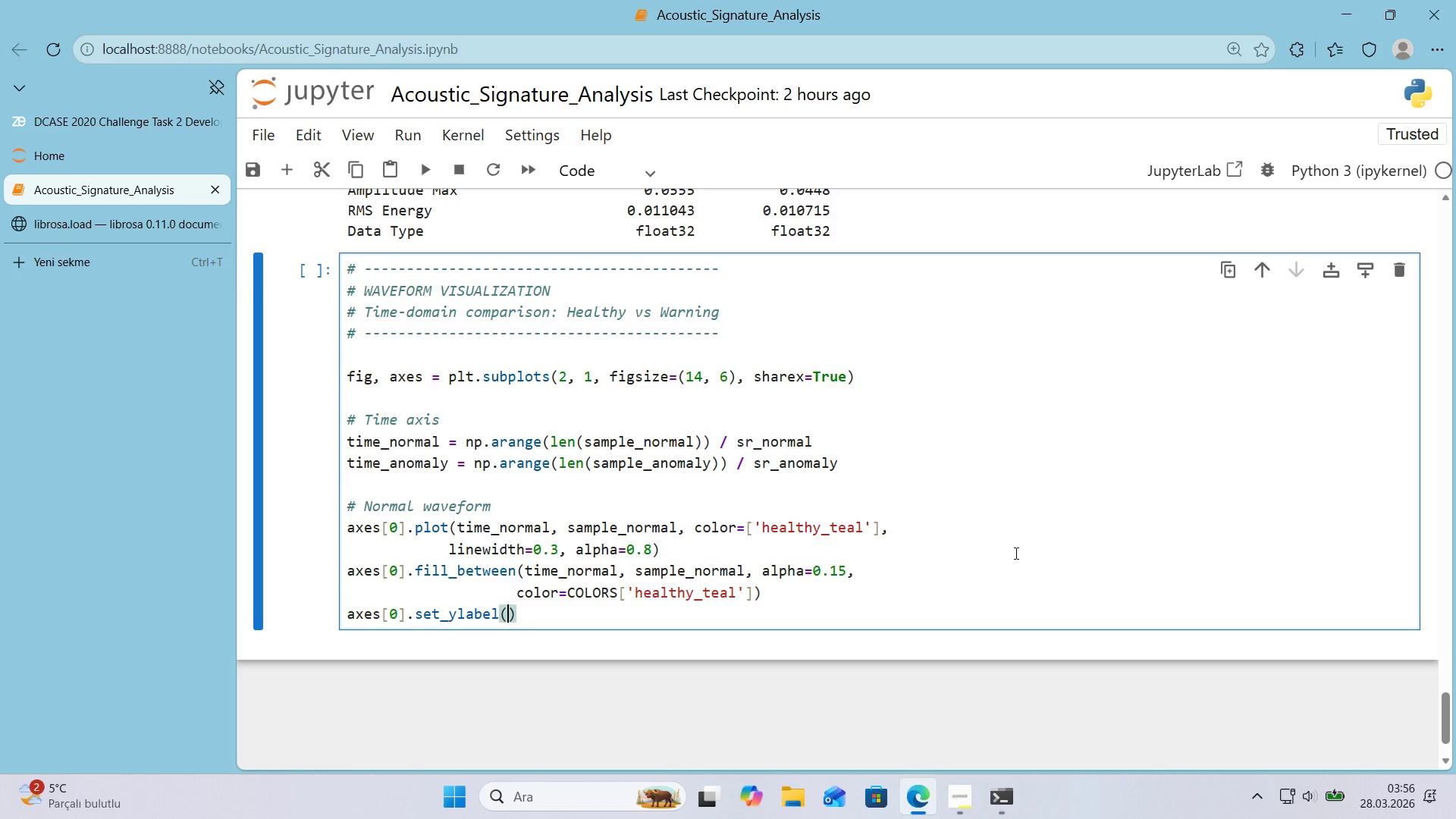 
 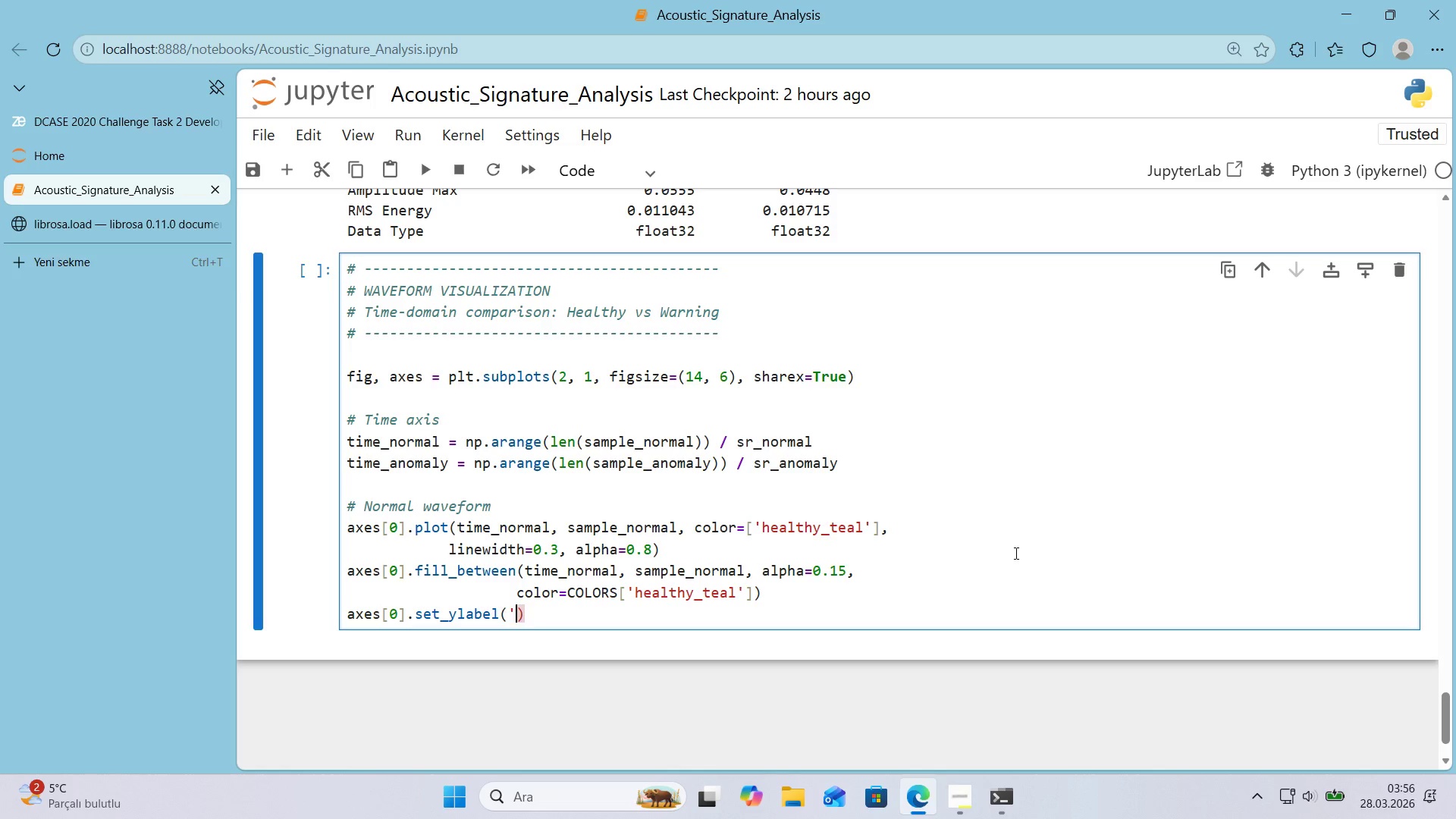 
key(ArrowLeft)
 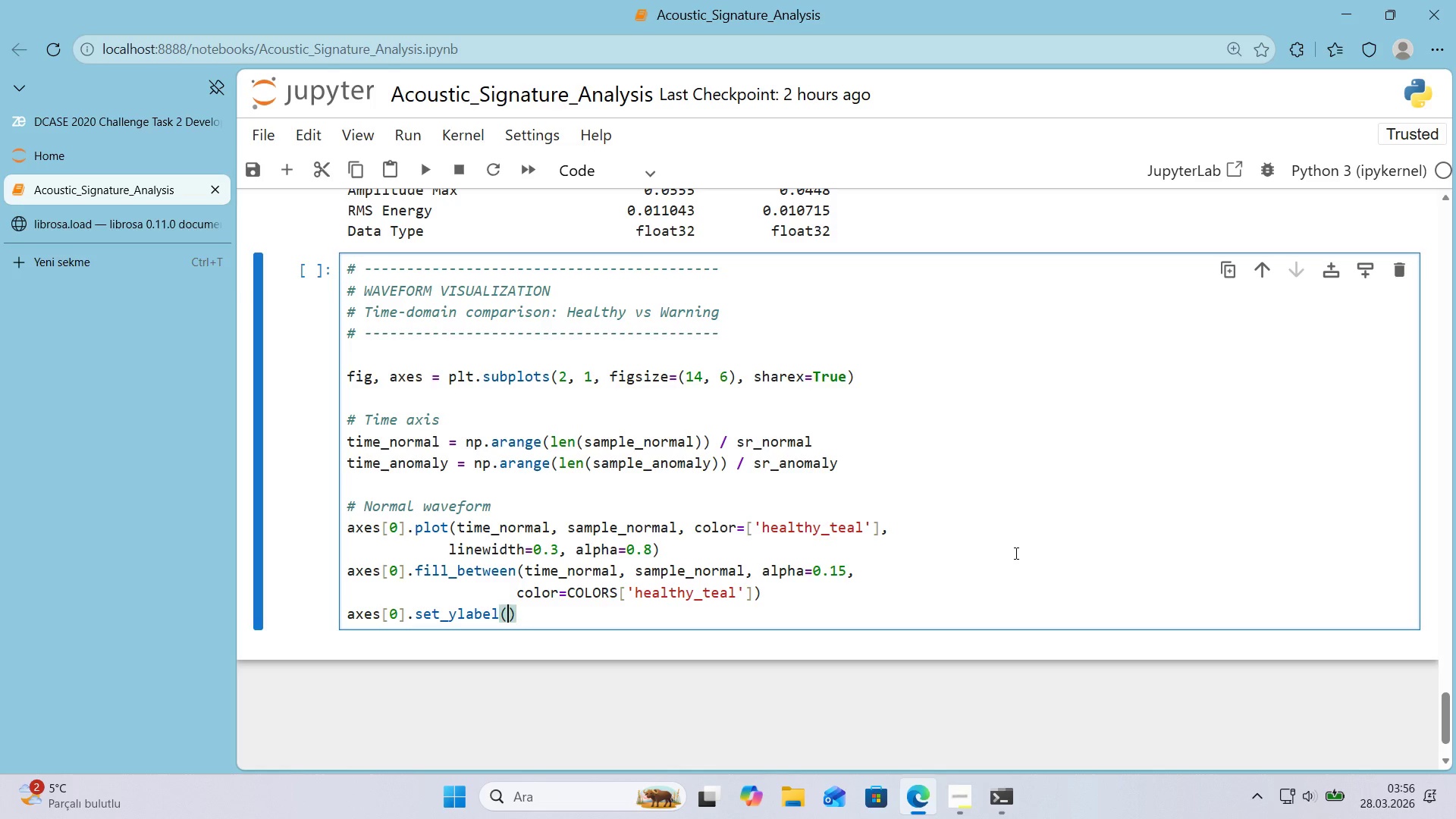 
type(@@)
 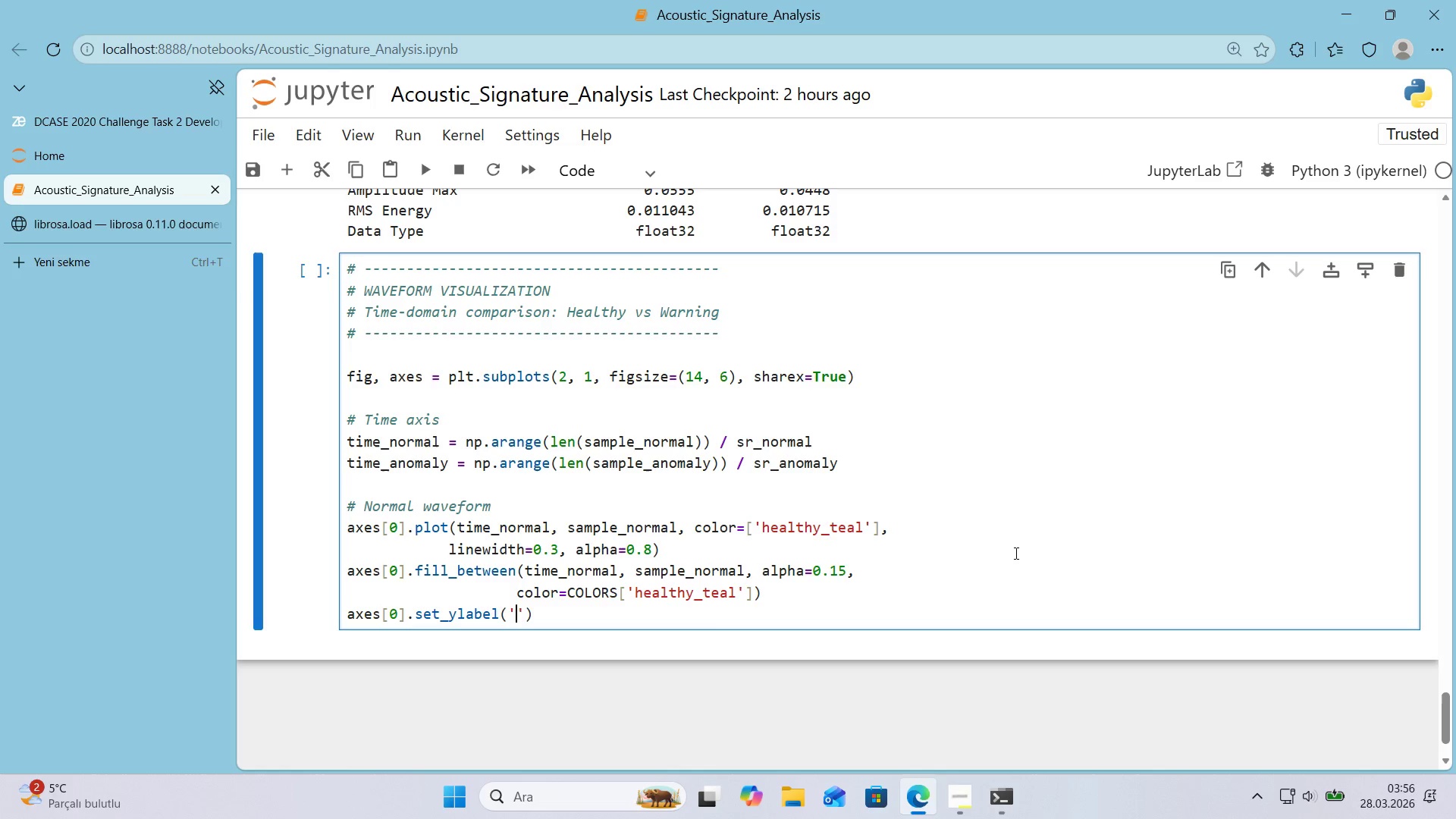 
key(ArrowLeft)
 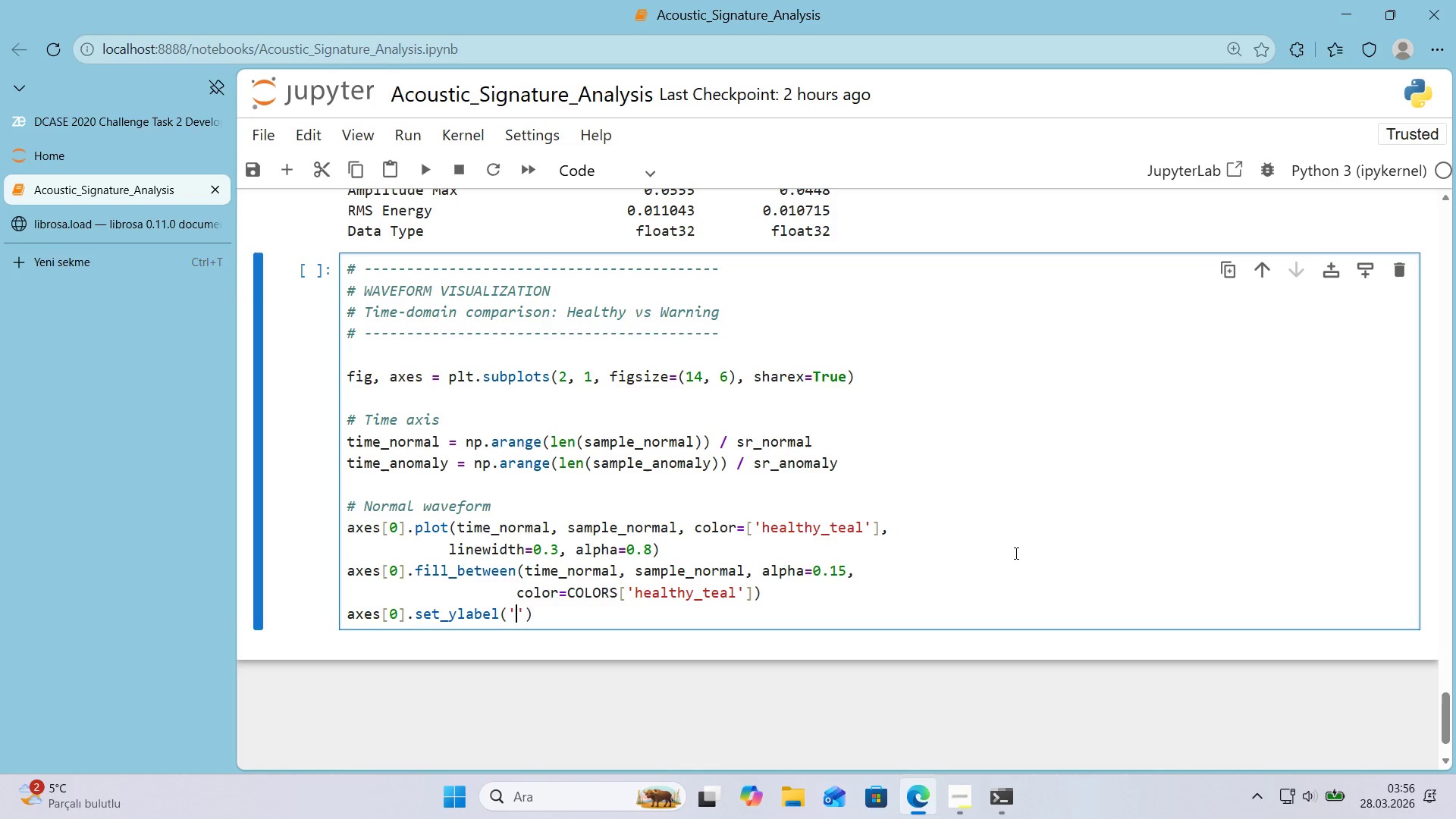 
type(Ampl'tude)
 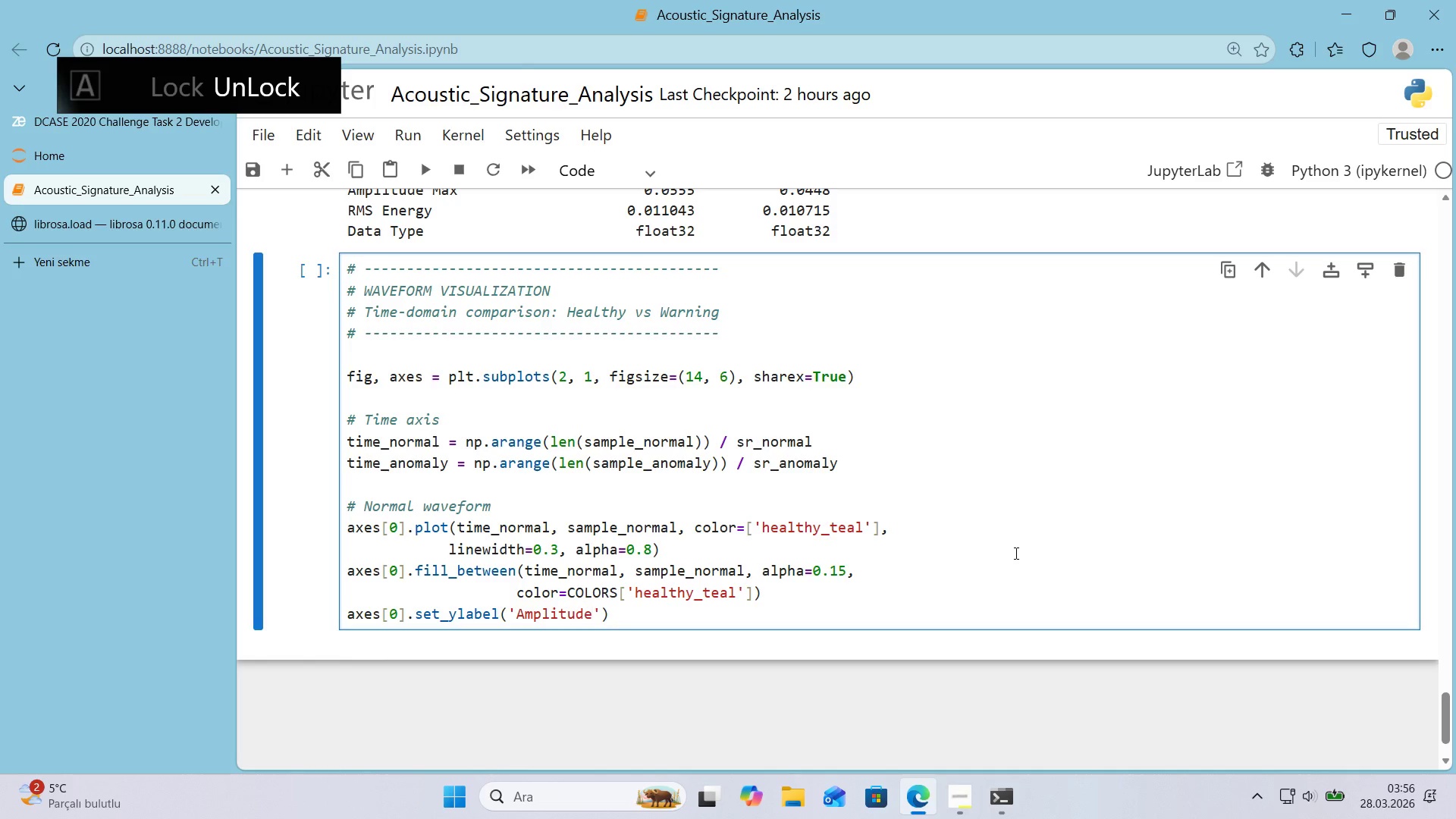 
key(ArrowRight)
 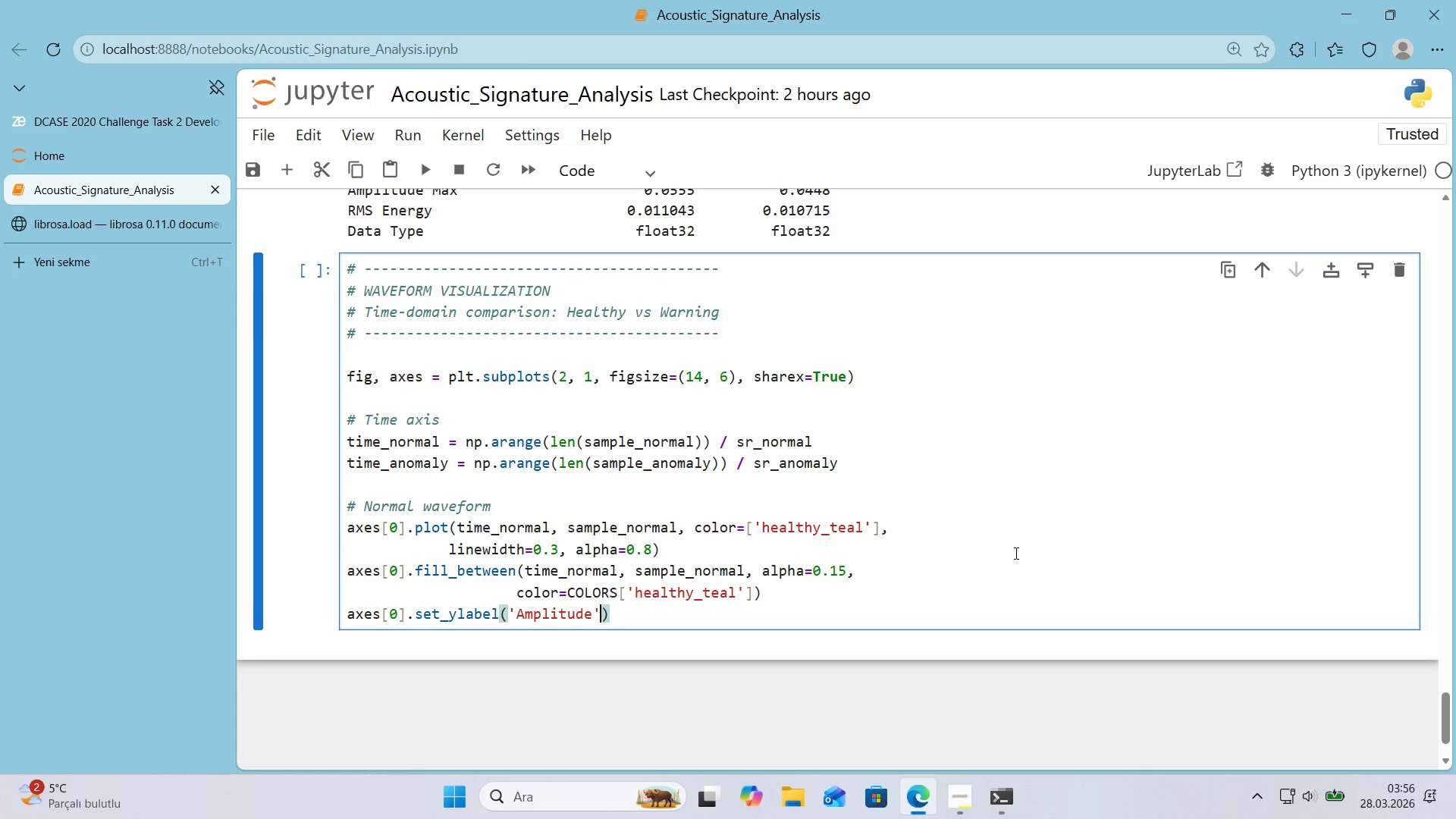 
type(, fontwe'ght)@@)
 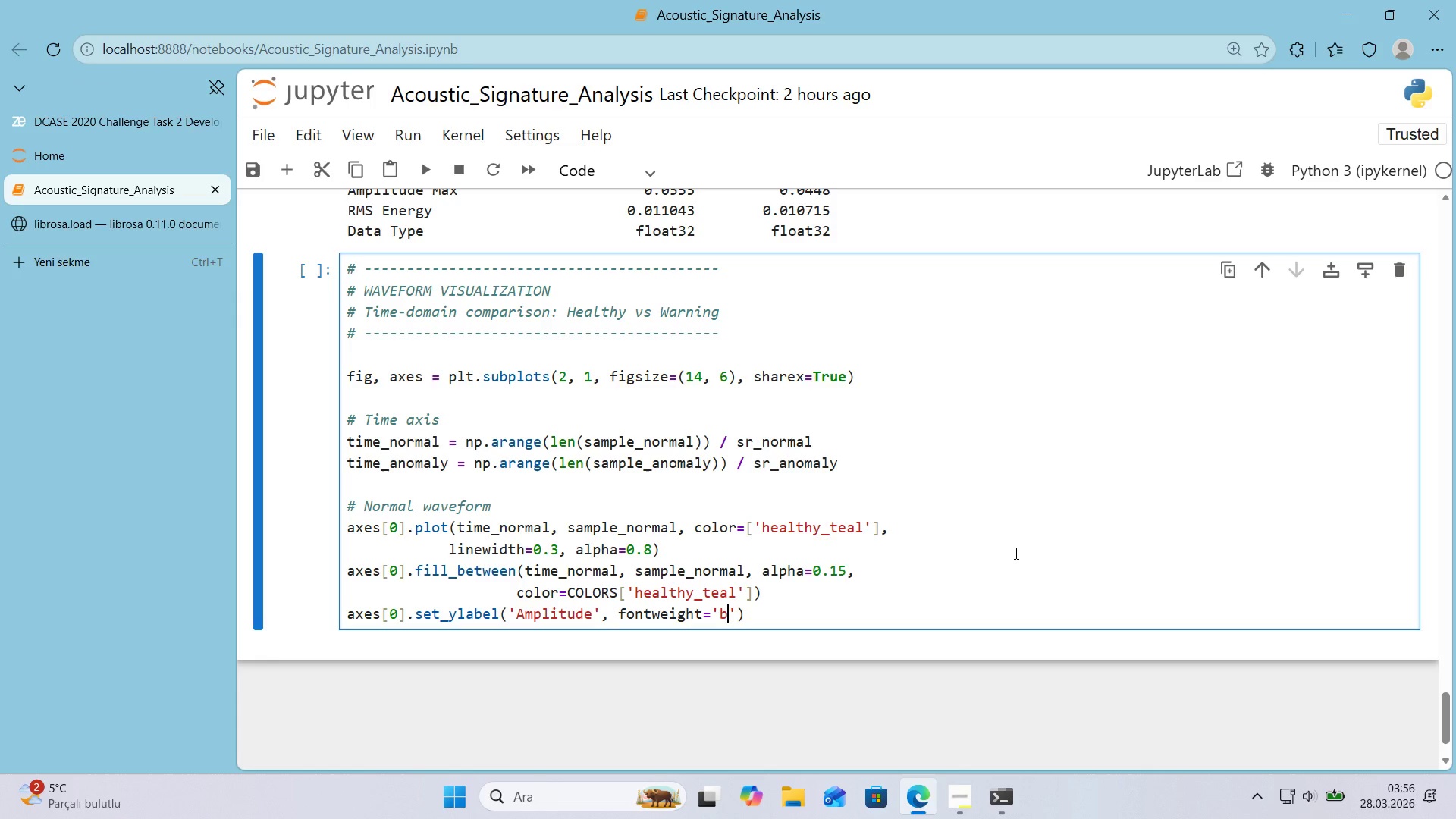 
 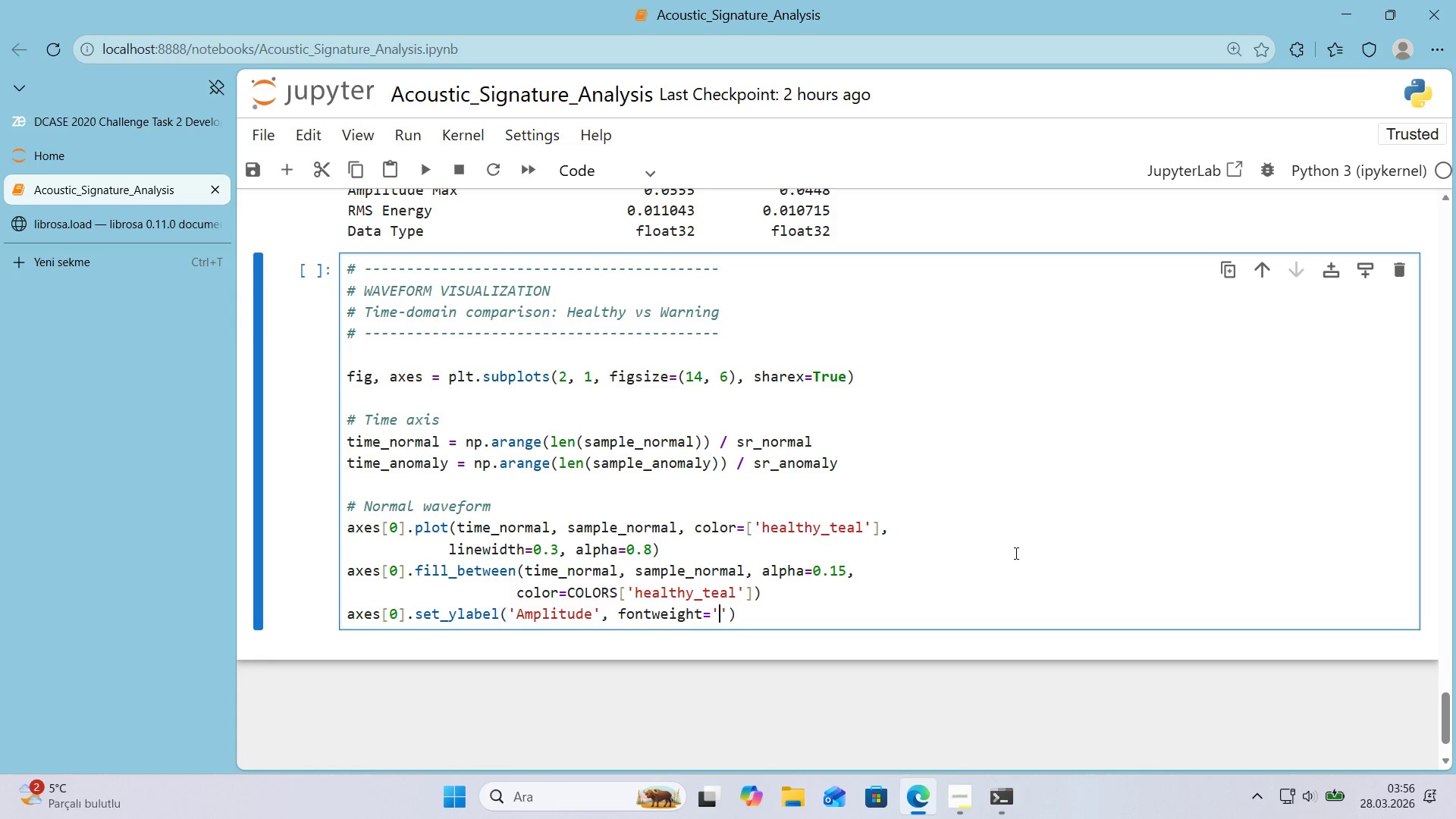 
key(ArrowLeft)
 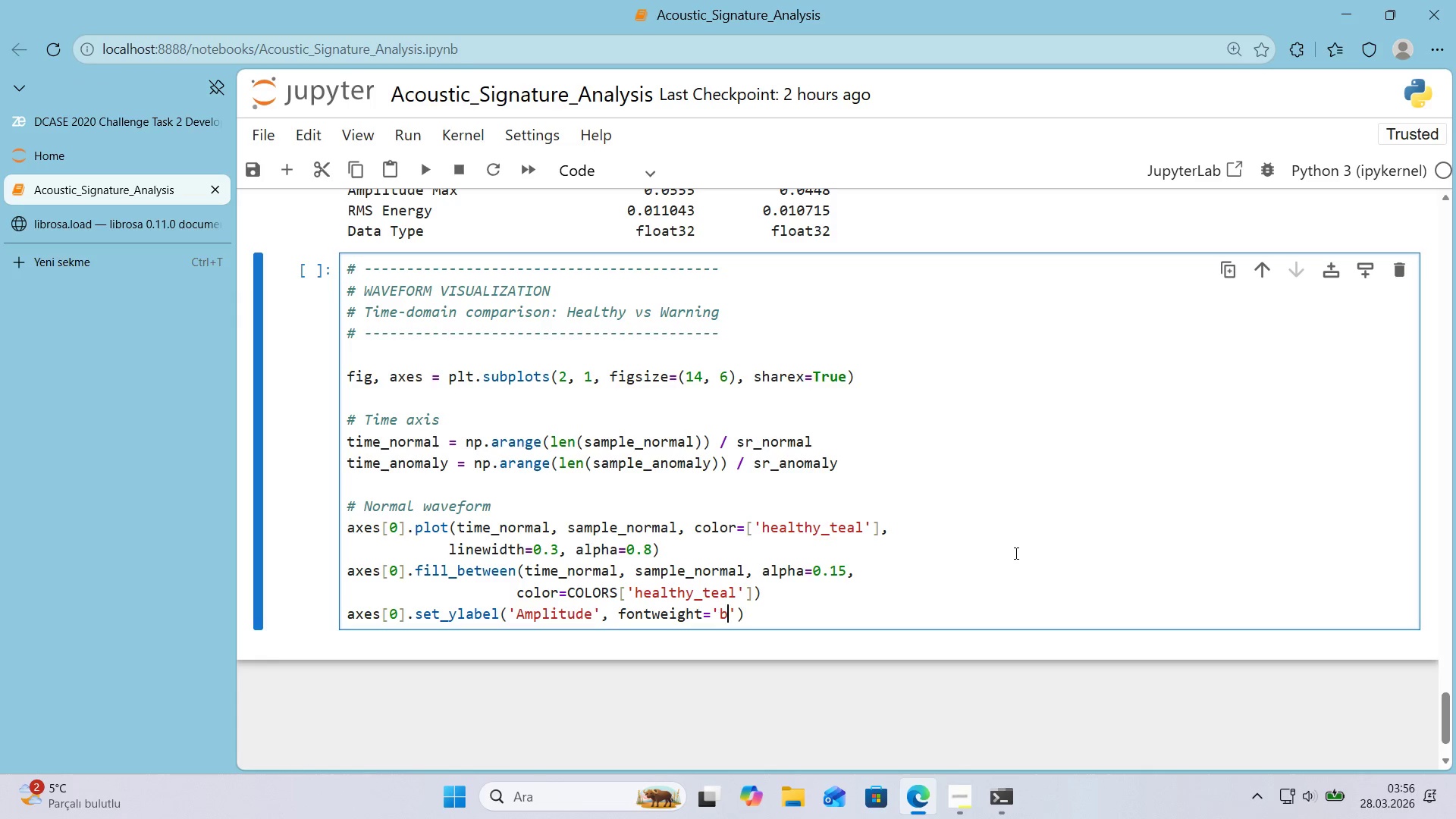 
type(bold)
 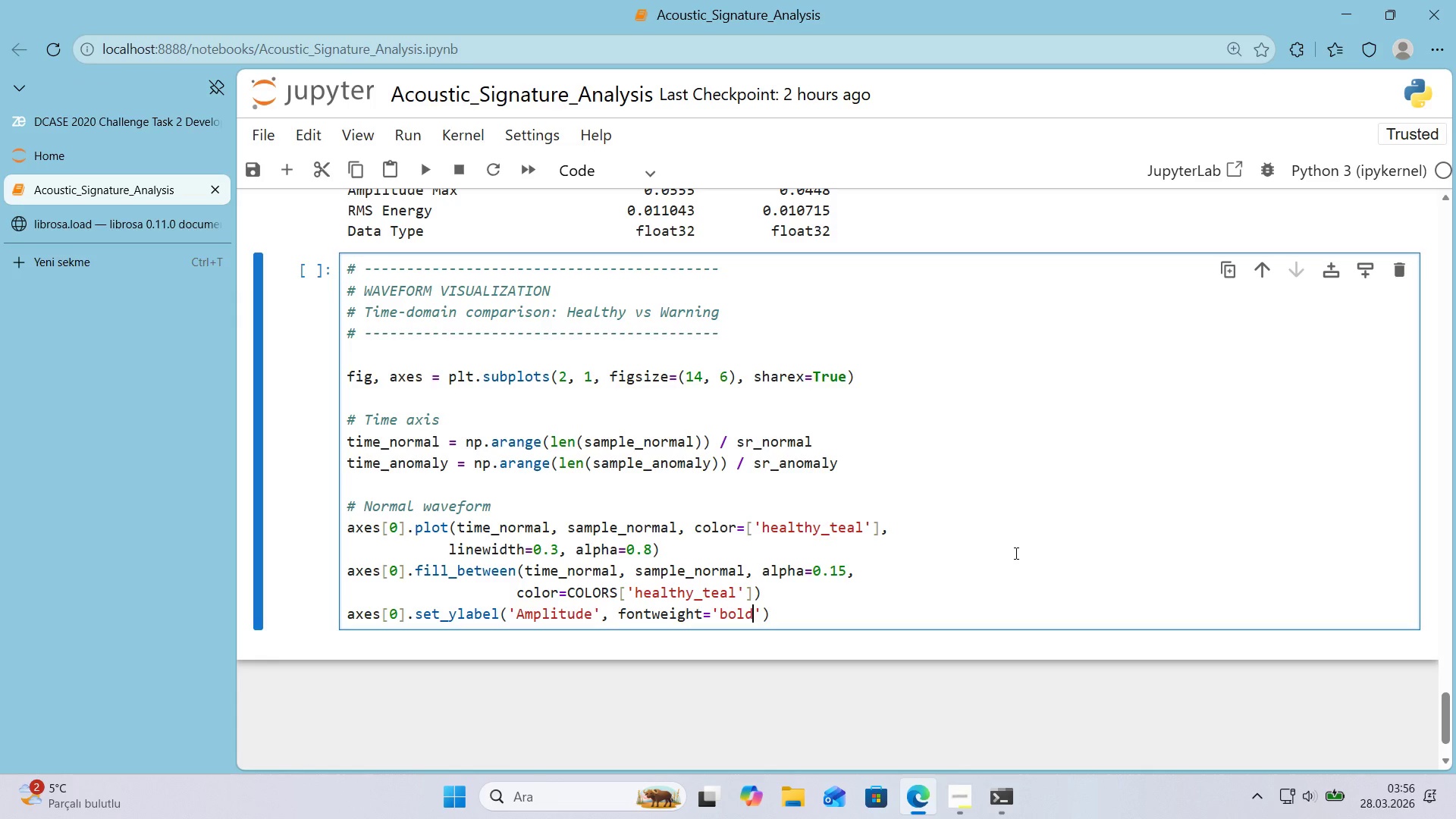 
key(ArrowRight)
 